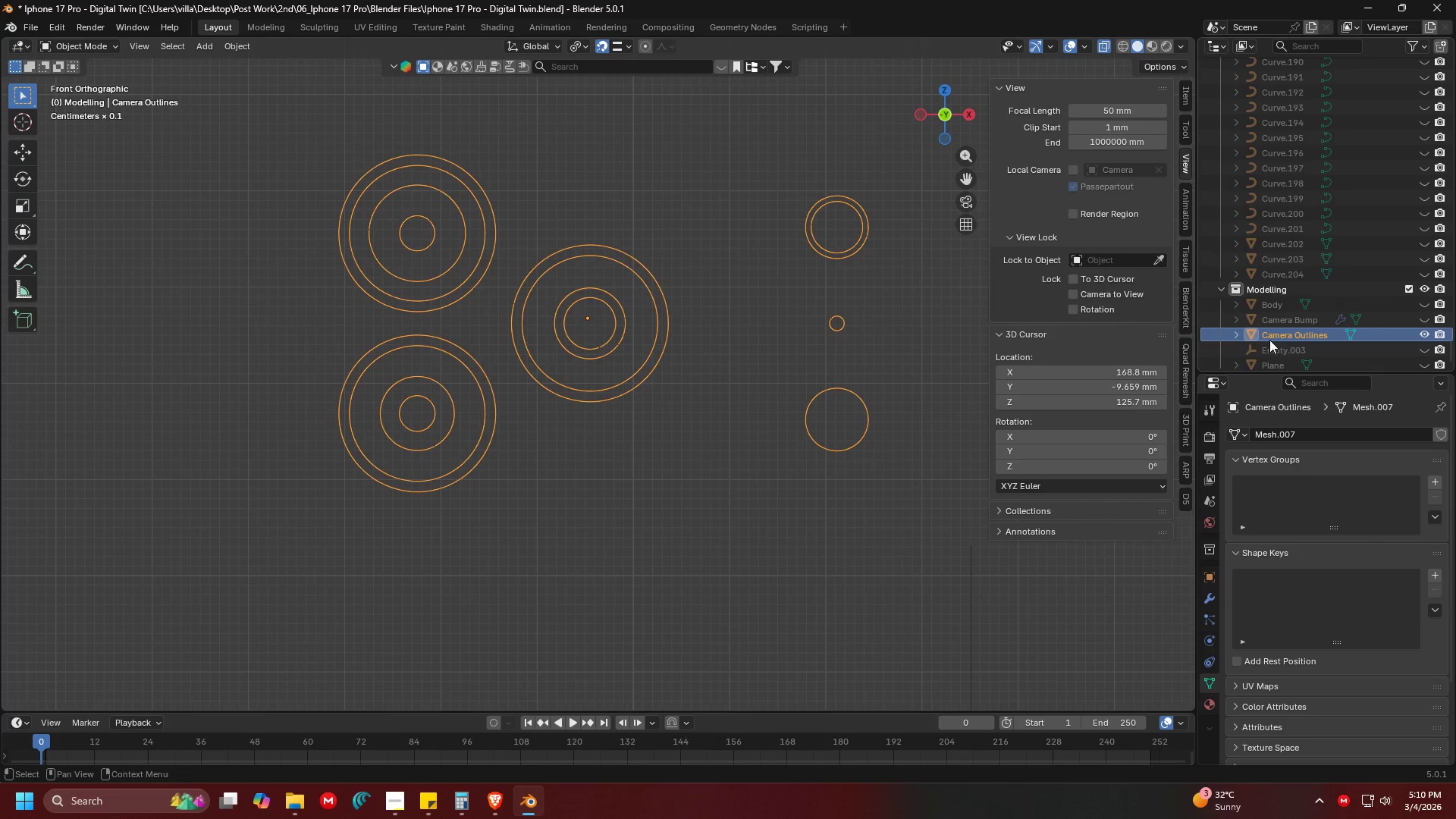 
hold_key(key=ShiftLeft, duration=0.7)
 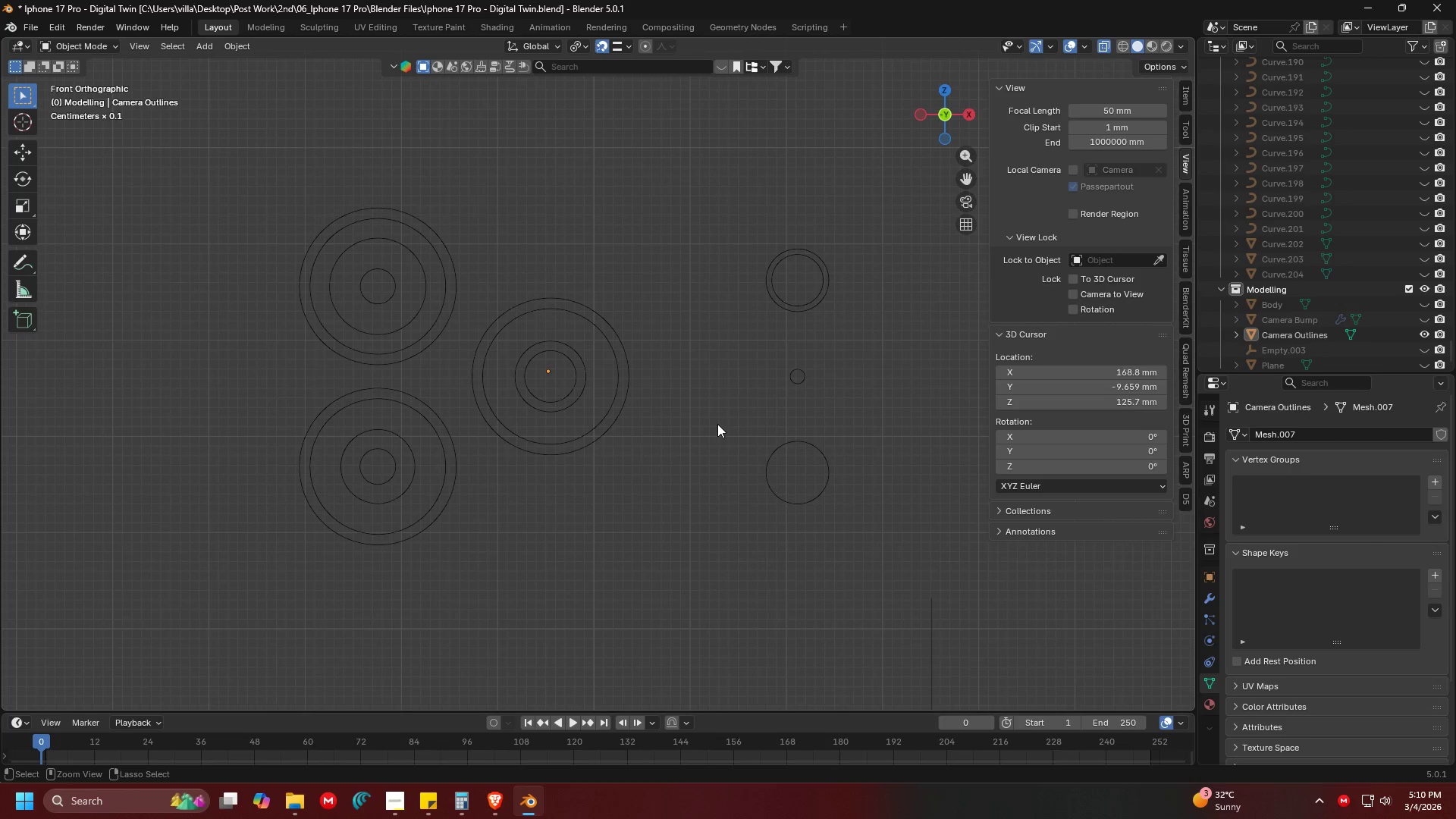 
left_click([717, 424])
 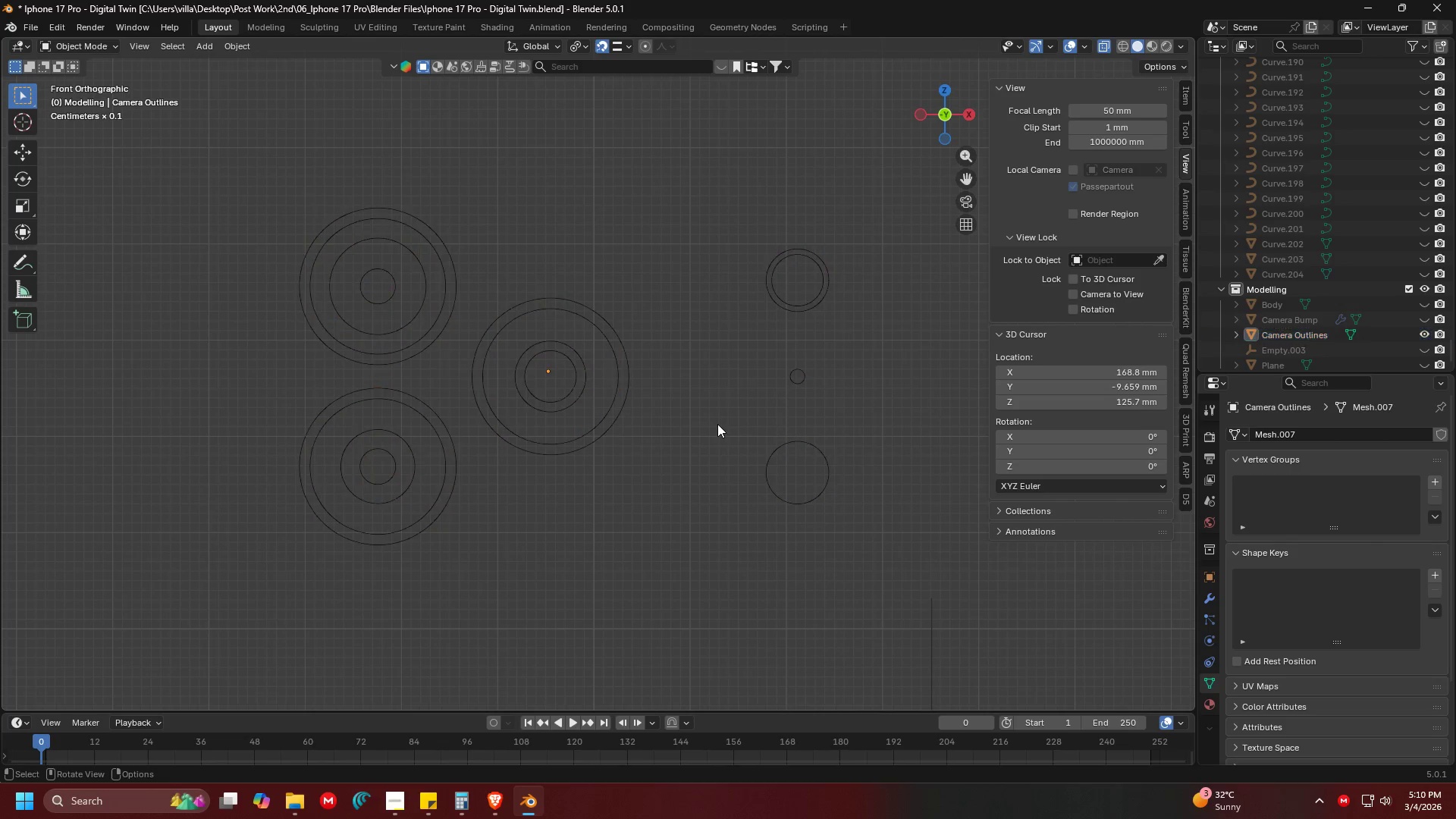 
key(Control+S)
 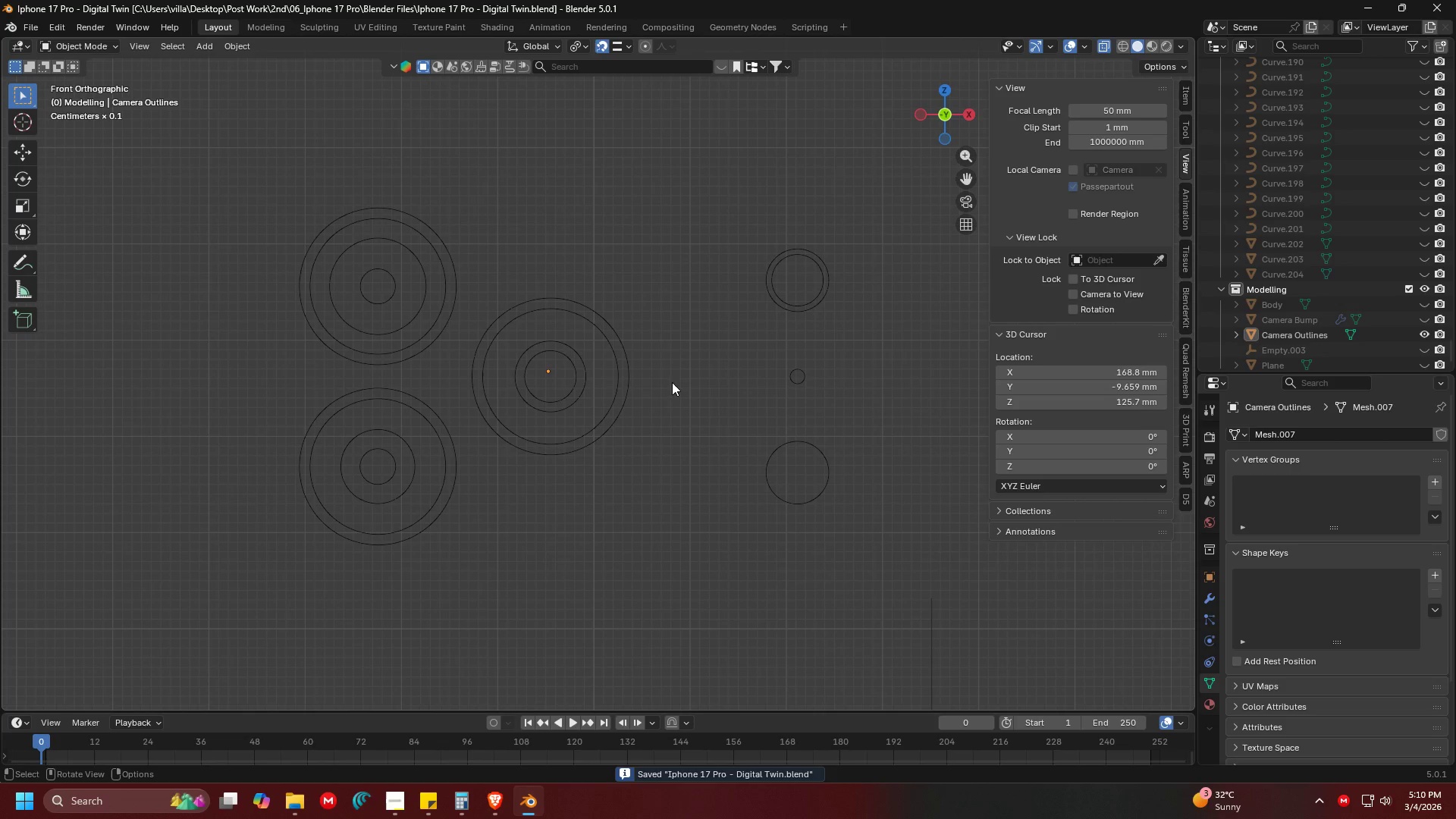 
scroll: coordinate [702, 414], scroll_direction: down, amount: 5.0
 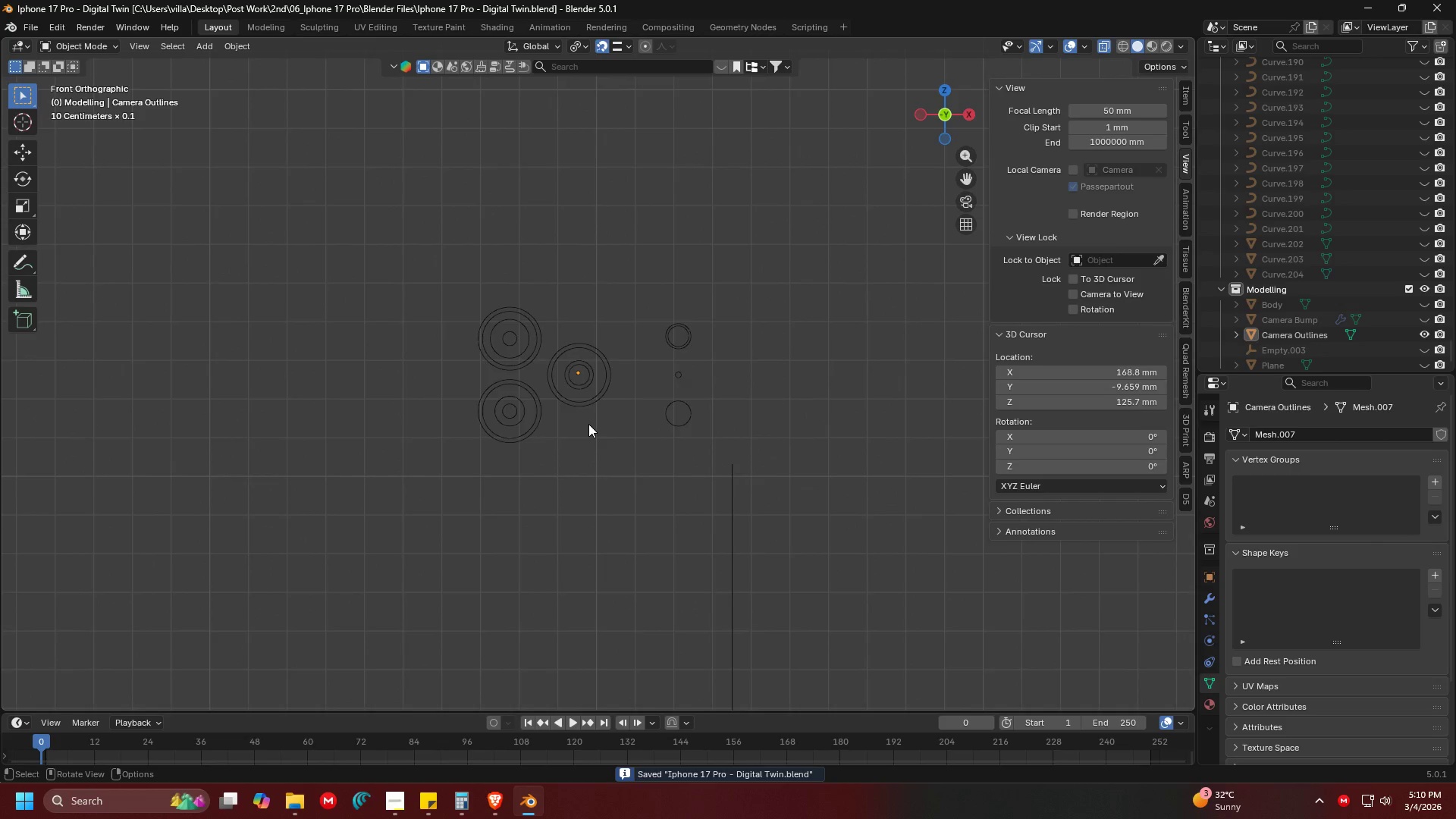 
scroll: coordinate [588, 424], scroll_direction: up, amount: 3.0
 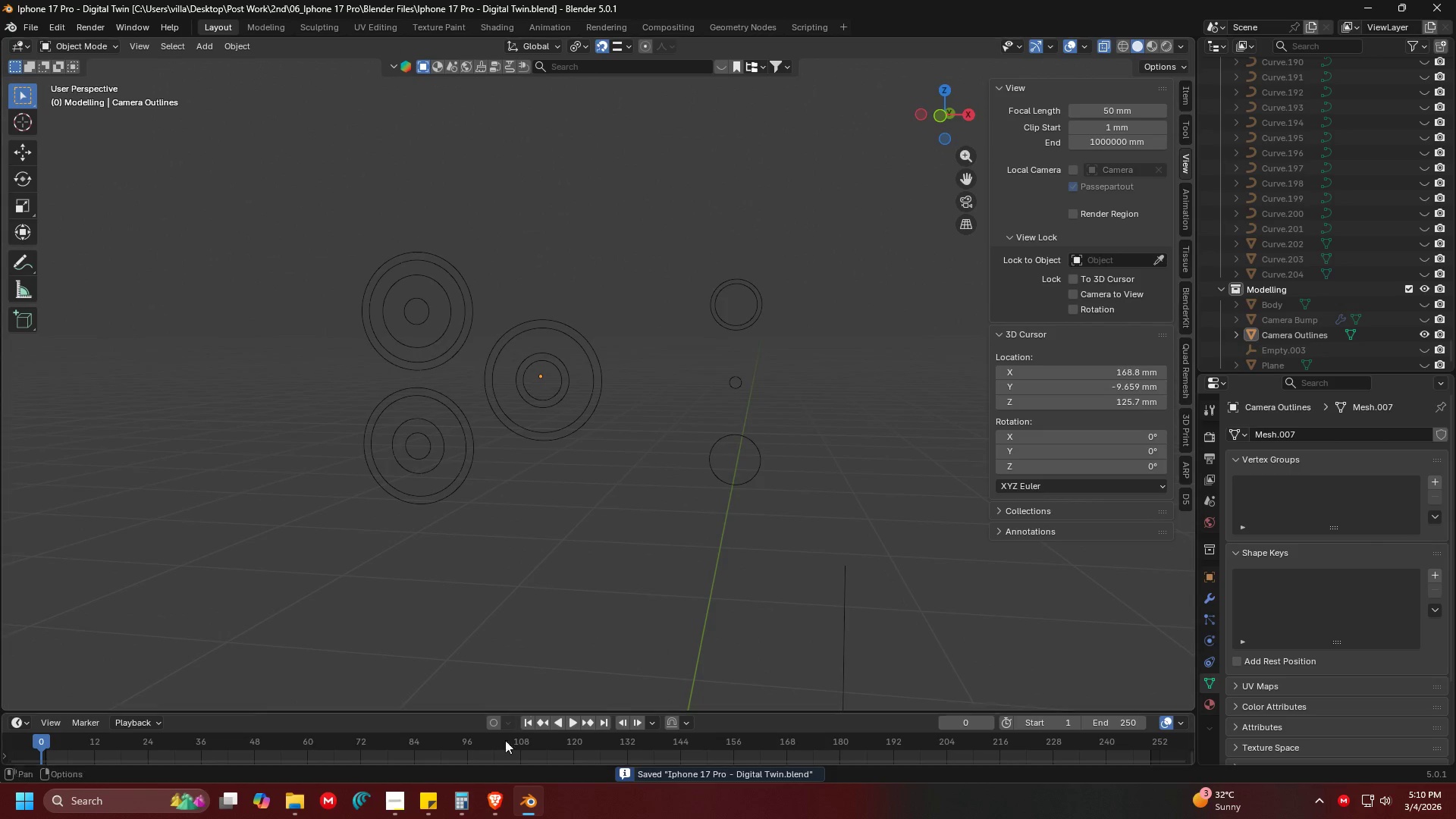 
left_click([489, 797])
 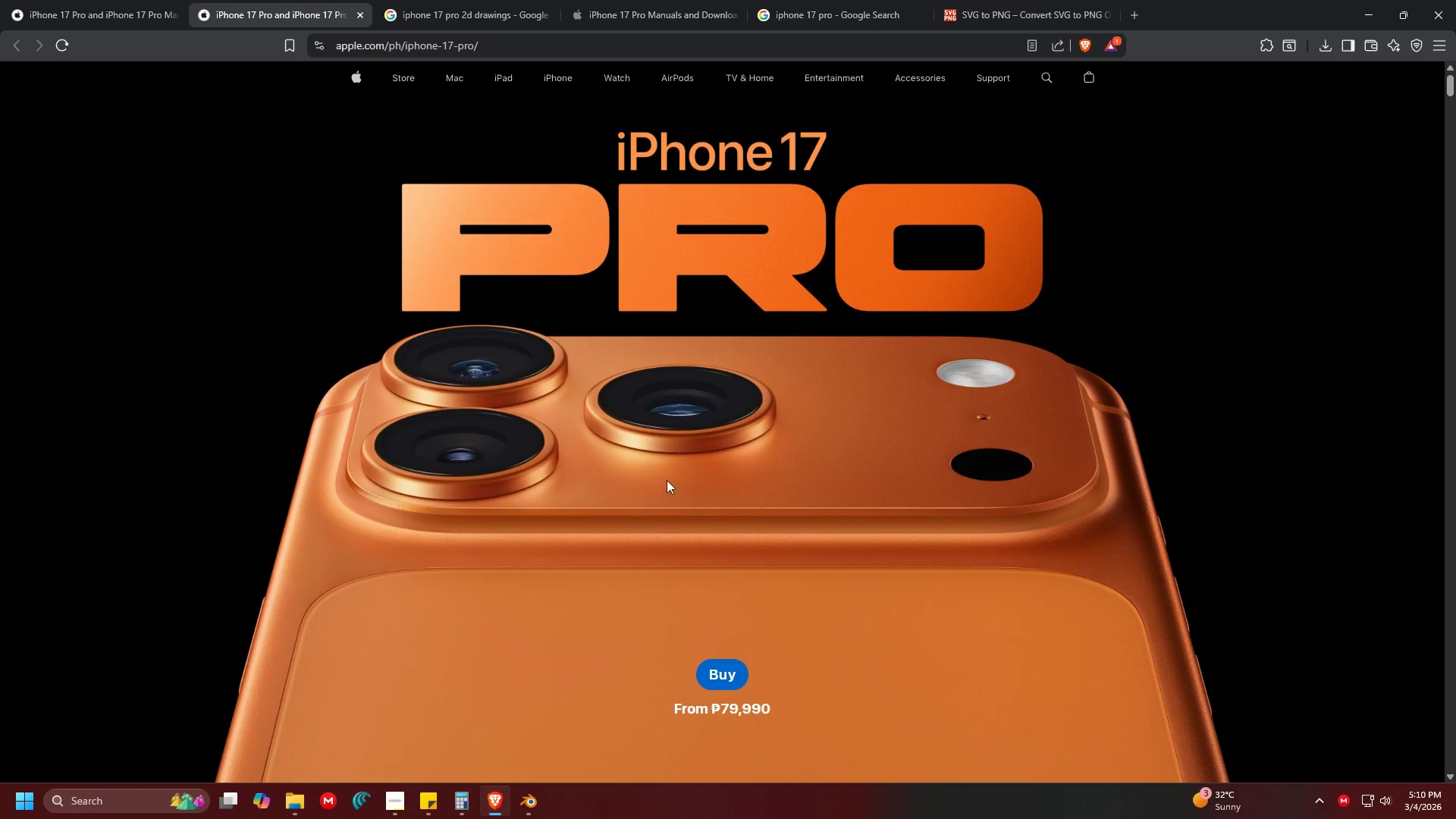 
scroll: coordinate [737, 334], scroll_direction: down, amount: 4.0
 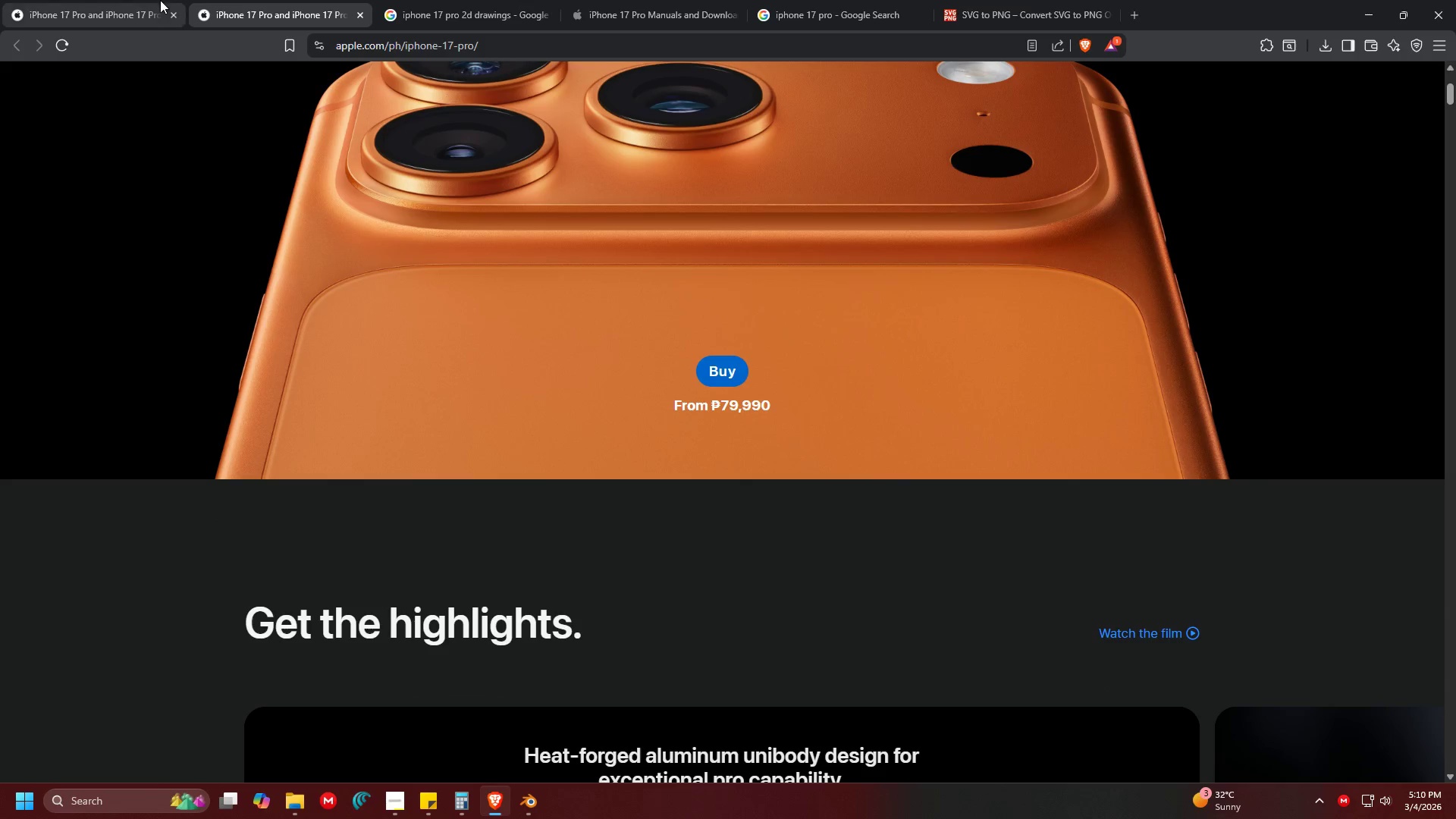 
left_click([130, 0])
 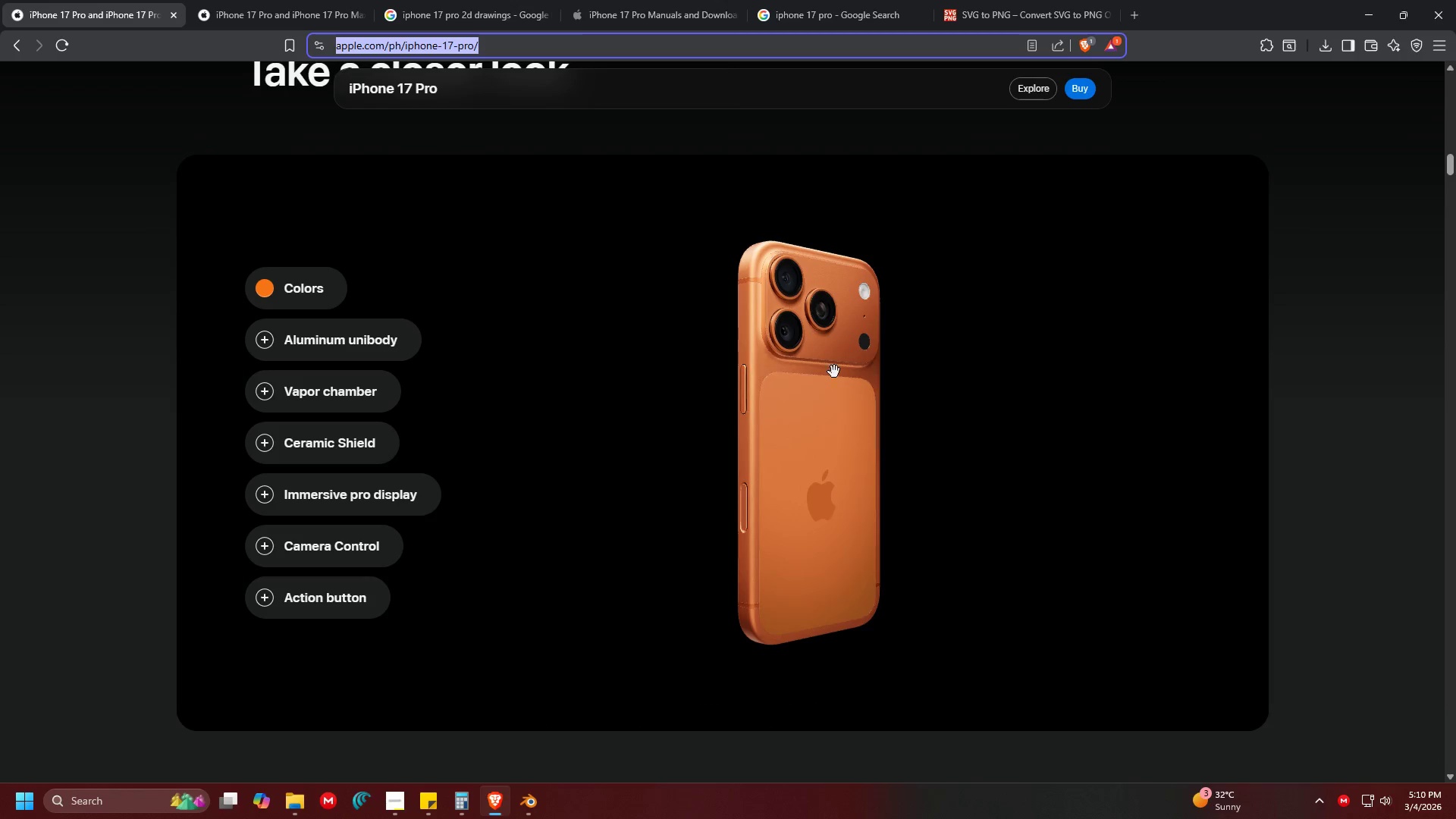 
left_click_drag(start_coordinate=[795, 390], to_coordinate=[855, 499])
 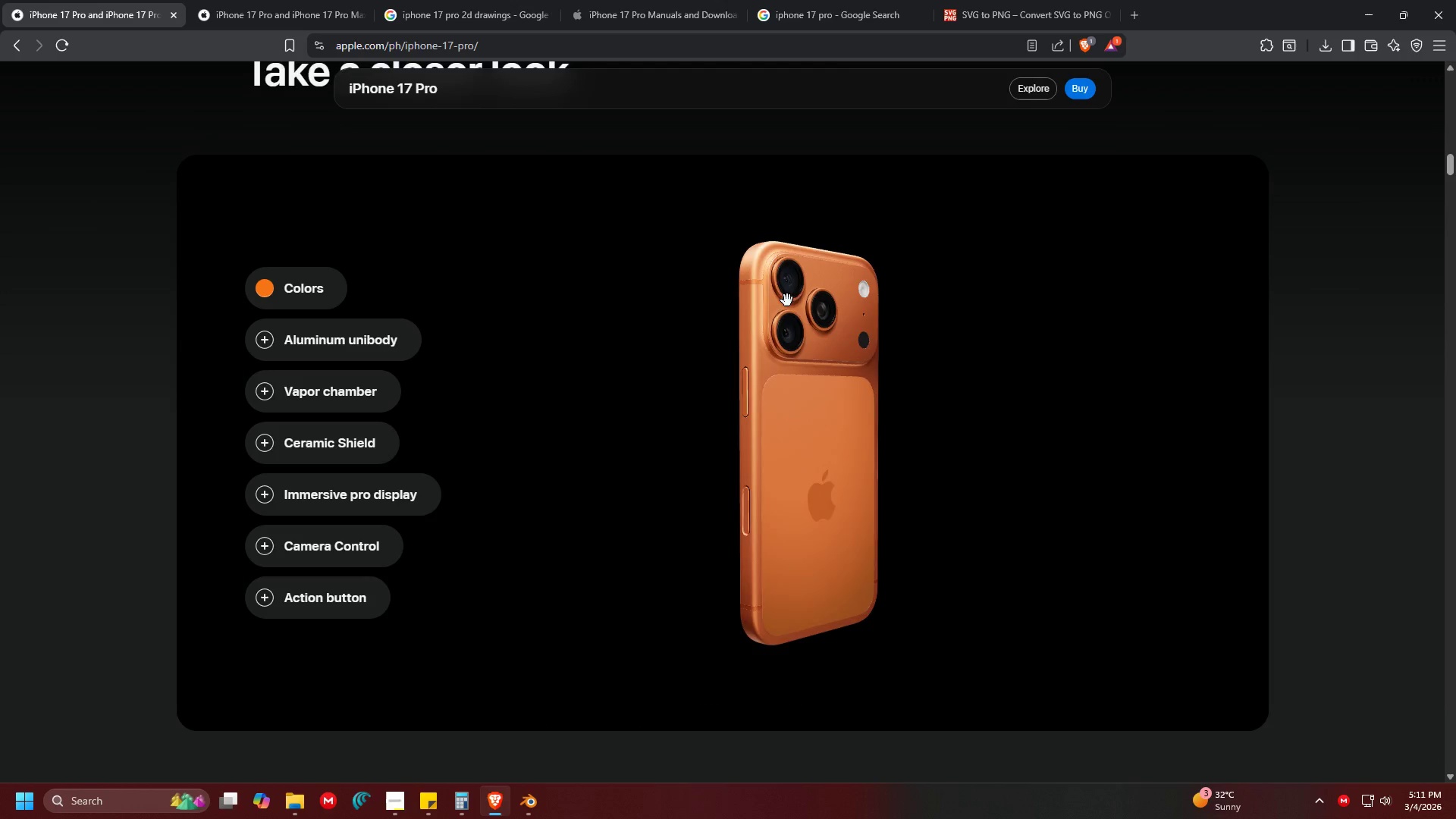 
left_click_drag(start_coordinate=[778, 315], to_coordinate=[819, 392])
 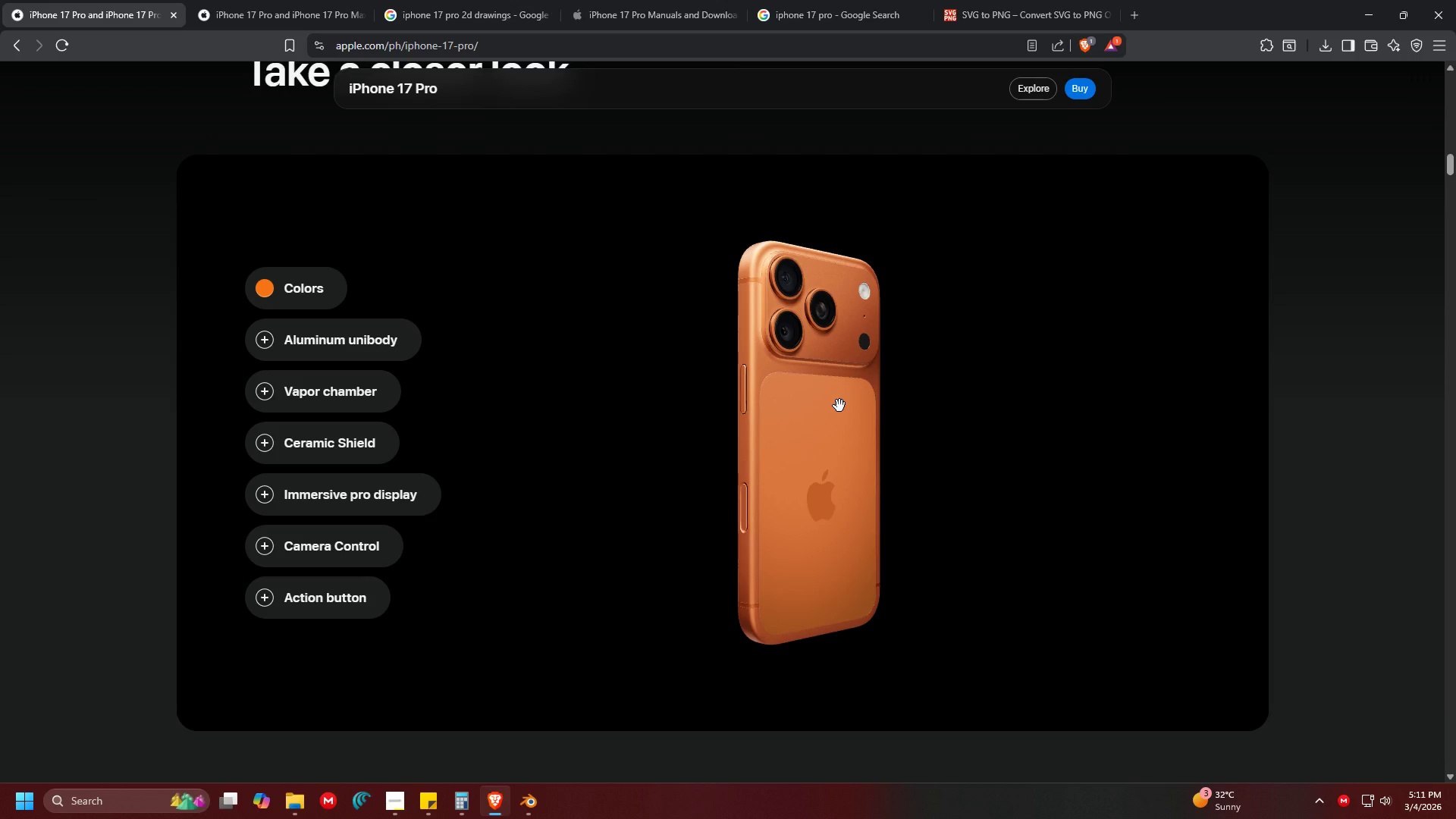 
wait(9.64)
 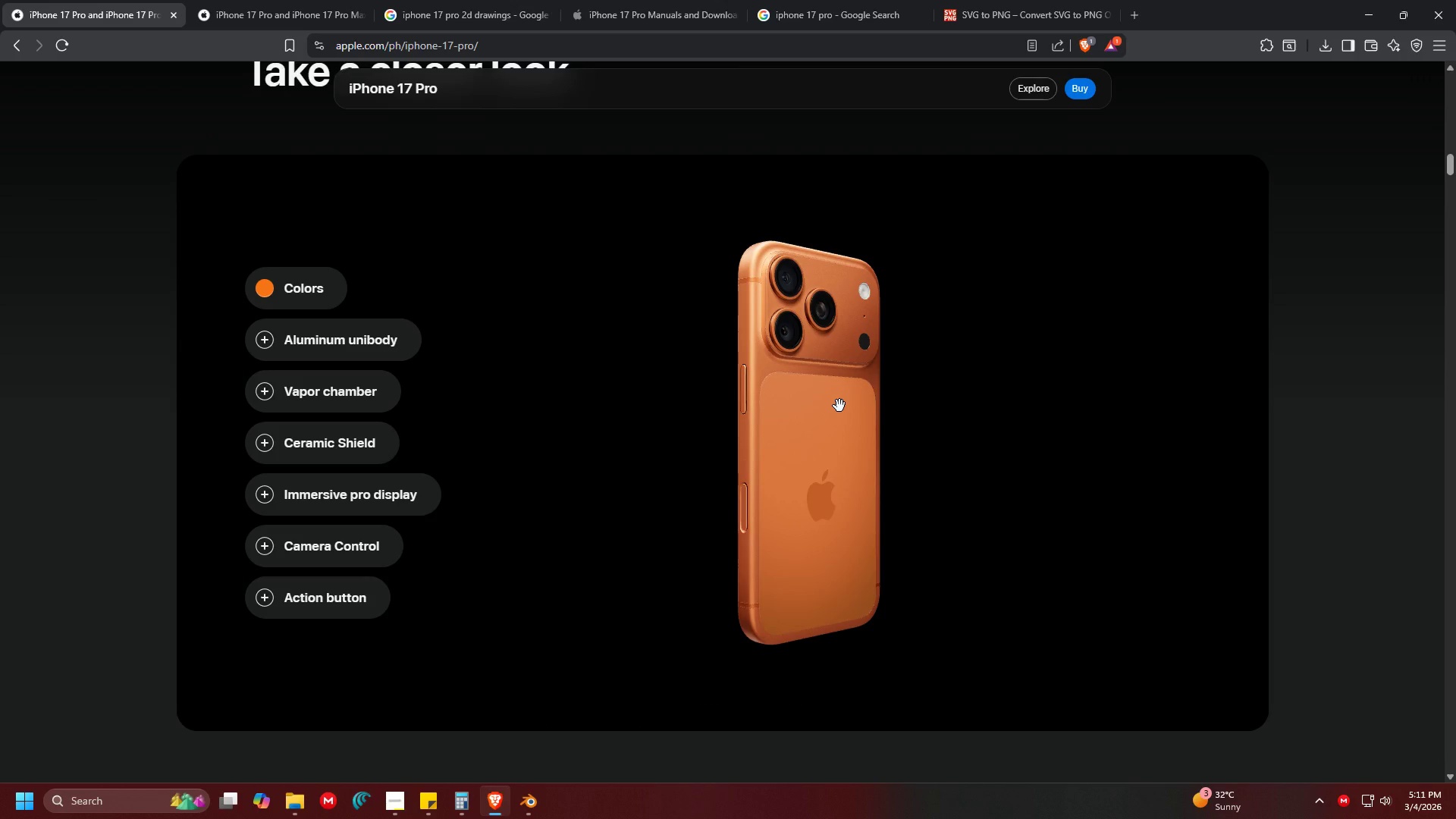 
left_click_drag(start_coordinate=[849, 364], to_coordinate=[610, 372])
 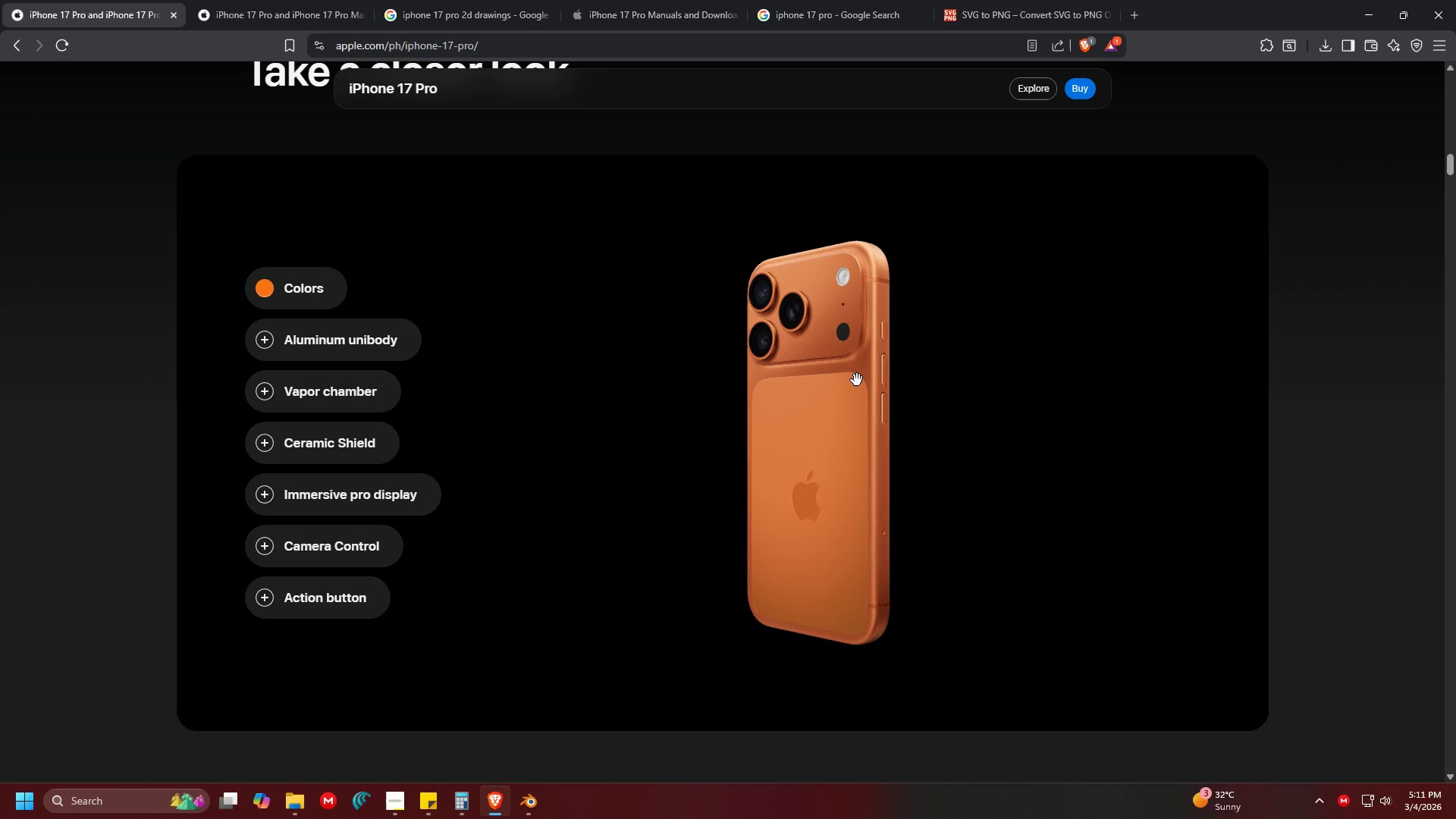 
wait(22.12)
 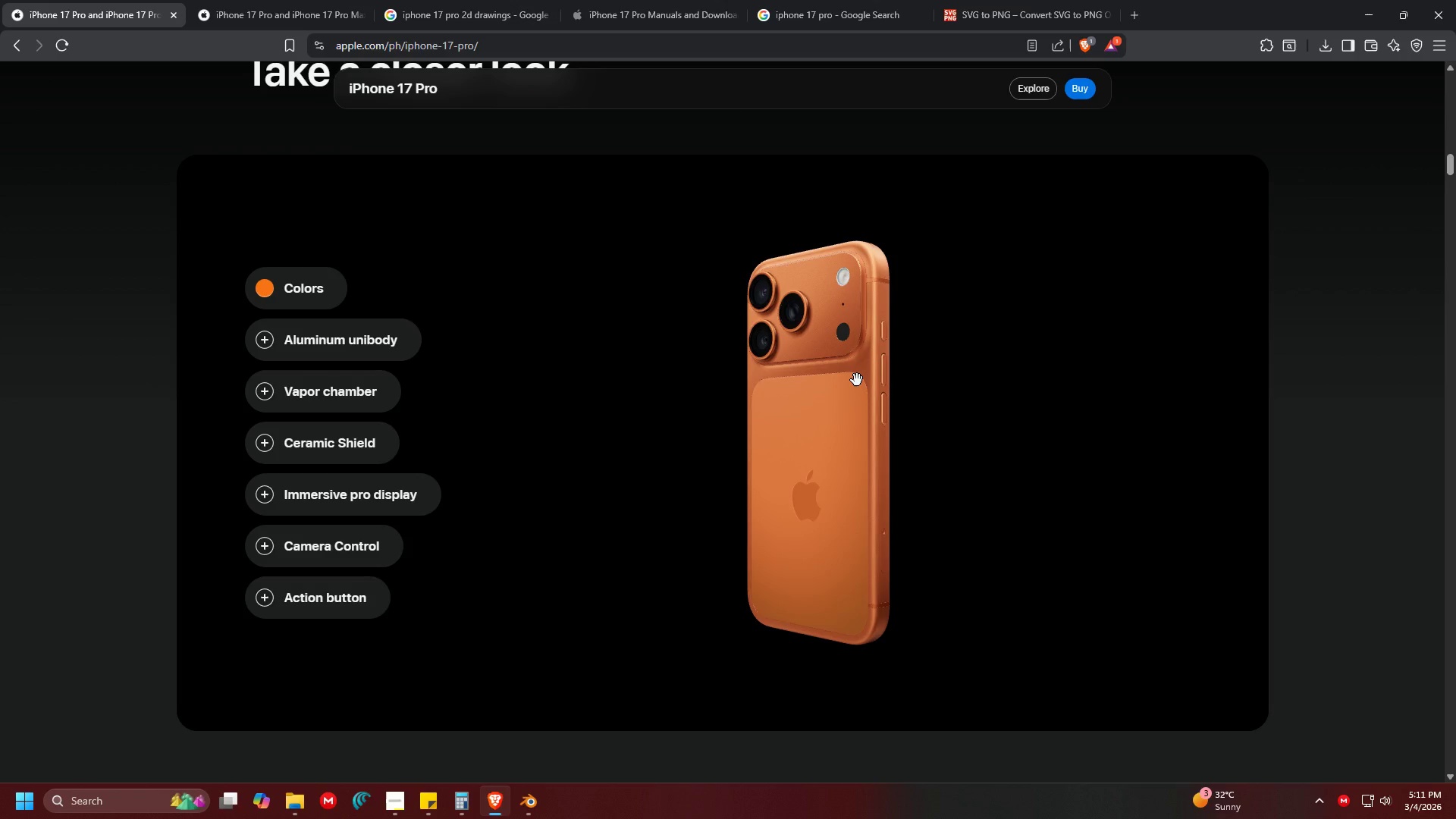 
left_click_drag(start_coordinate=[830, 359], to_coordinate=[1075, 444])
 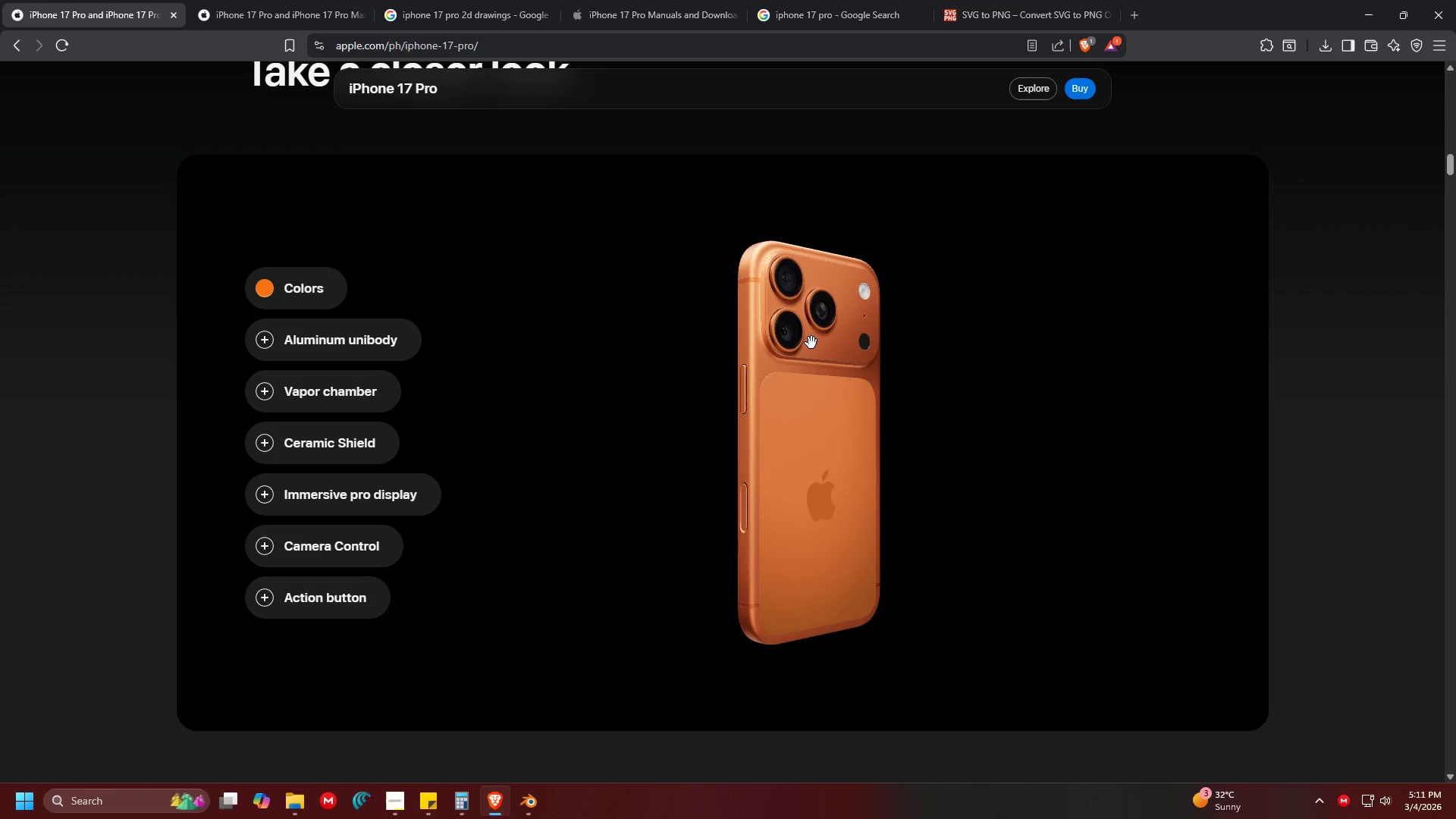 
wait(16.69)
 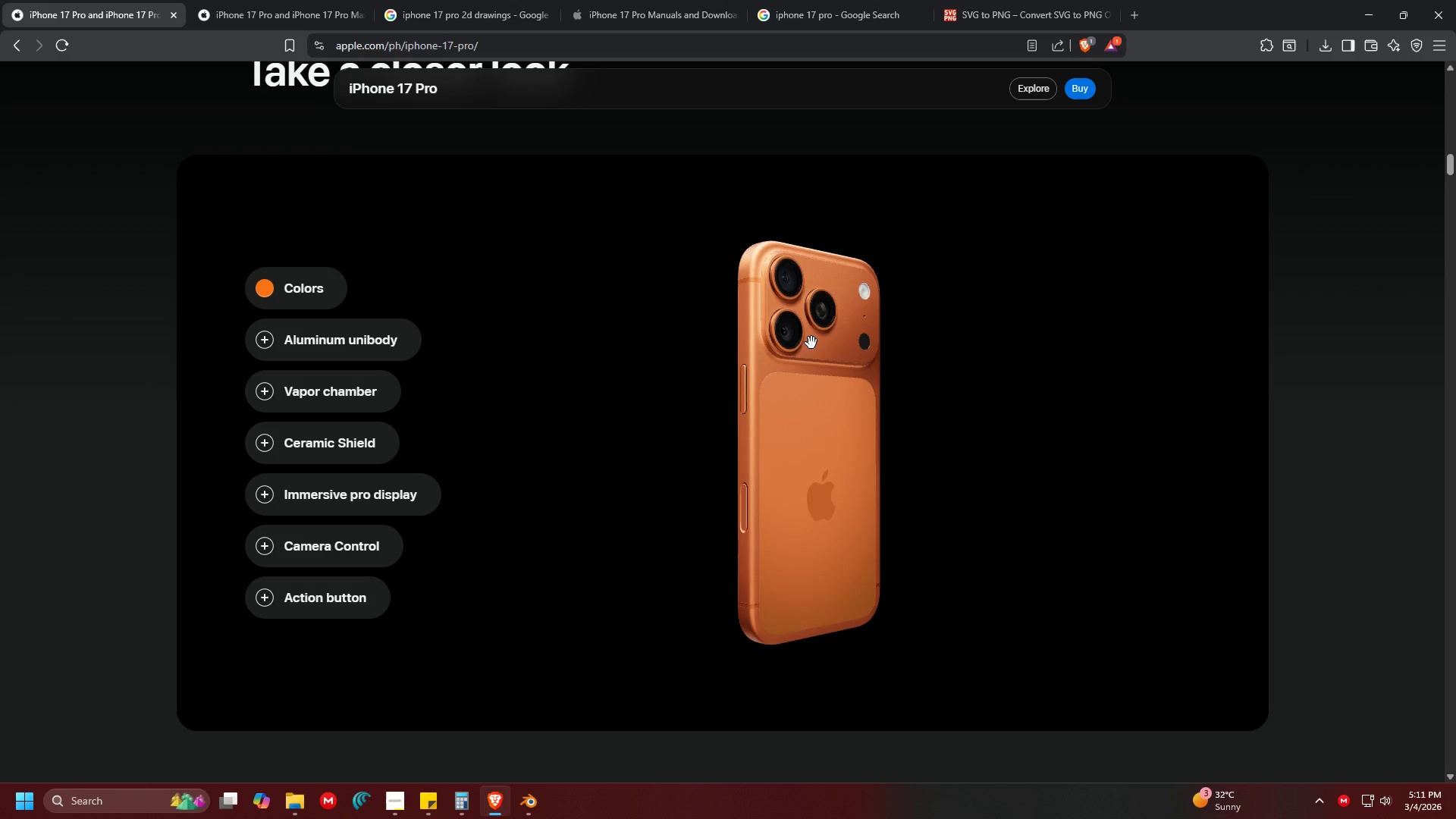 
left_click_drag(start_coordinate=[808, 394], to_coordinate=[488, 448])
 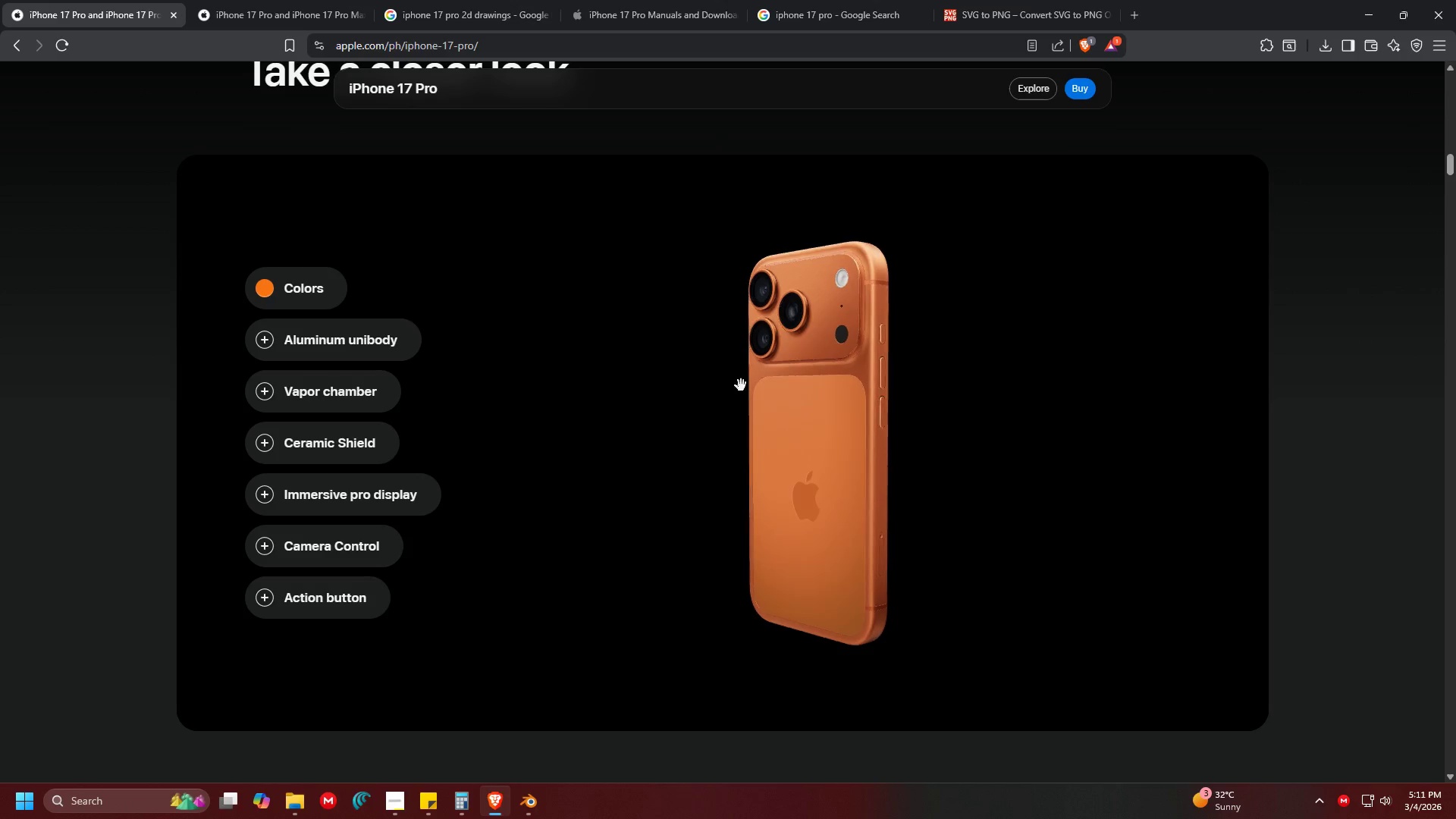 
left_click_drag(start_coordinate=[751, 384], to_coordinate=[1120, 381])
 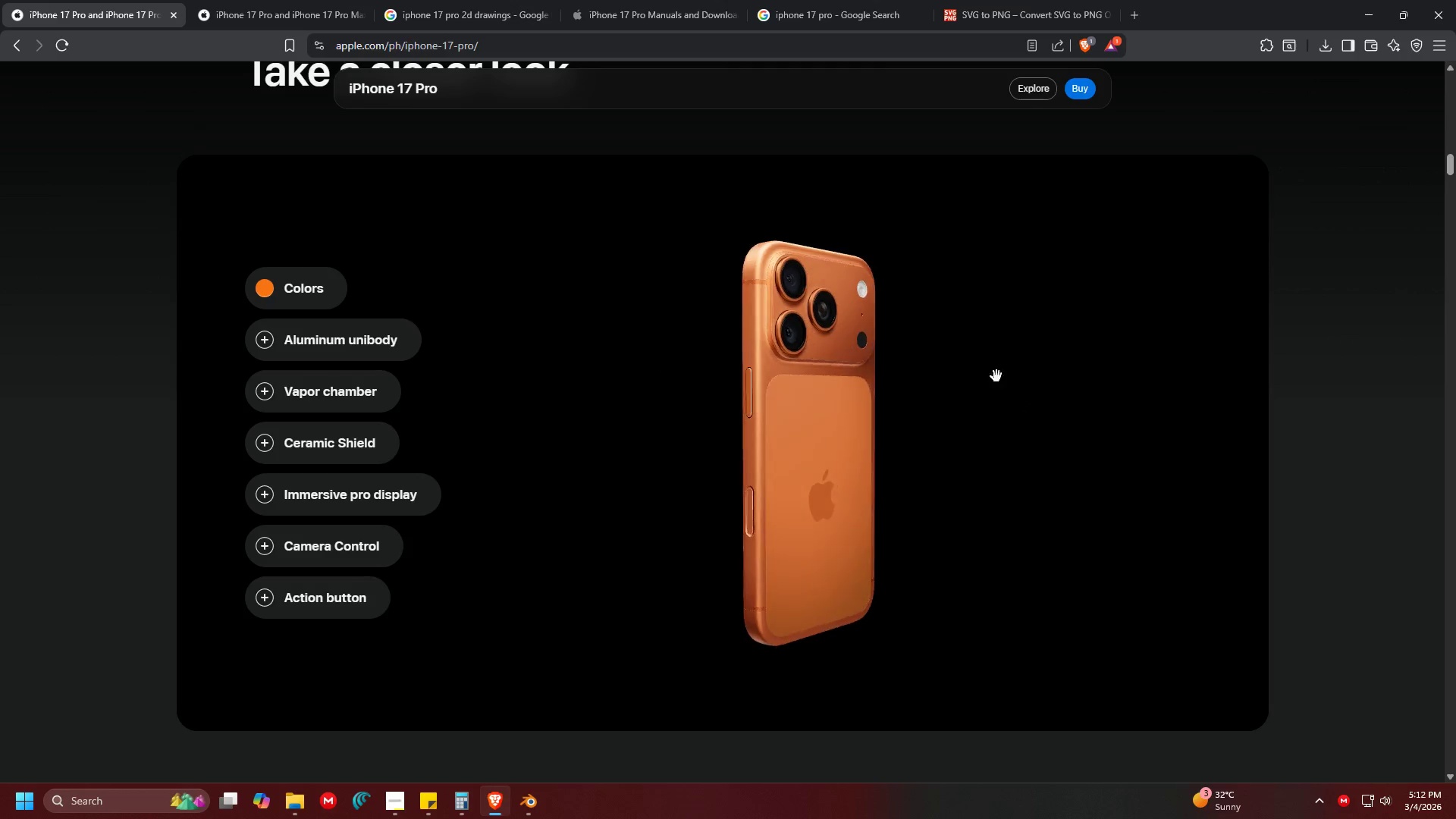 
key(Alt+Tab)
 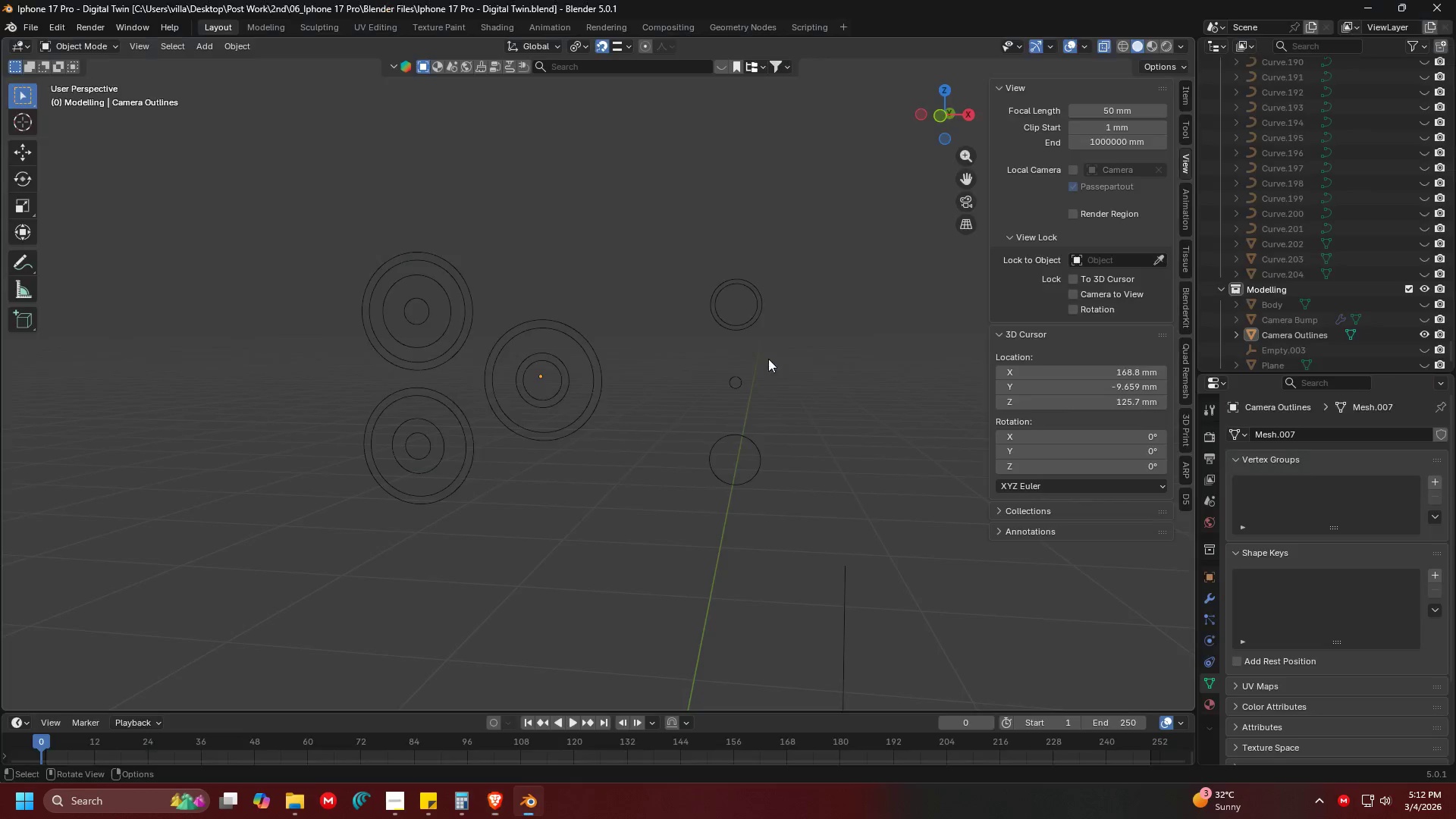 
key(Shift+ShiftLeft)
 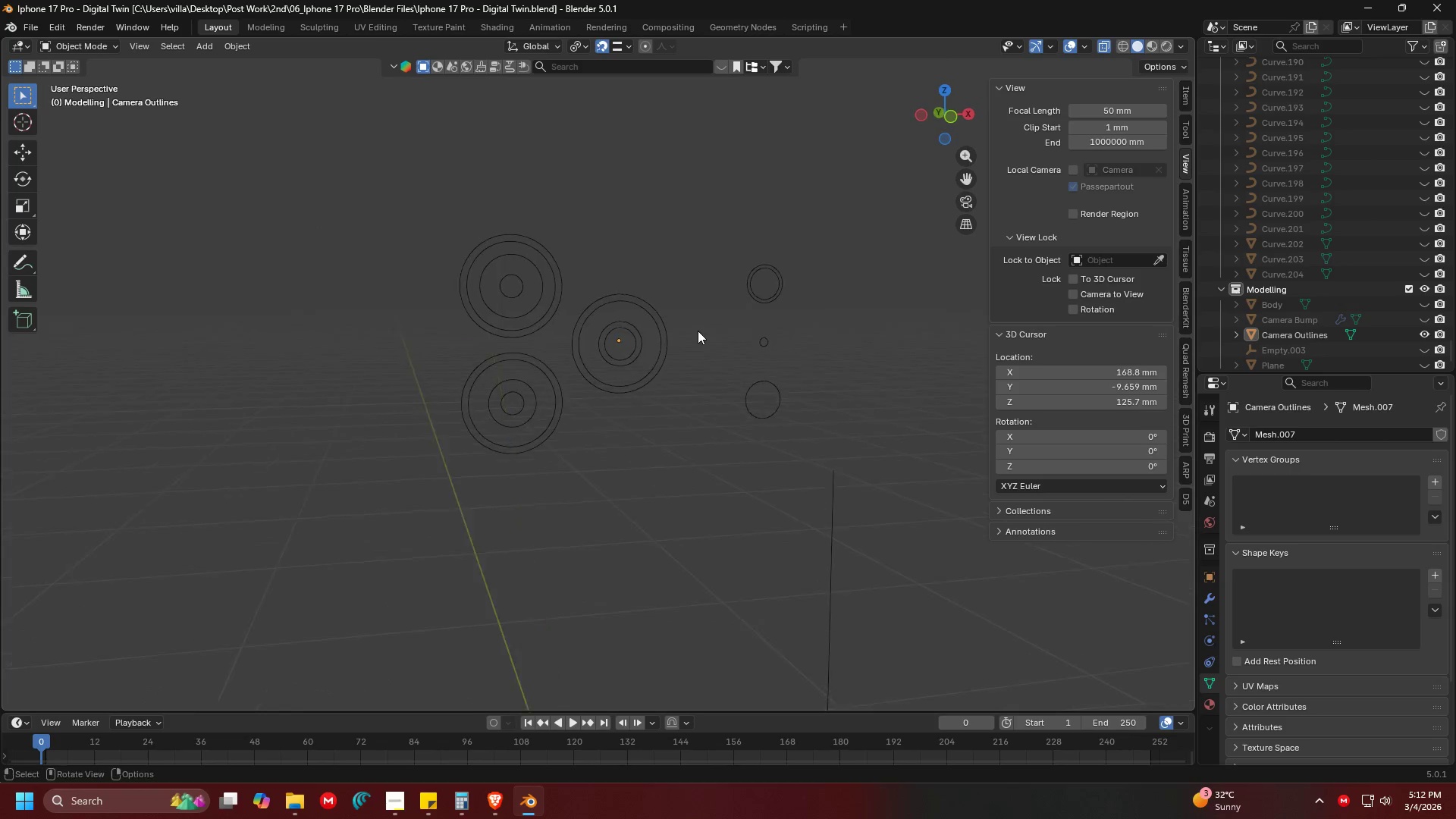 
key(Alt+AltLeft)
 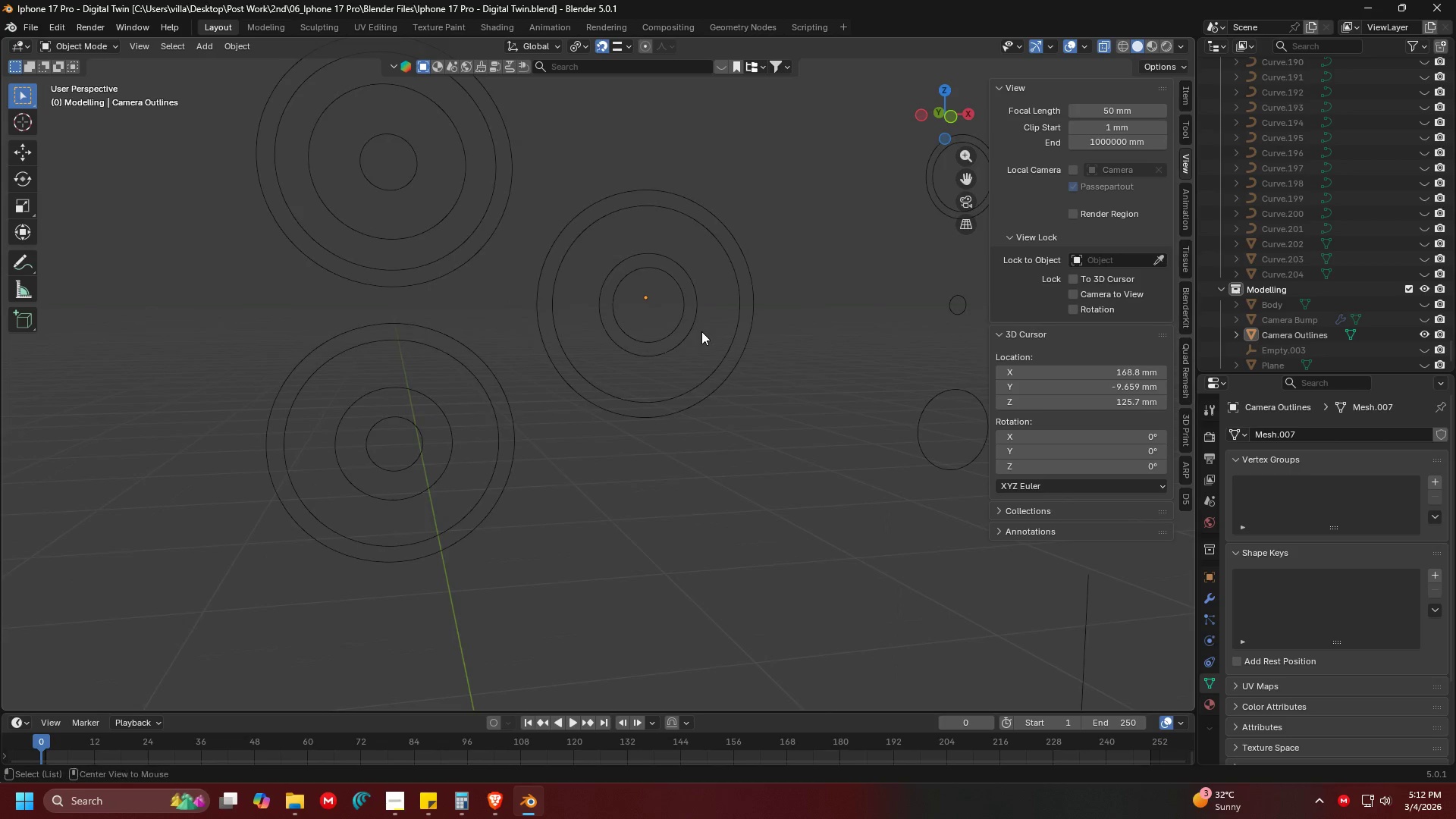 
key(Alt+Tab)
 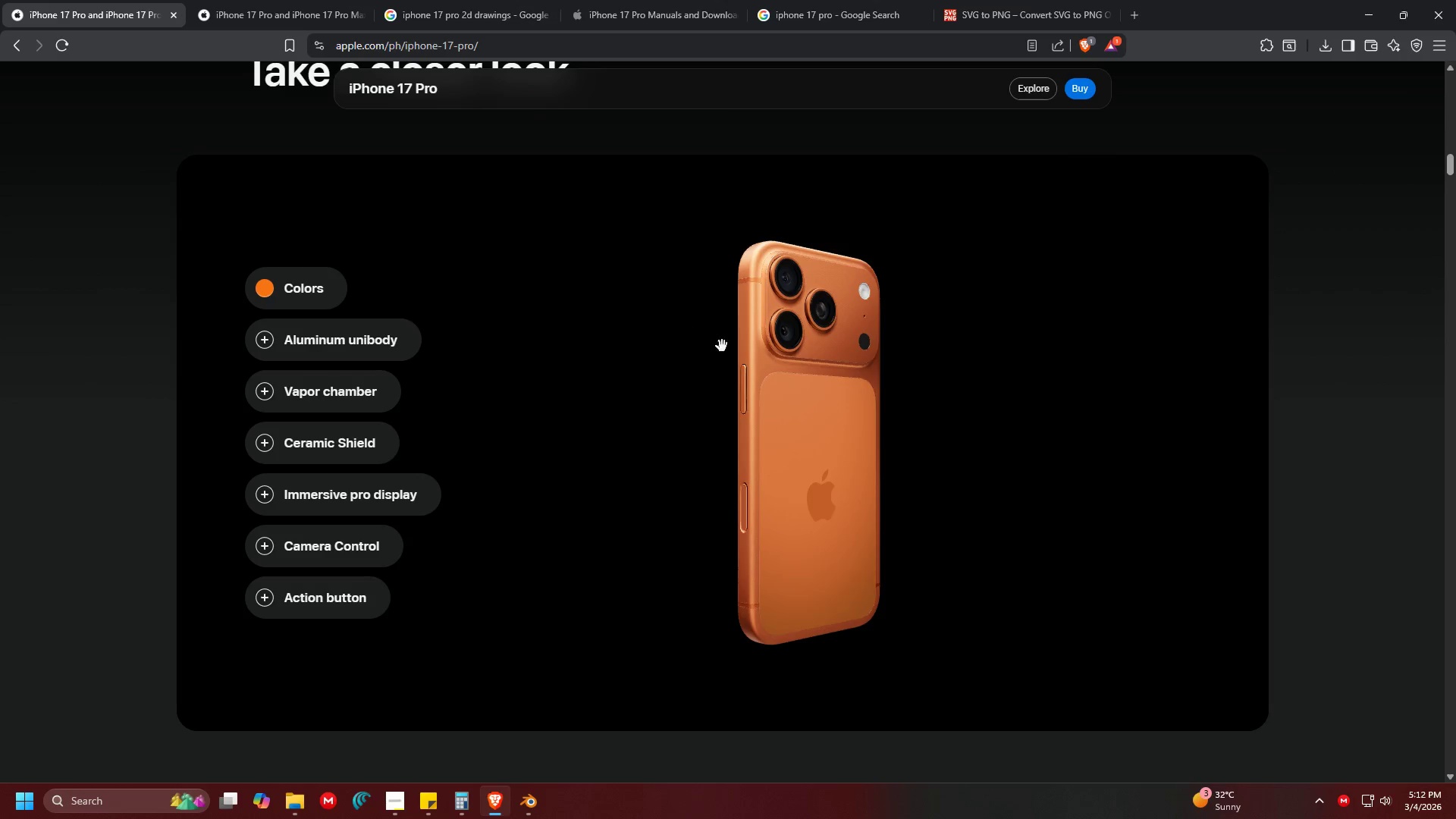 
scroll: coordinate [701, 331], scroll_direction: up, amount: 3.0
 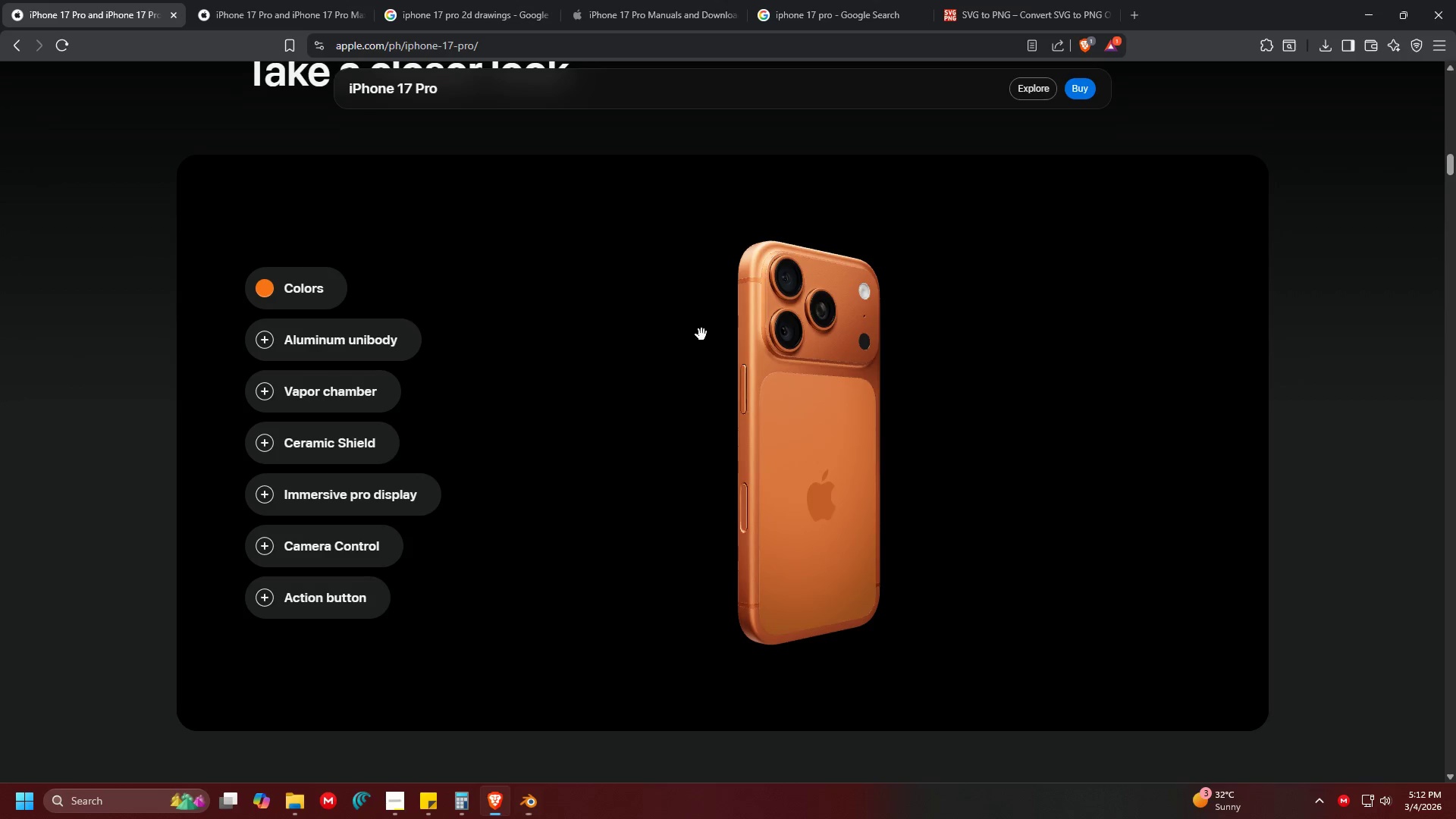 
left_click_drag(start_coordinate=[839, 321], to_coordinate=[670, 350])
 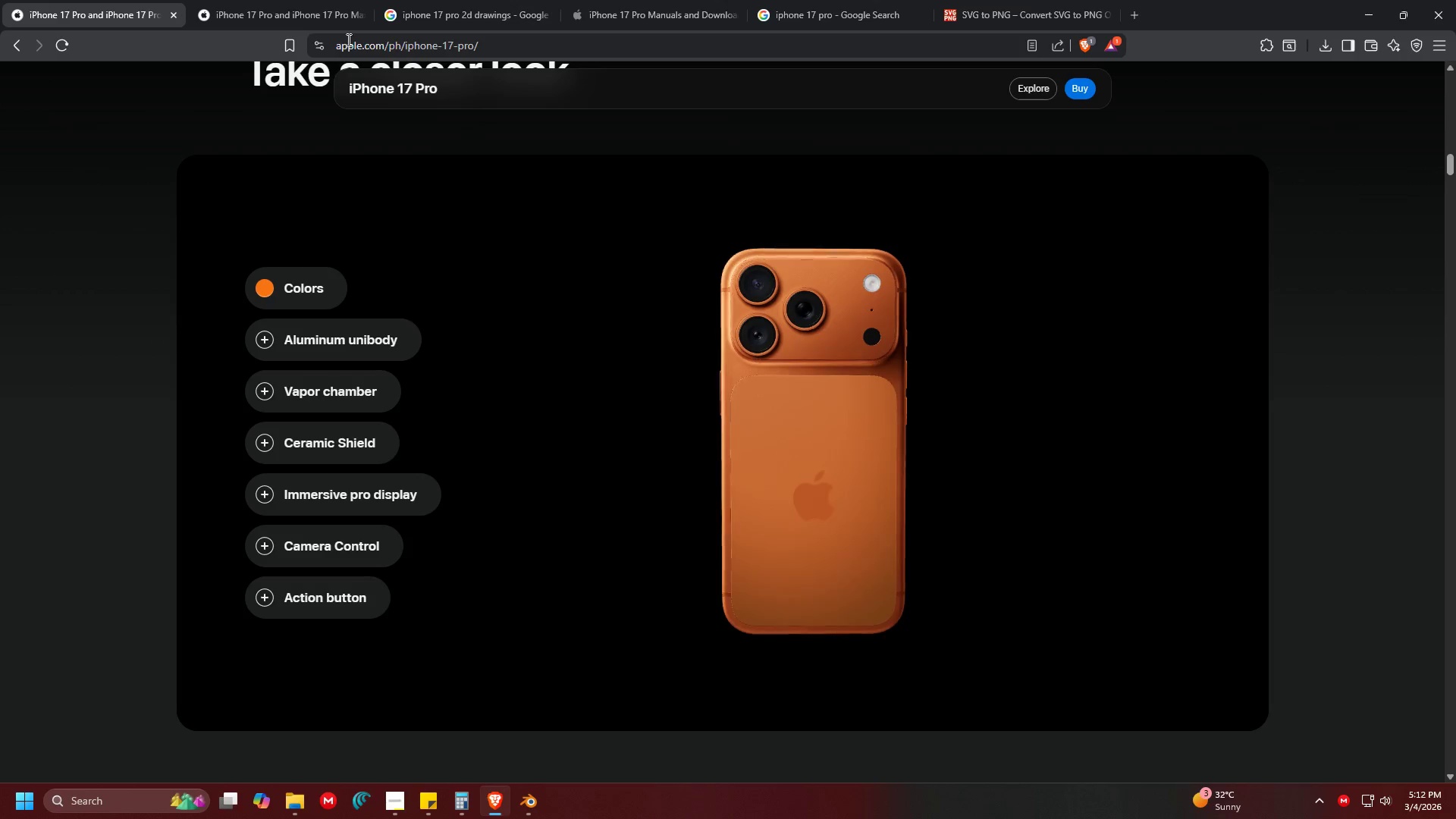 
left_click([289, 0])
 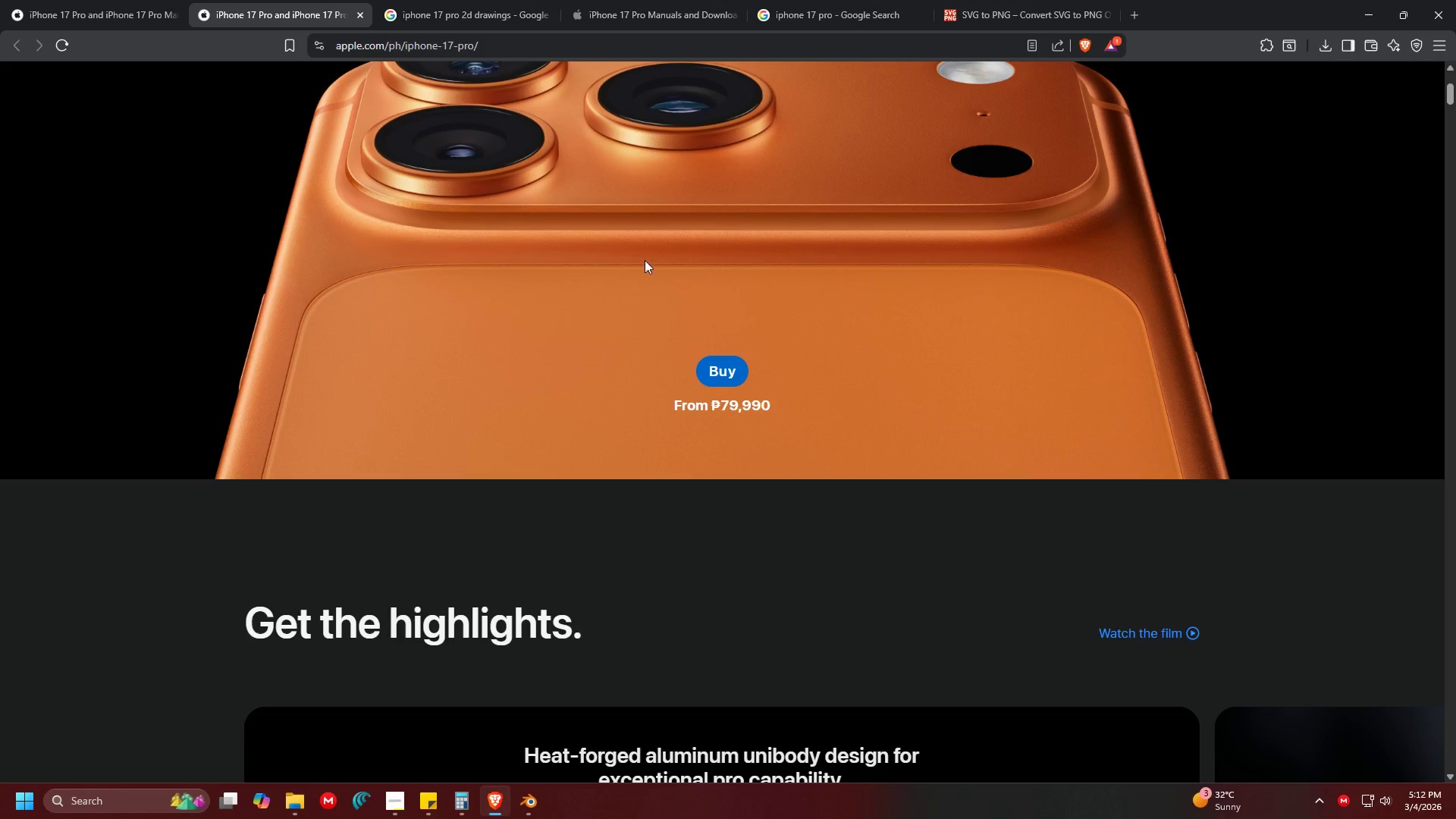 
scroll: coordinate [568, 398], scroll_direction: up, amount: 7.0
 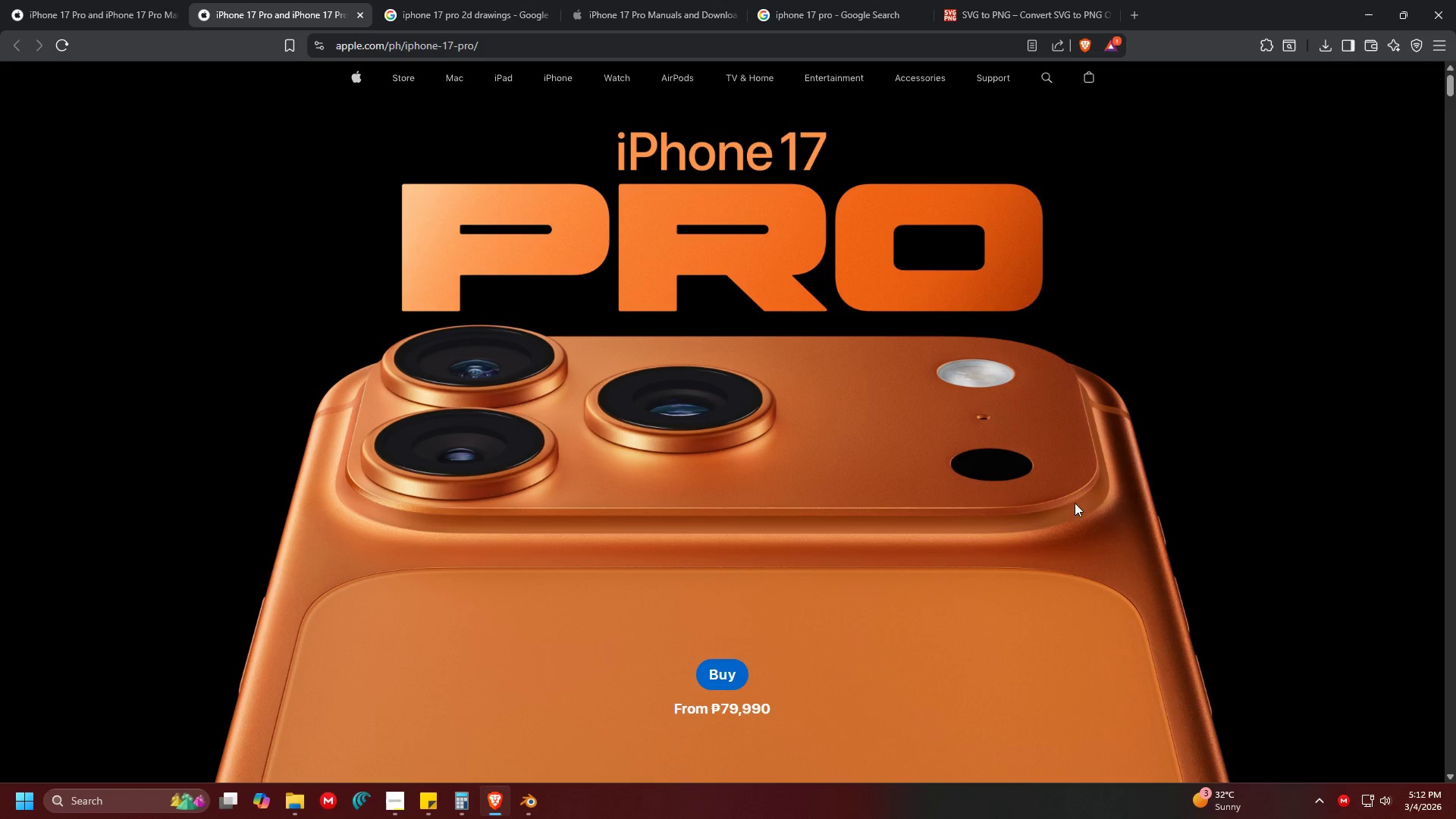 
wait(8.67)
 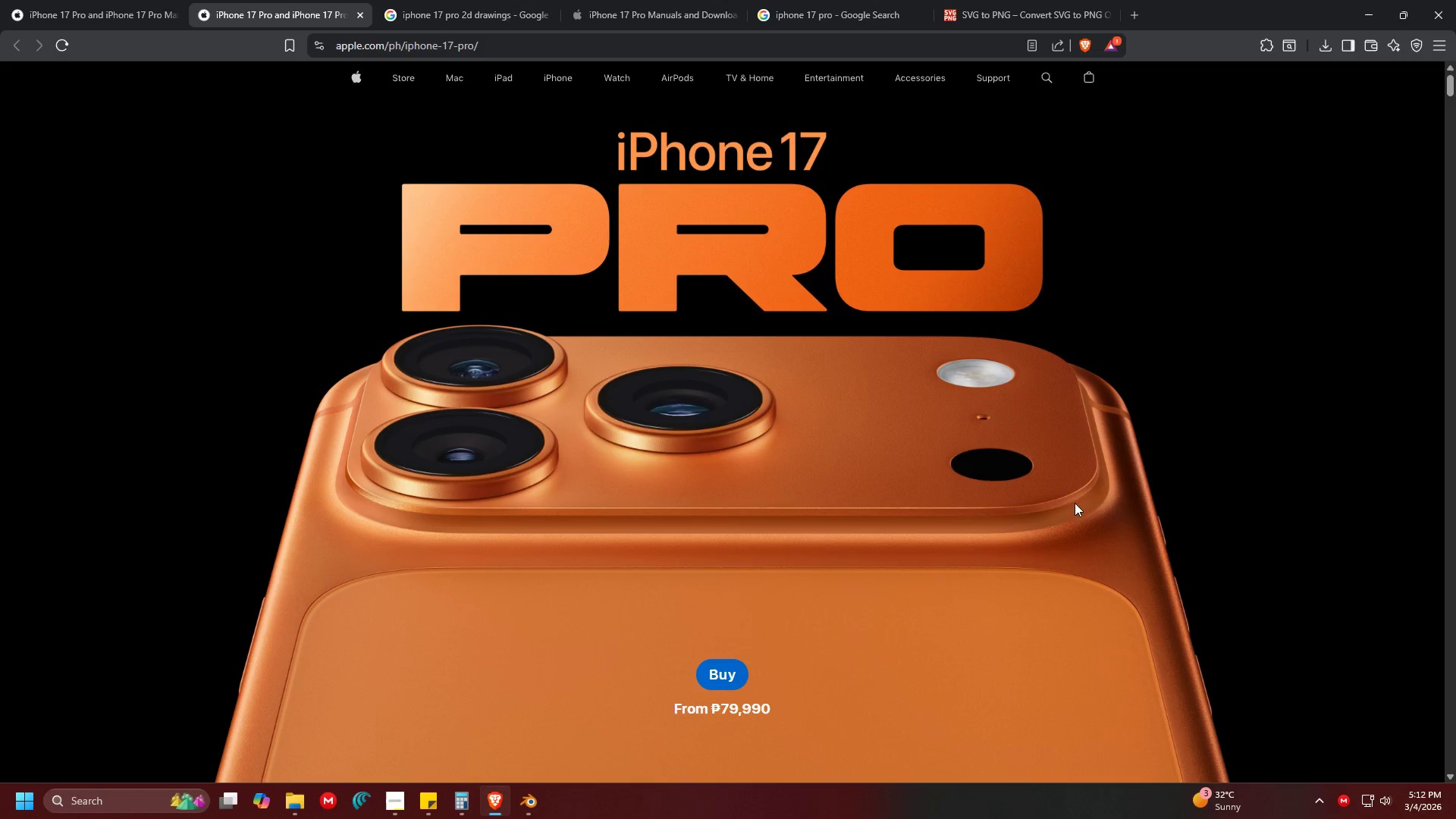 
left_click_drag(start_coordinate=[884, 494], to_coordinate=[849, 516])
 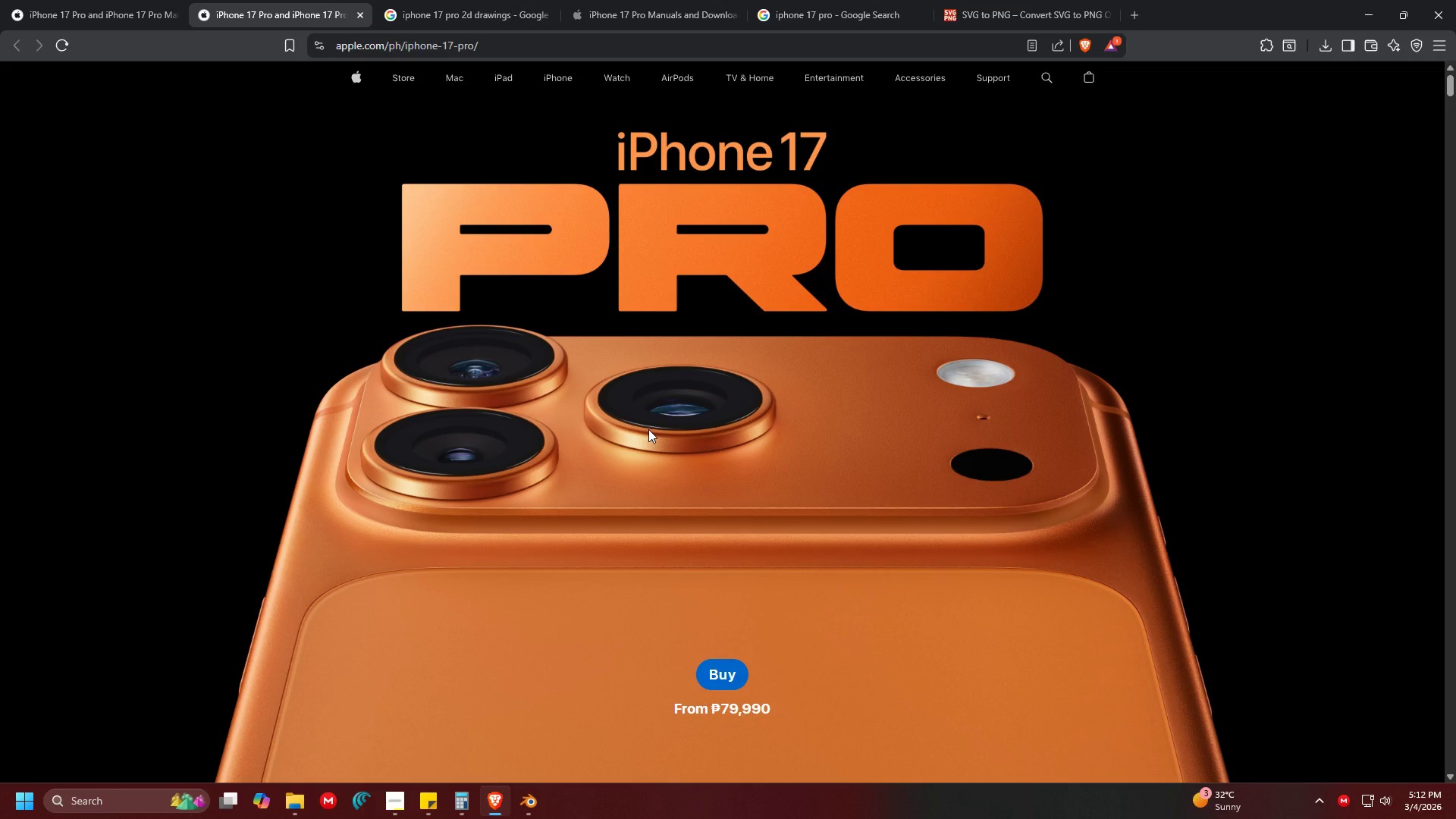 
left_click_drag(start_coordinate=[661, 464], to_coordinate=[687, 472])
 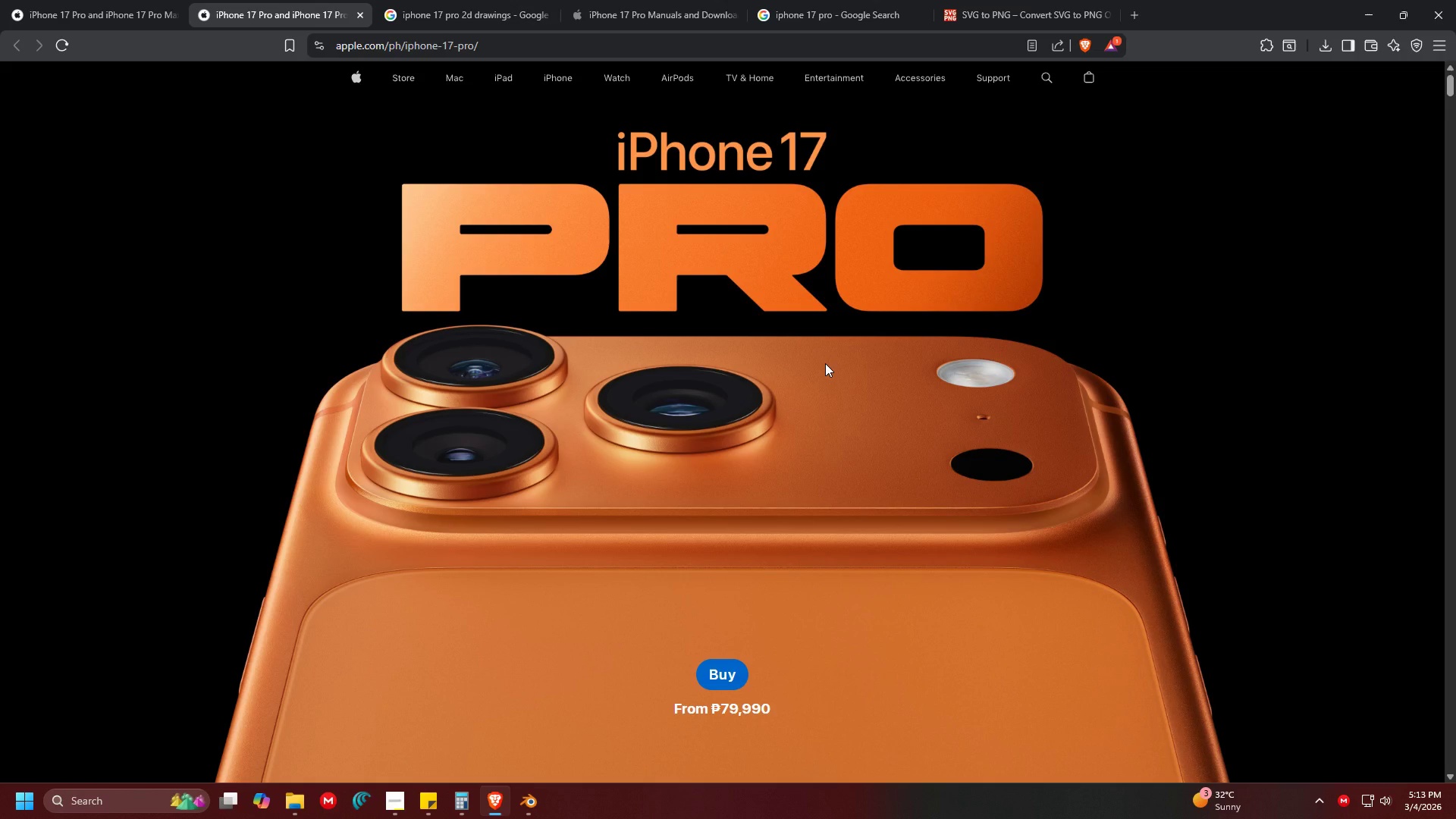 
wait(16.8)
 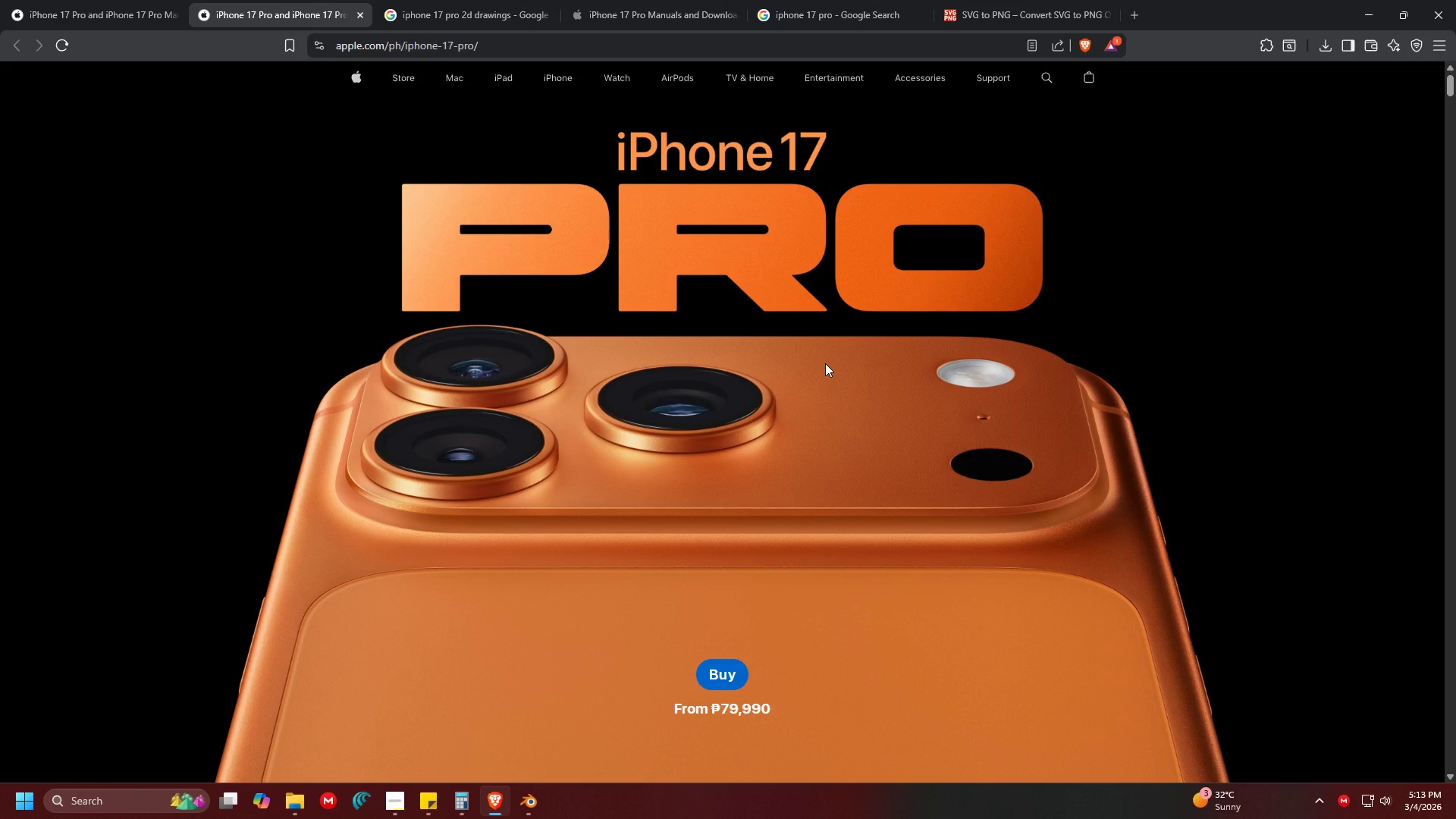 
left_click_drag(start_coordinate=[622, 462], to_coordinate=[624, 482])
 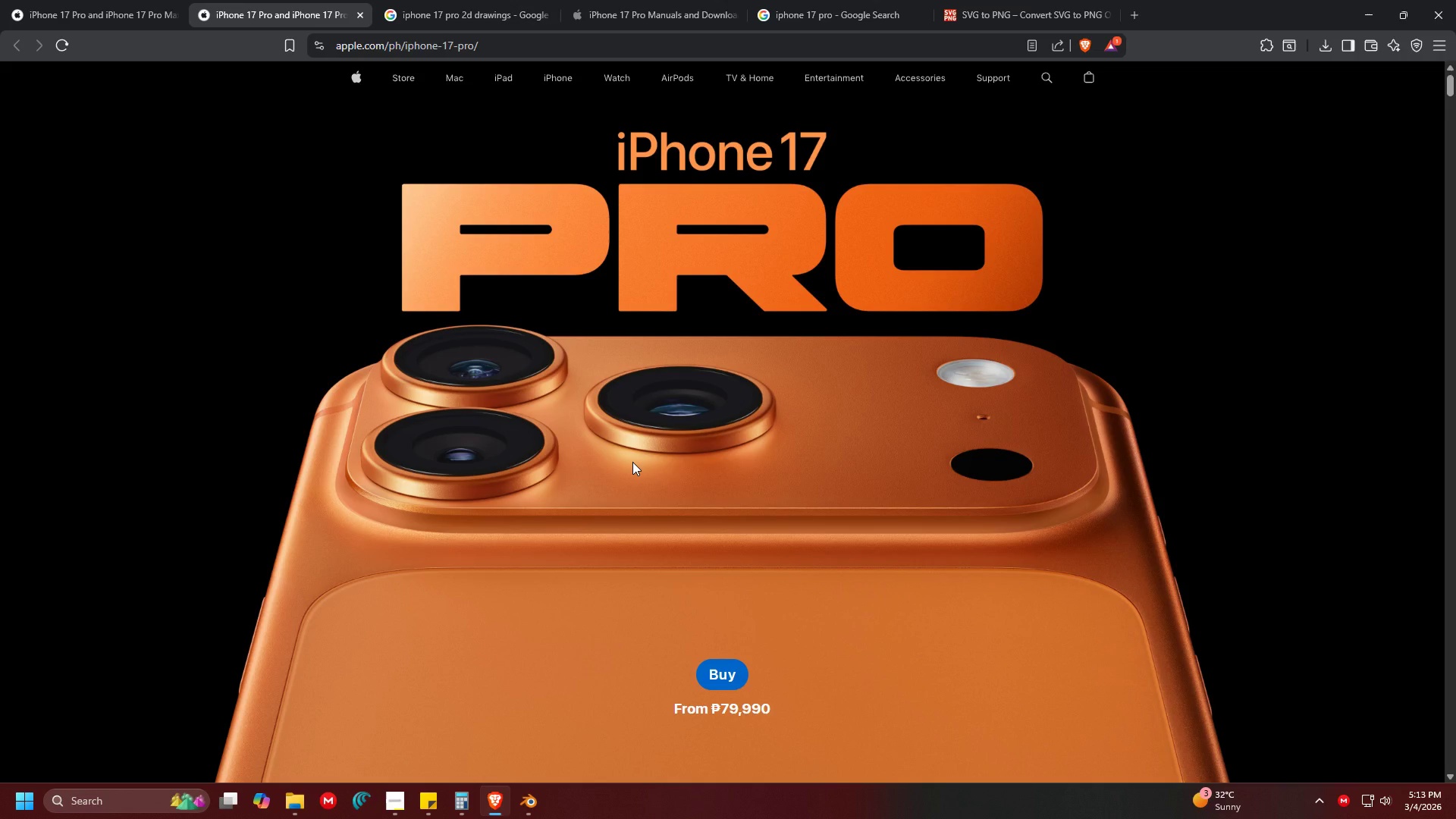 
wait(6.45)
 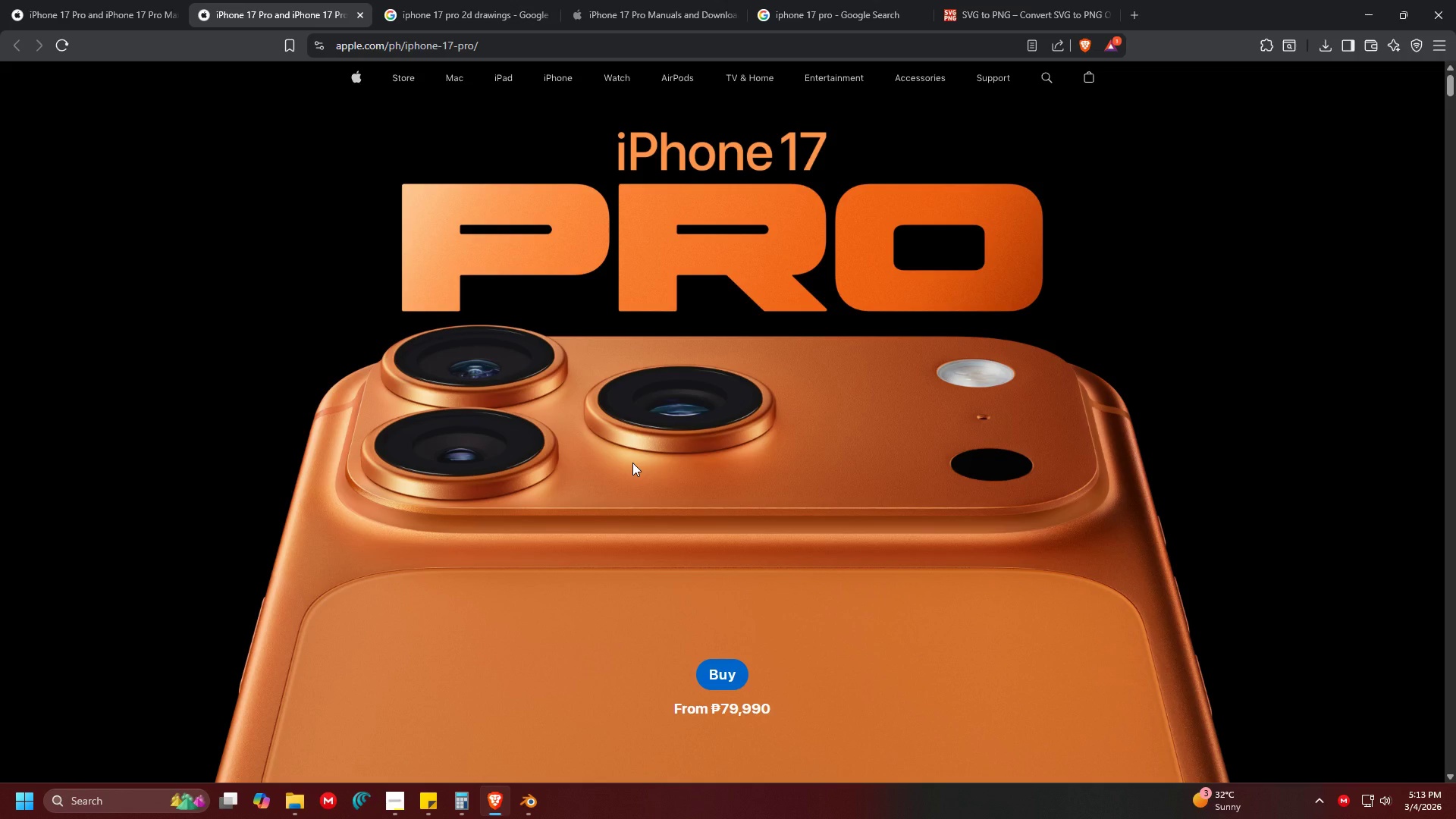 
left_click_drag(start_coordinate=[643, 504], to_coordinate=[626, 504])
 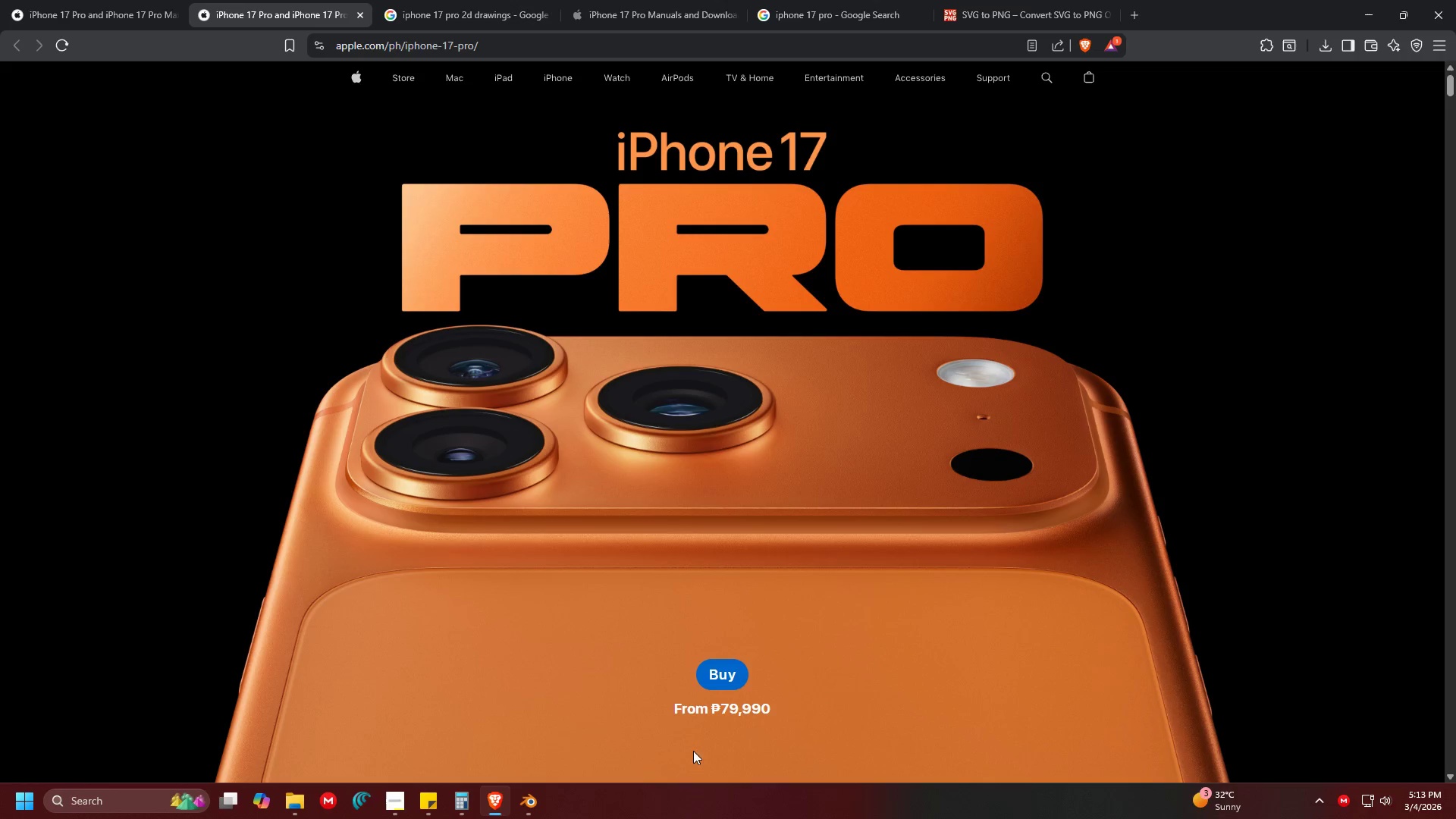 
left_click([532, 800])
 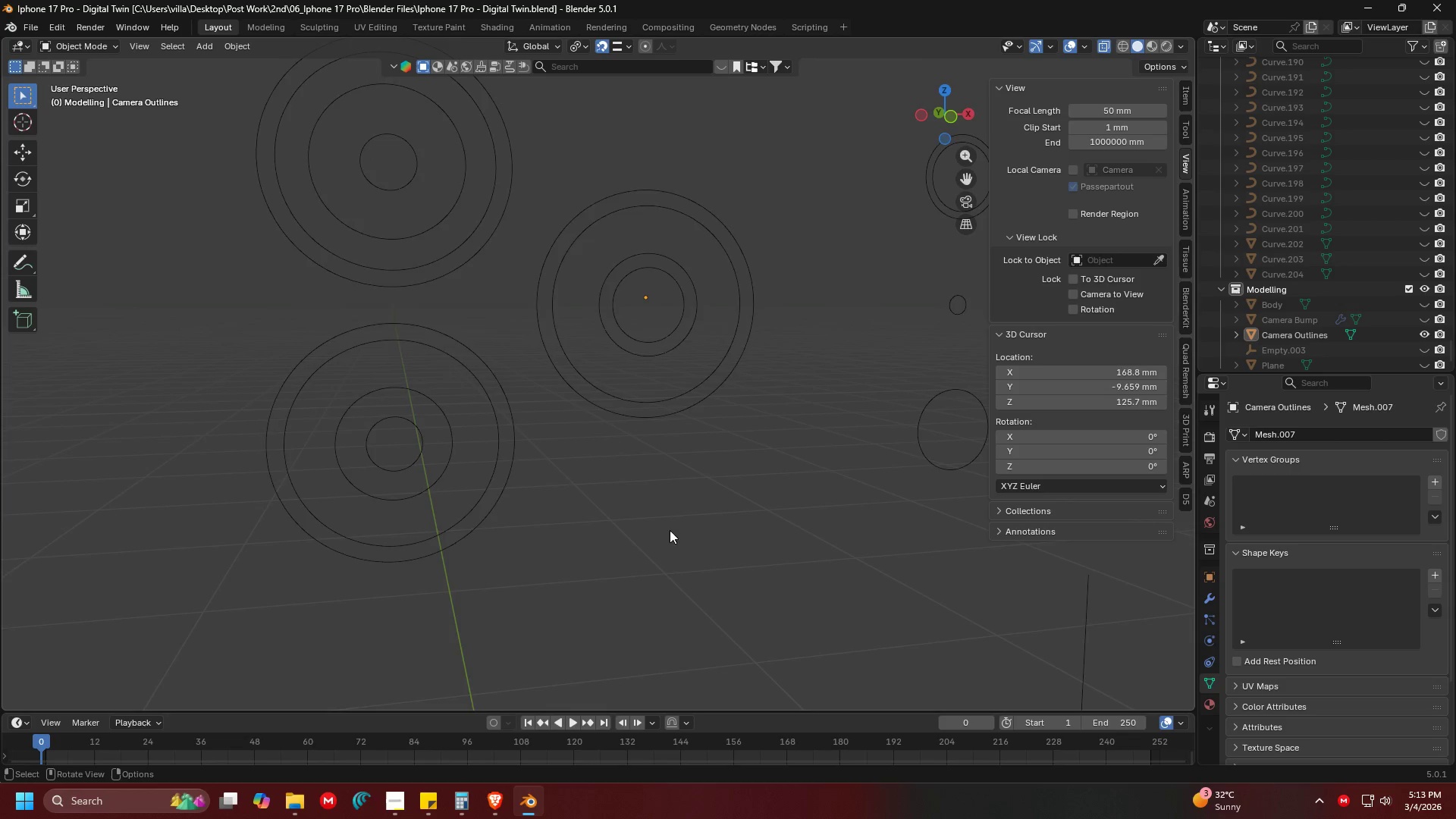 
scroll: coordinate [631, 471], scroll_direction: down, amount: 2.0
 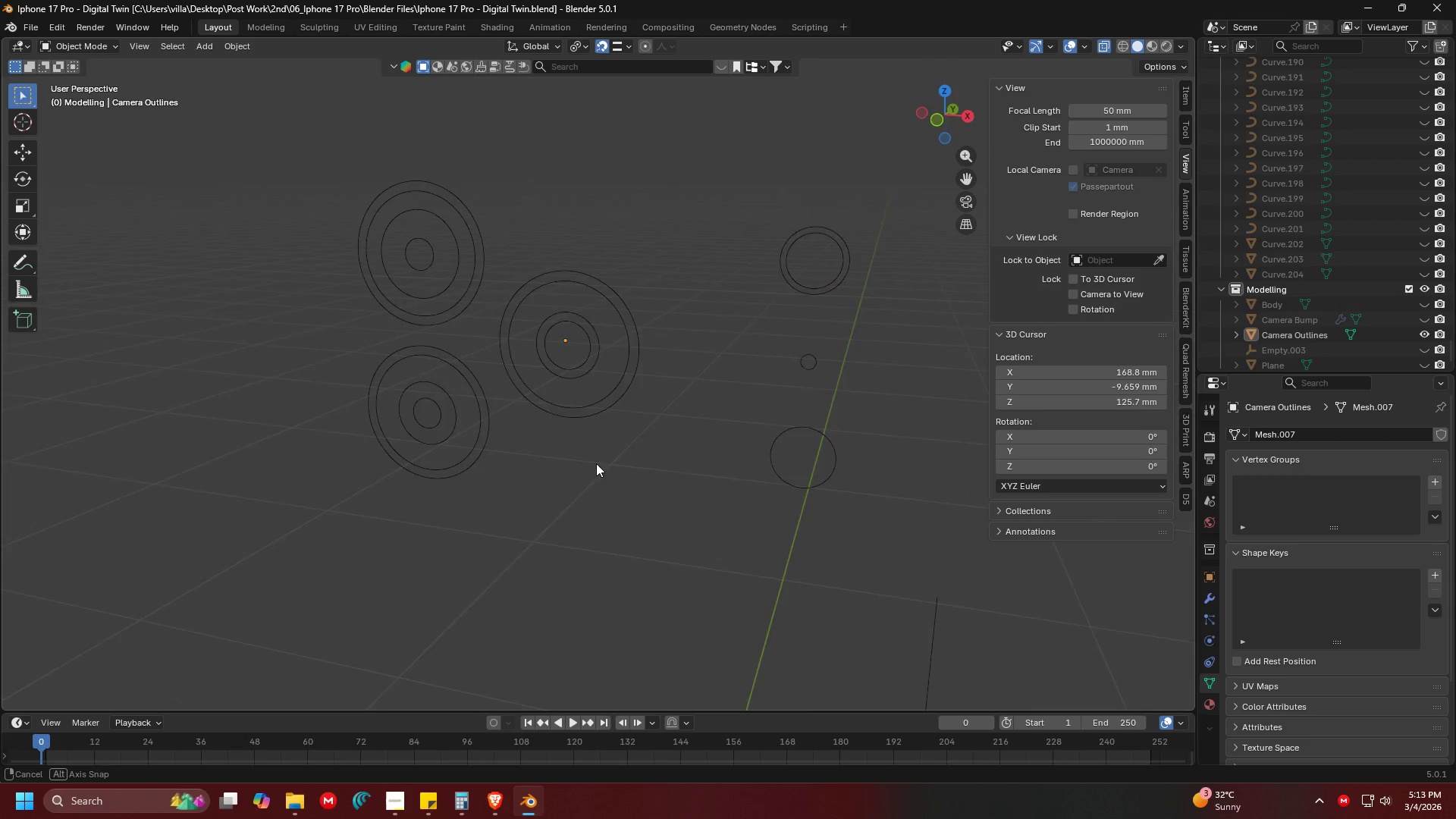 
left_click([574, 402])
 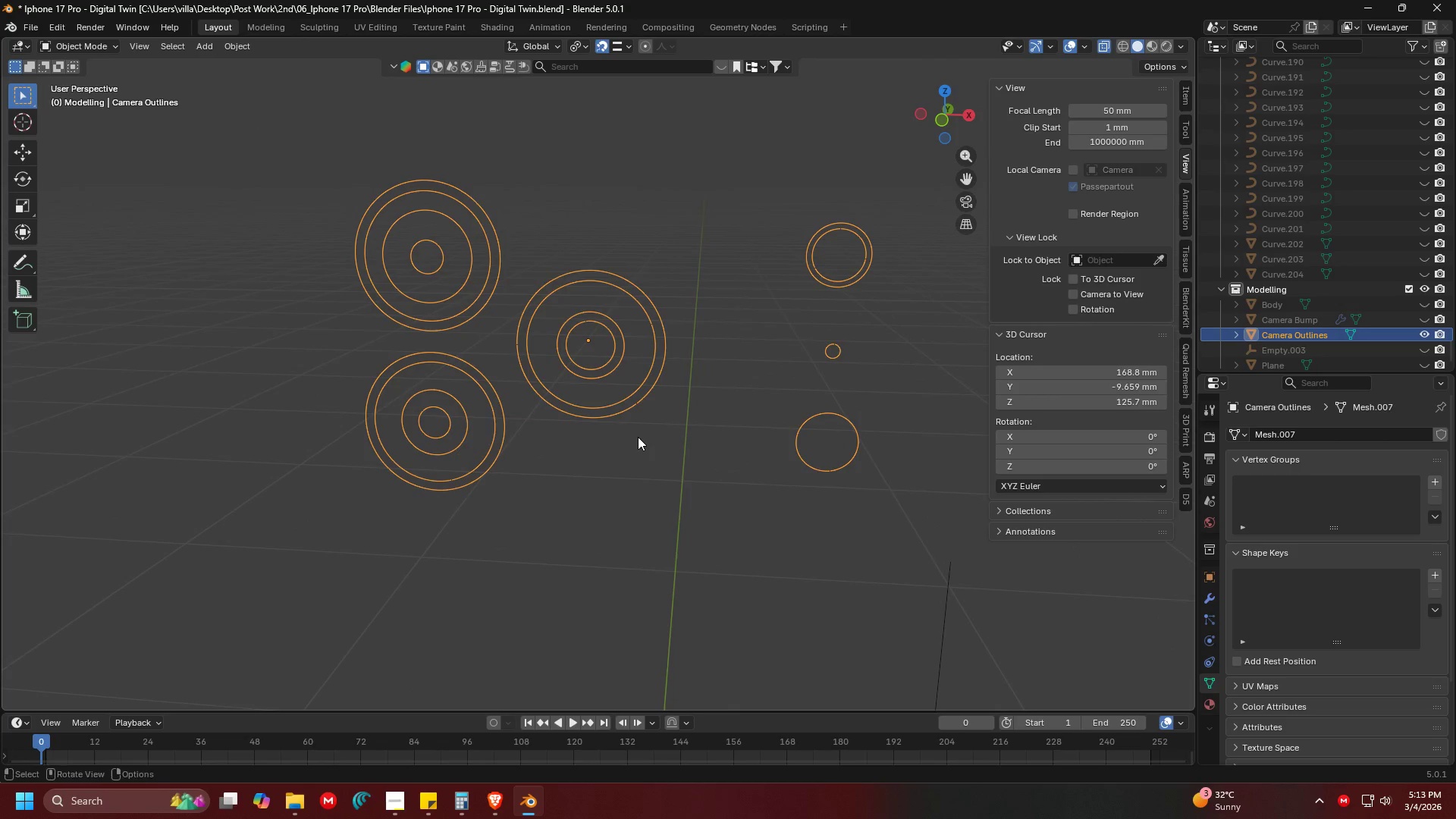 
key(Tab)
type(ap)
 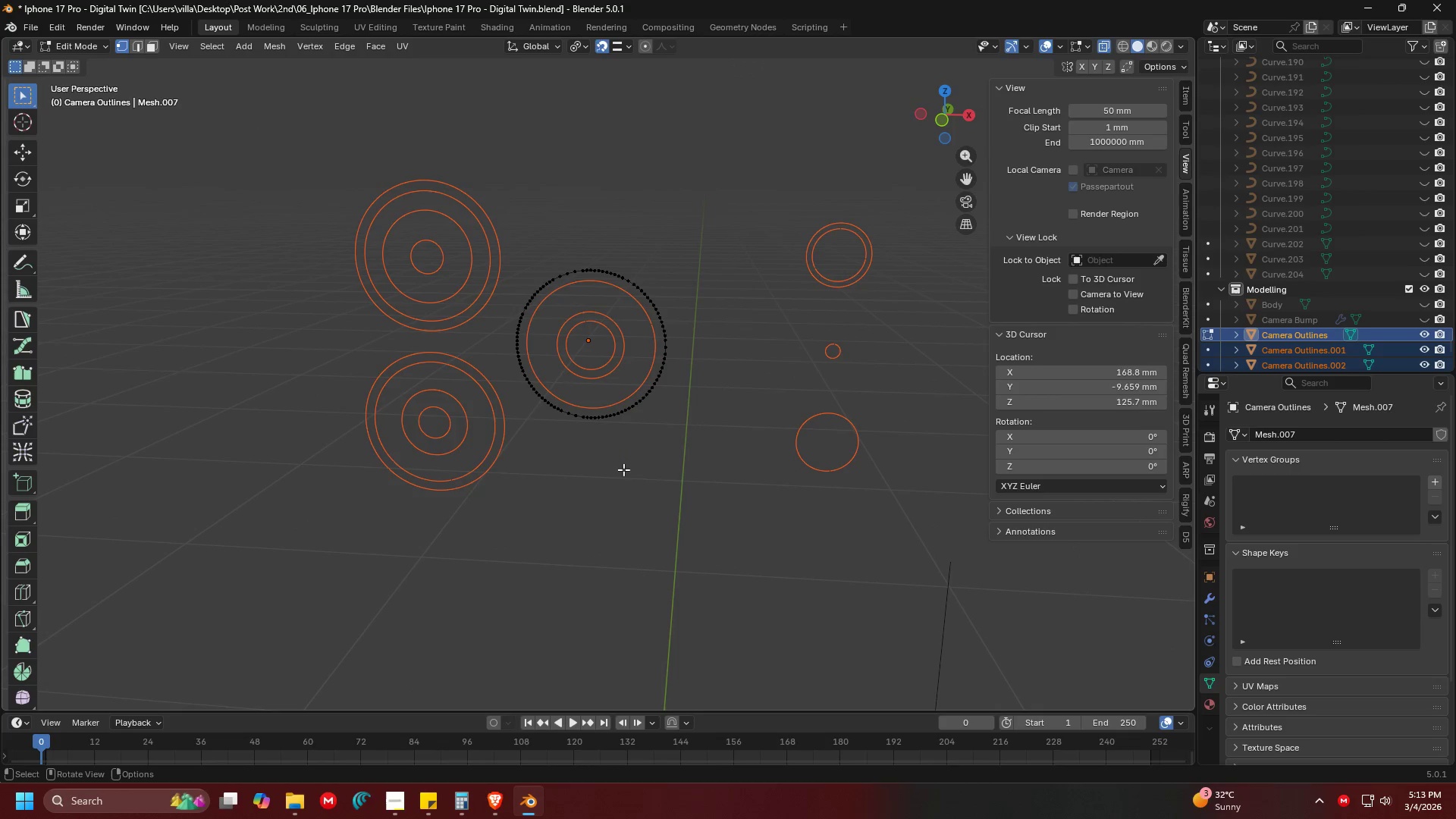 
double_click([623, 457])
 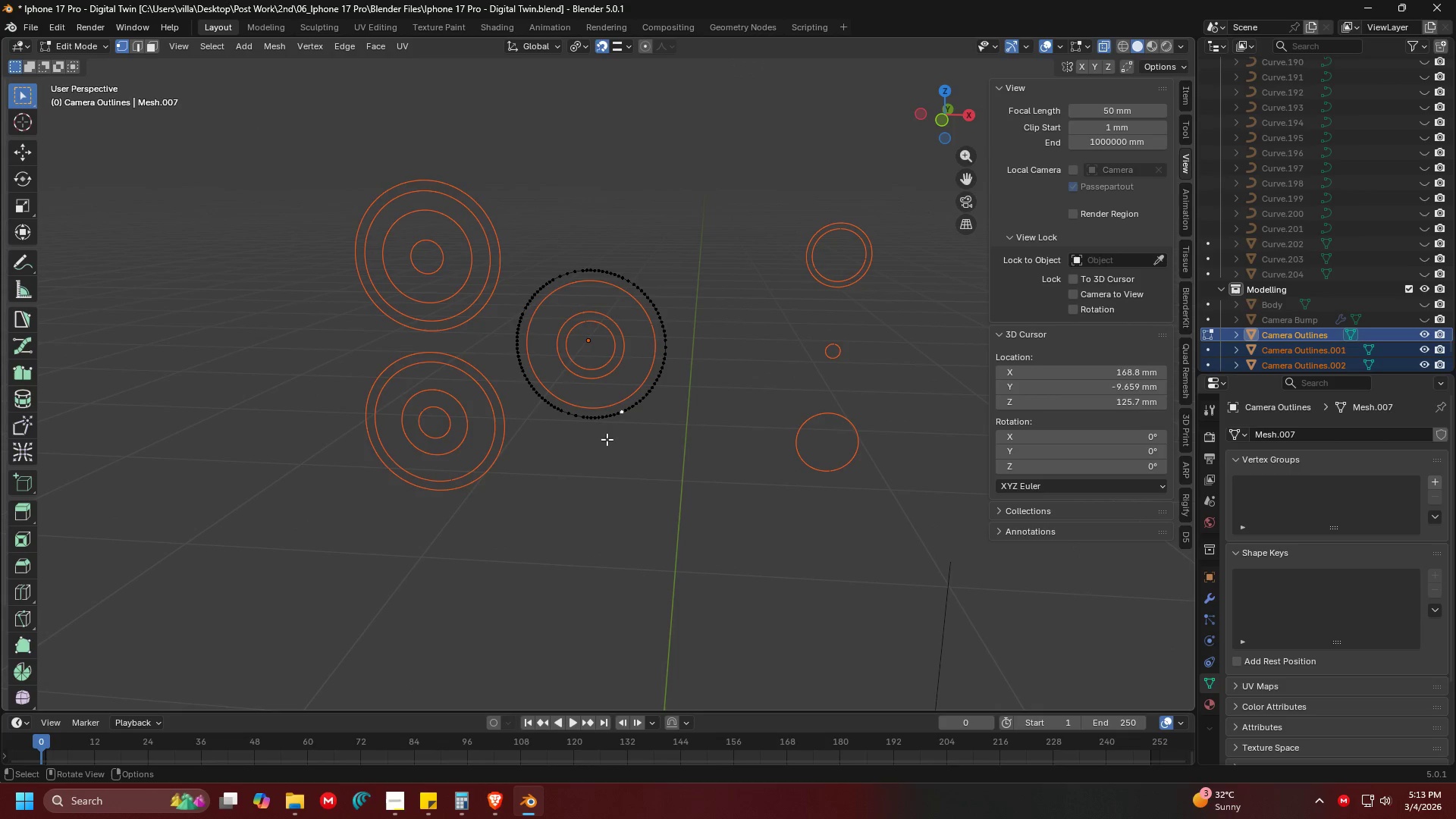 
key(Tab)
 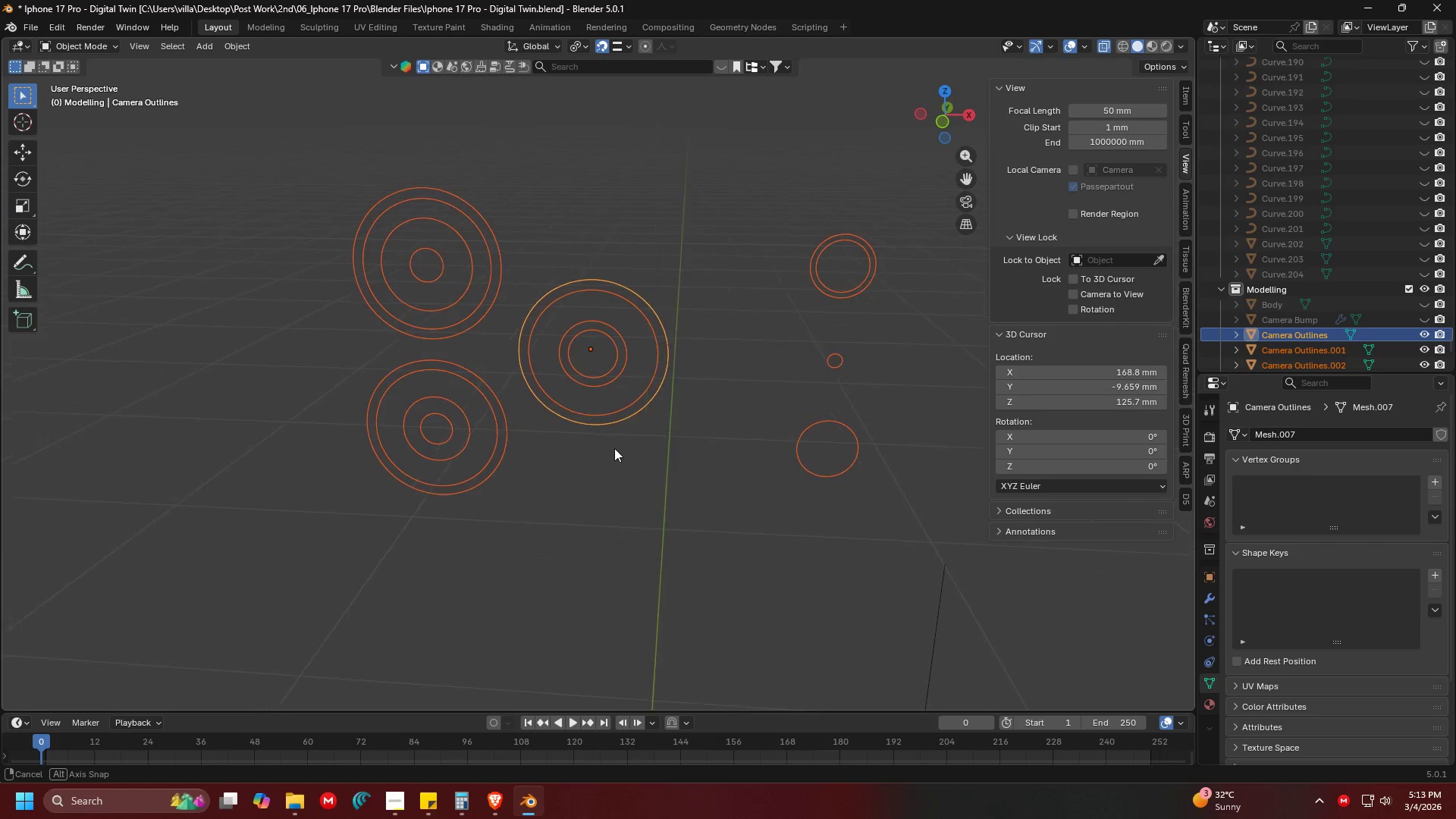 
wait(24.62)
 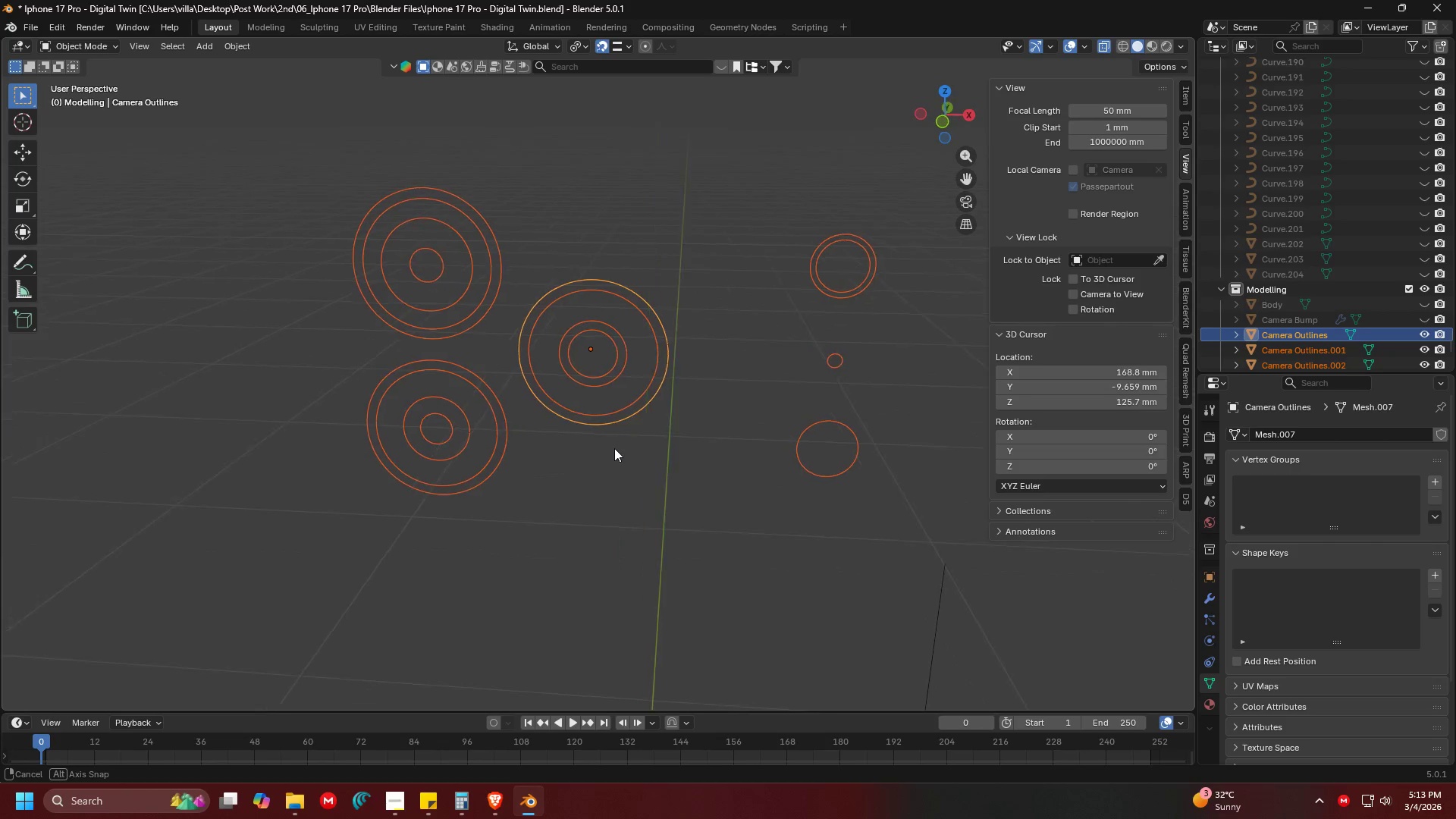 
key(Tab)
 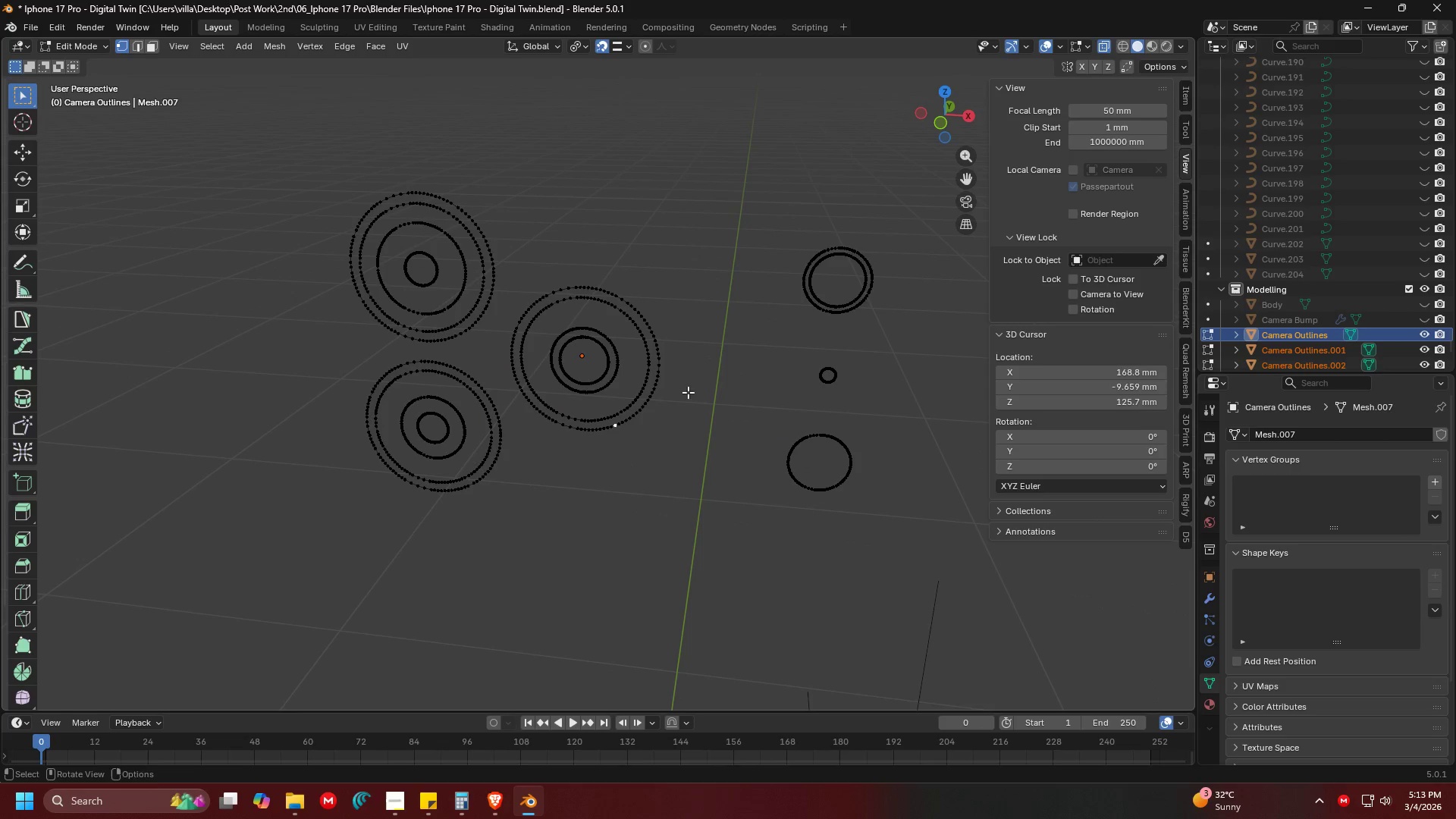 
key(Shift+ShiftLeft)
 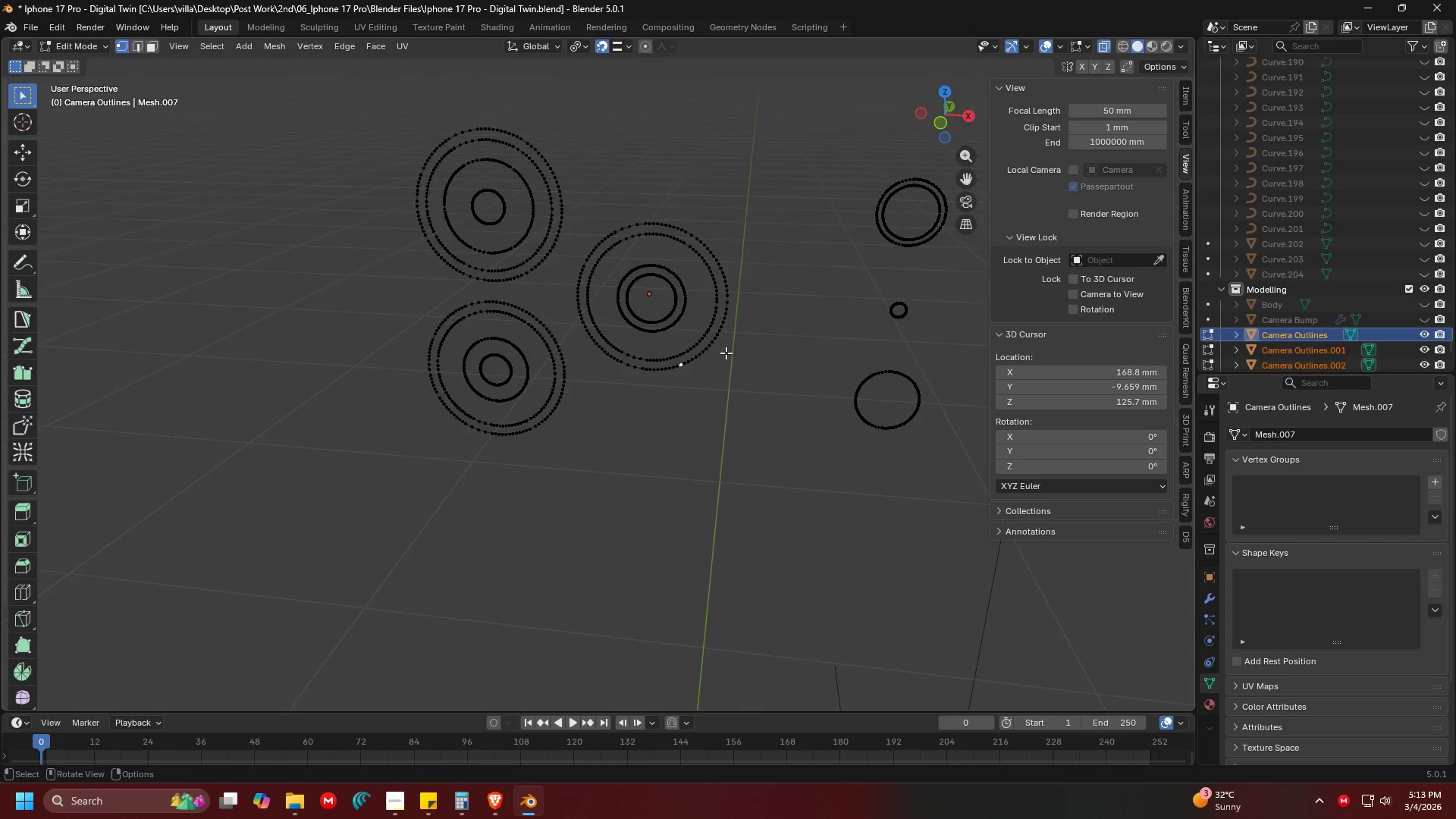 
key(Shift+ShiftLeft)
 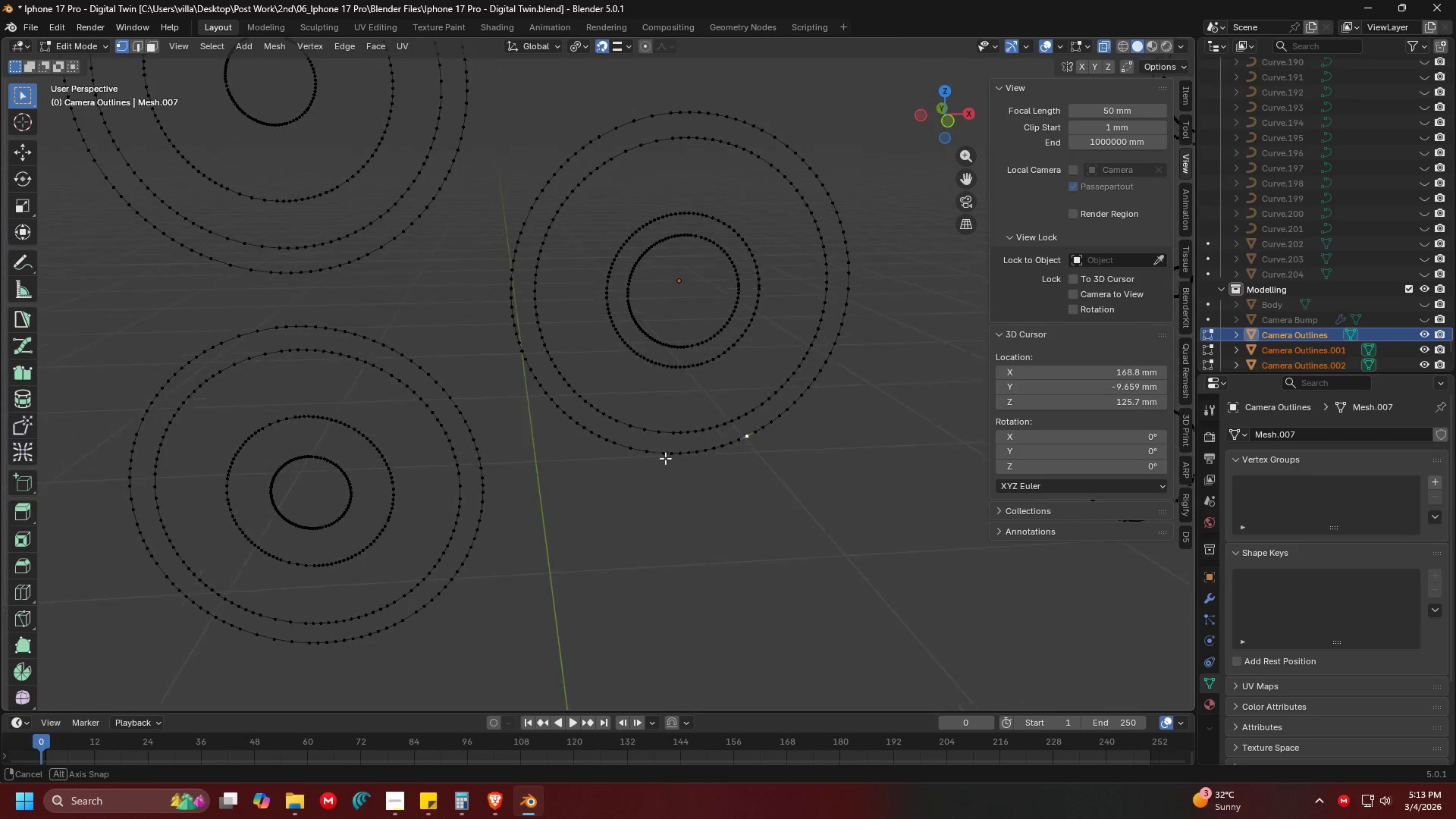 
scroll: coordinate [768, 344], scroll_direction: up, amount: 5.0
 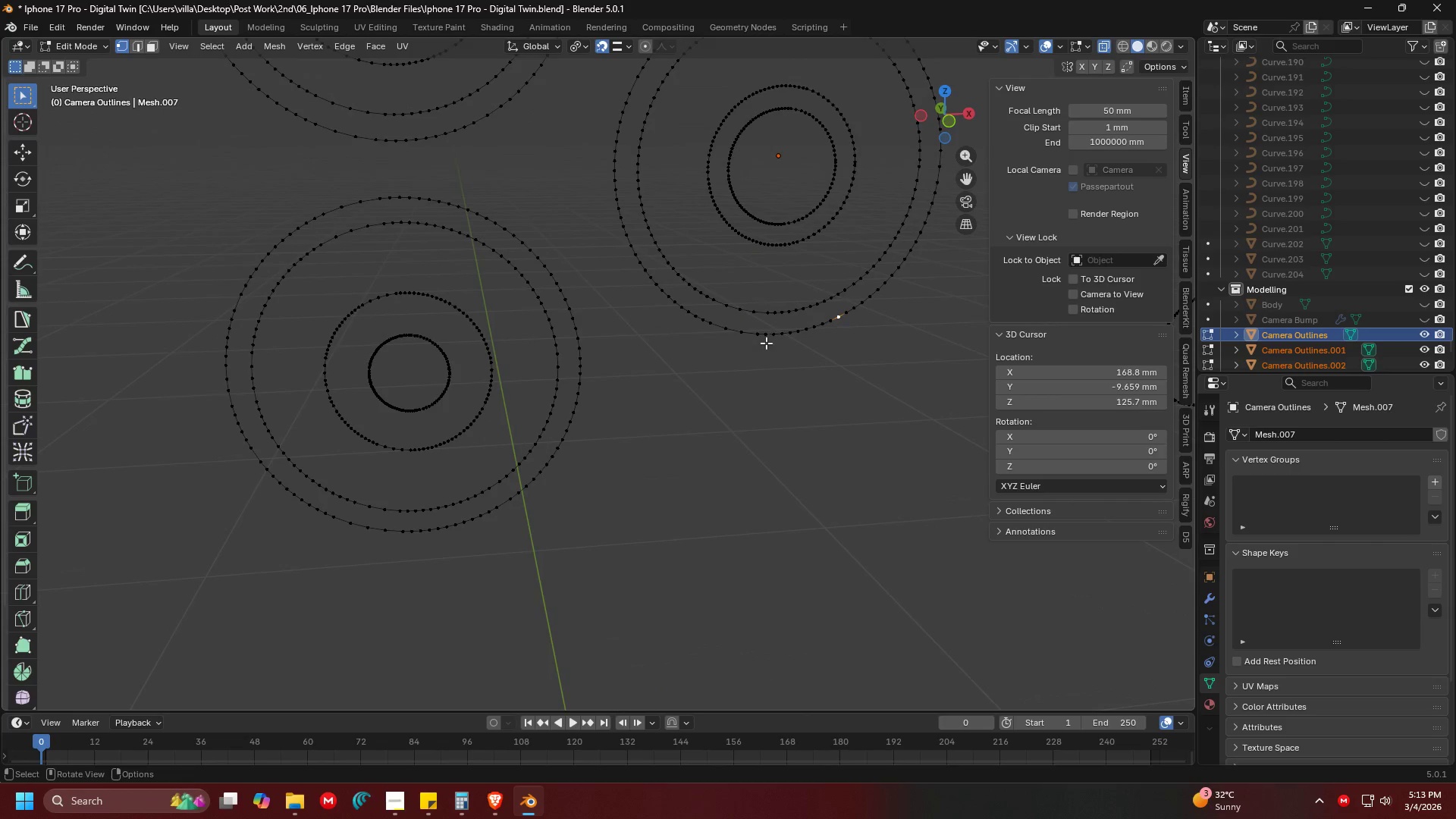 
hold_key(key=AltLeft, duration=0.31)
left_click([657, 447])
 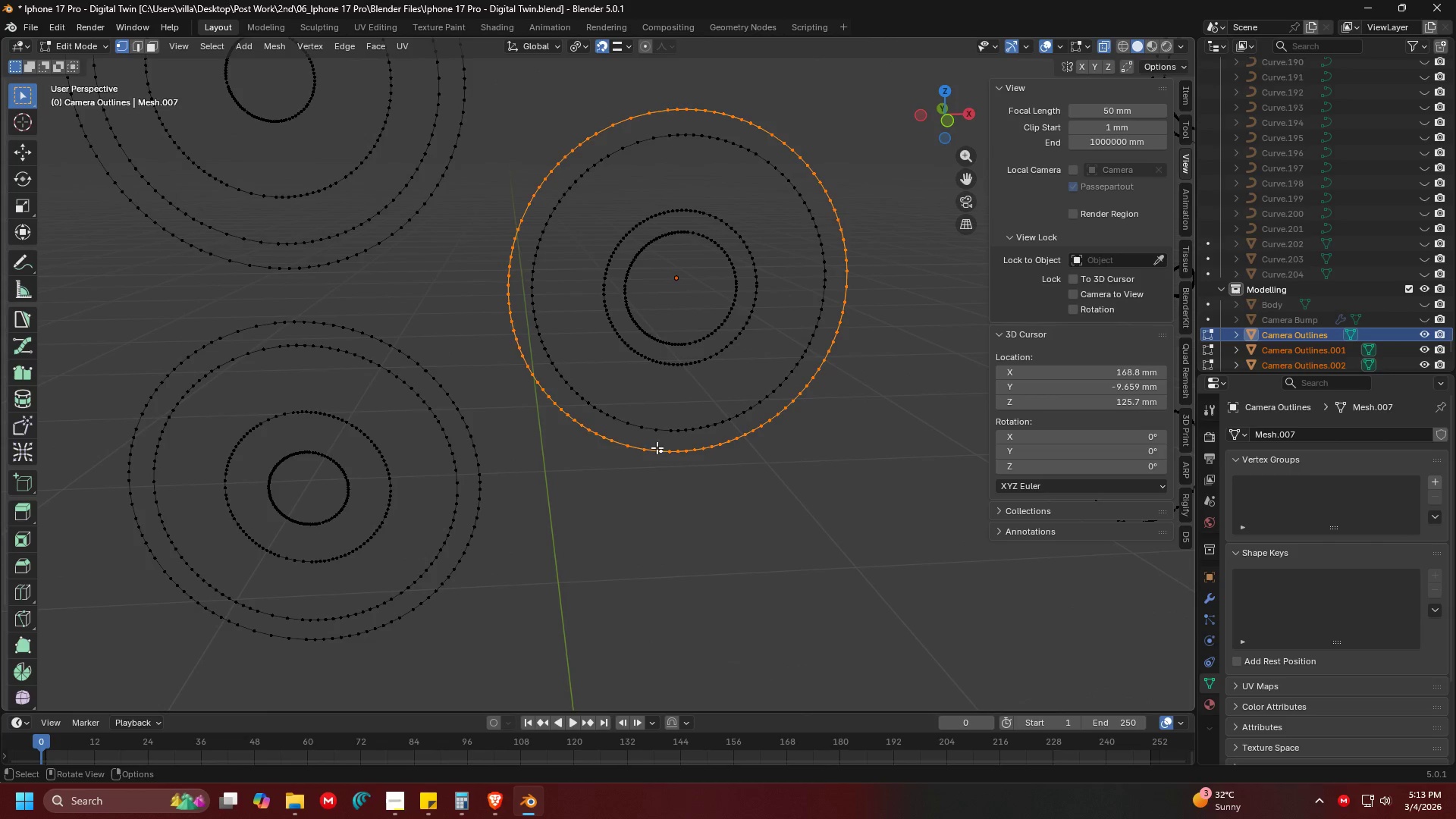 
key(Shift+ShiftLeft)
 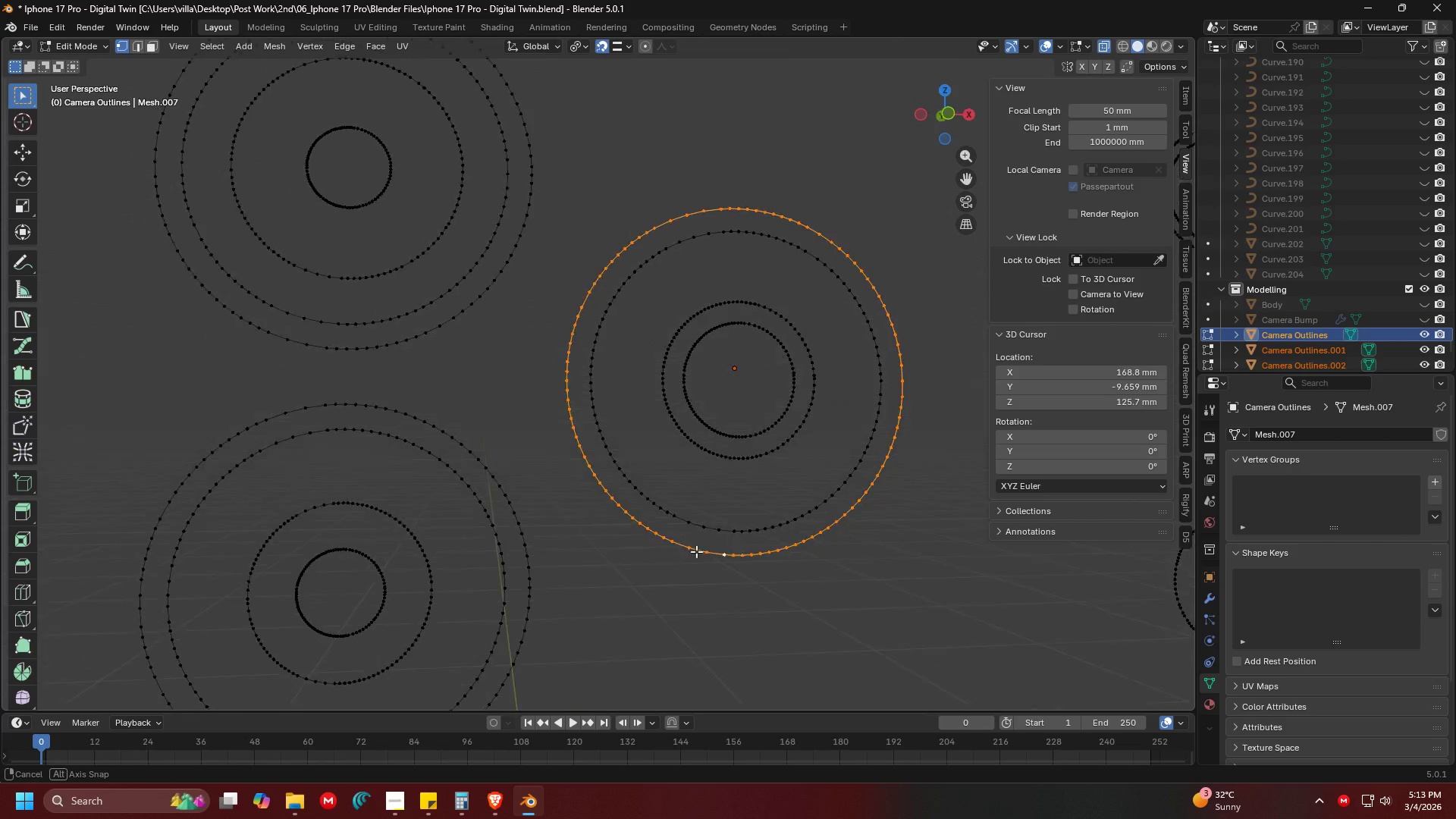 
key(Shift+ShiftLeft)
 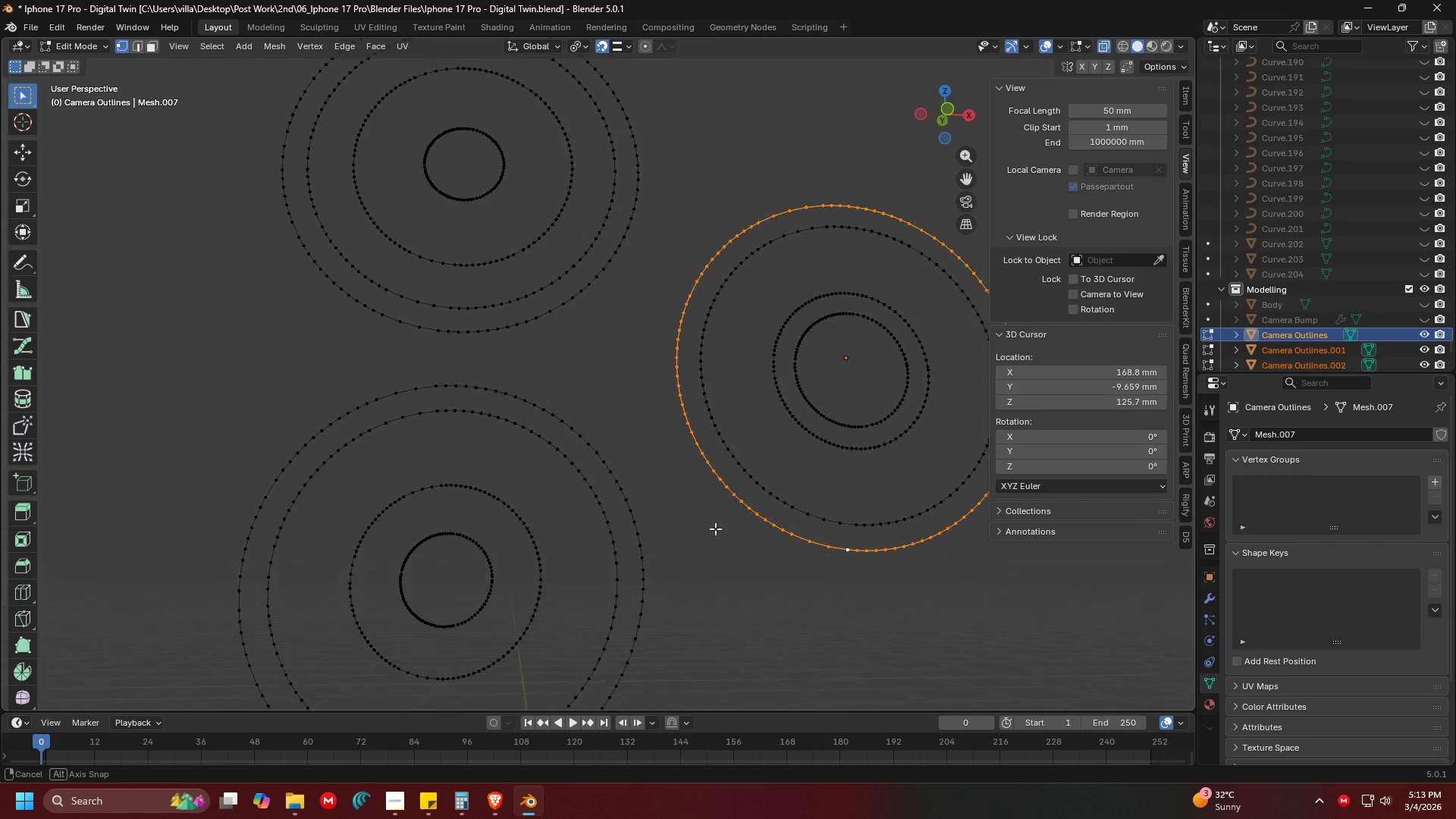 
hold_key(key=ShiftLeft, duration=0.33)
 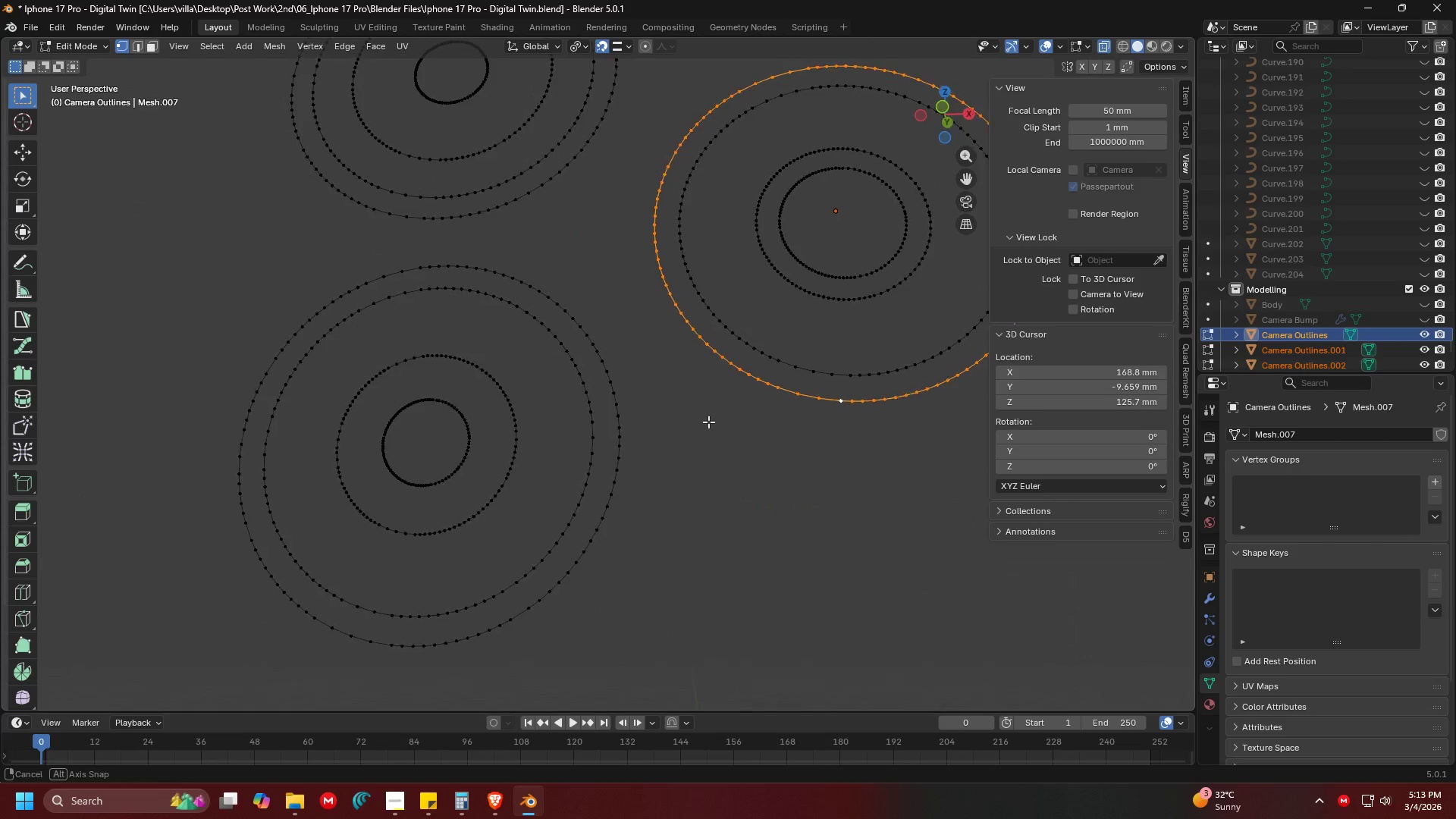 
hold_key(key=ShiftLeft, duration=0.33)
scroll: coordinate [789, 431], scroll_direction: down, amount: 2.0
 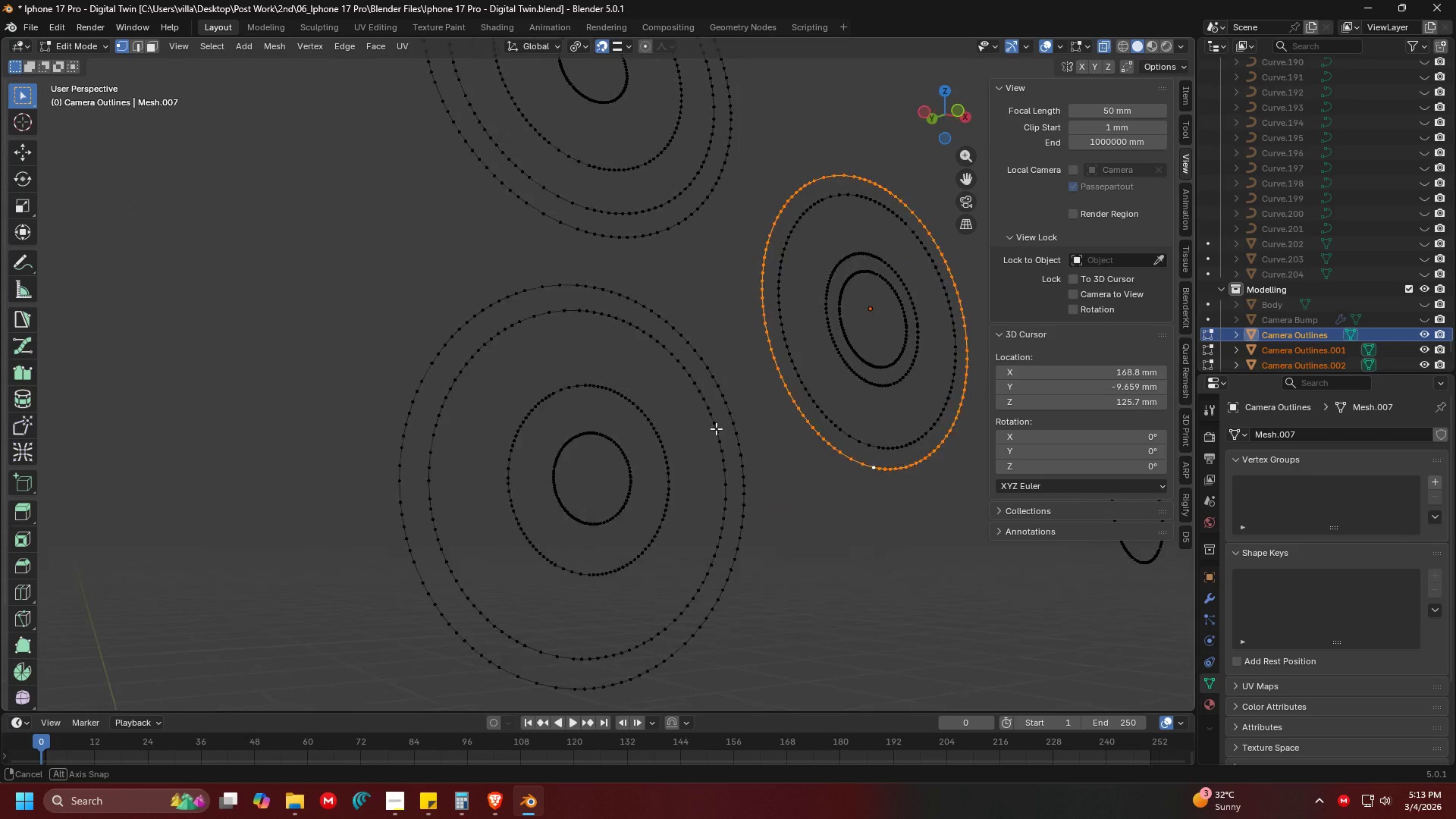 
hold_key(key=ShiftLeft, duration=0.44)
 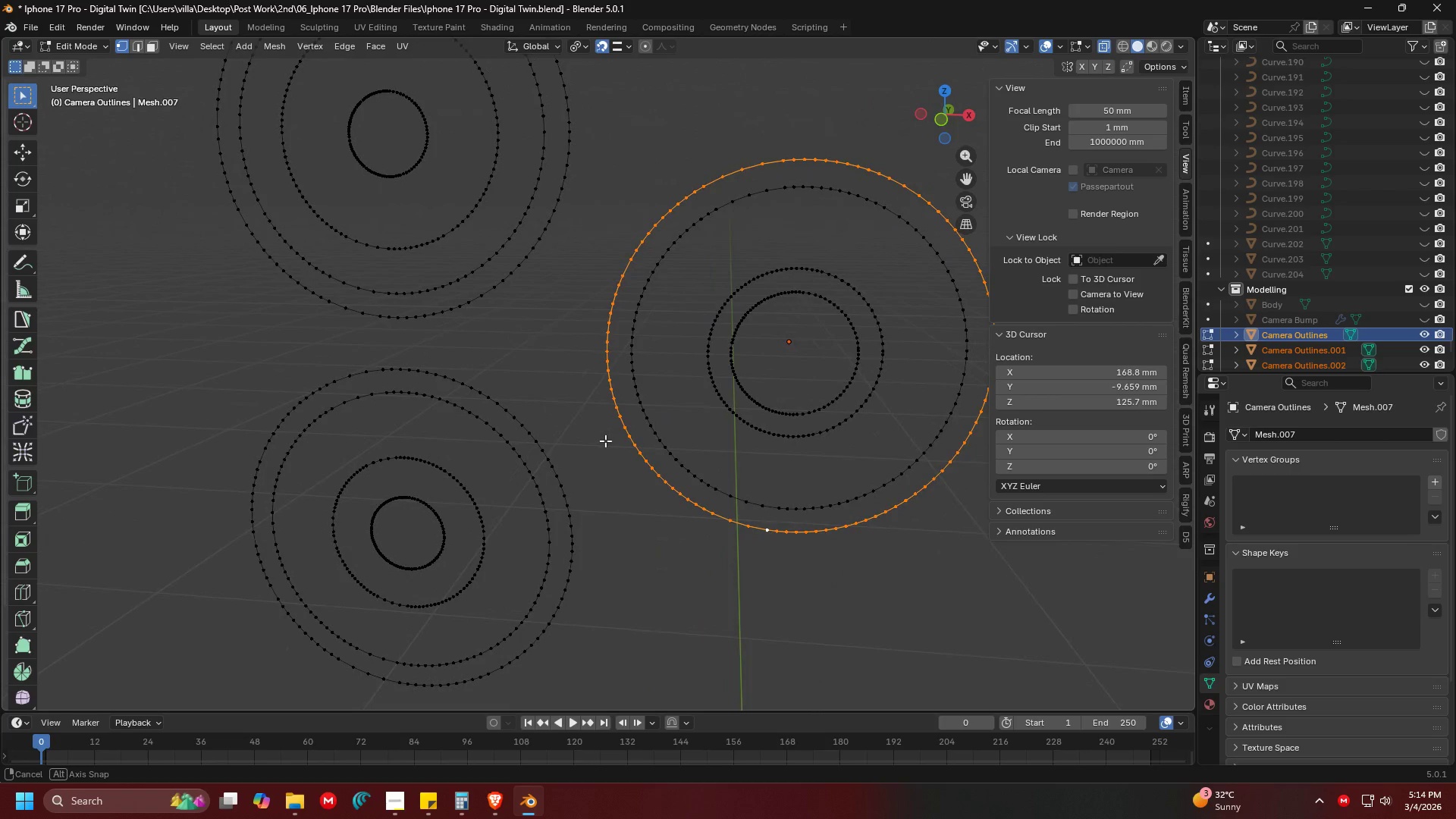 
wait(32.91)
 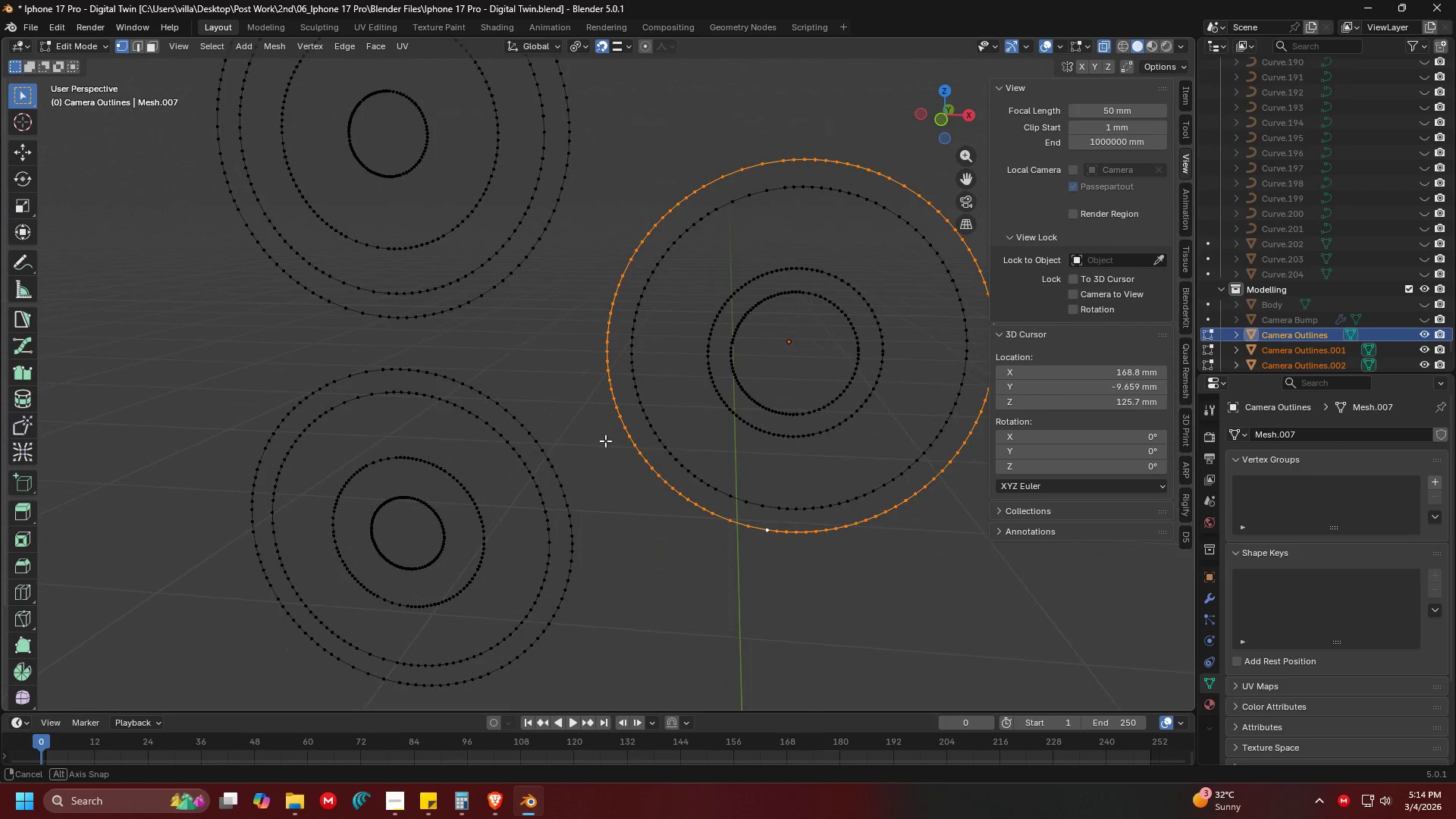 
hold_key(key=ShiftLeft, duration=0.47)
 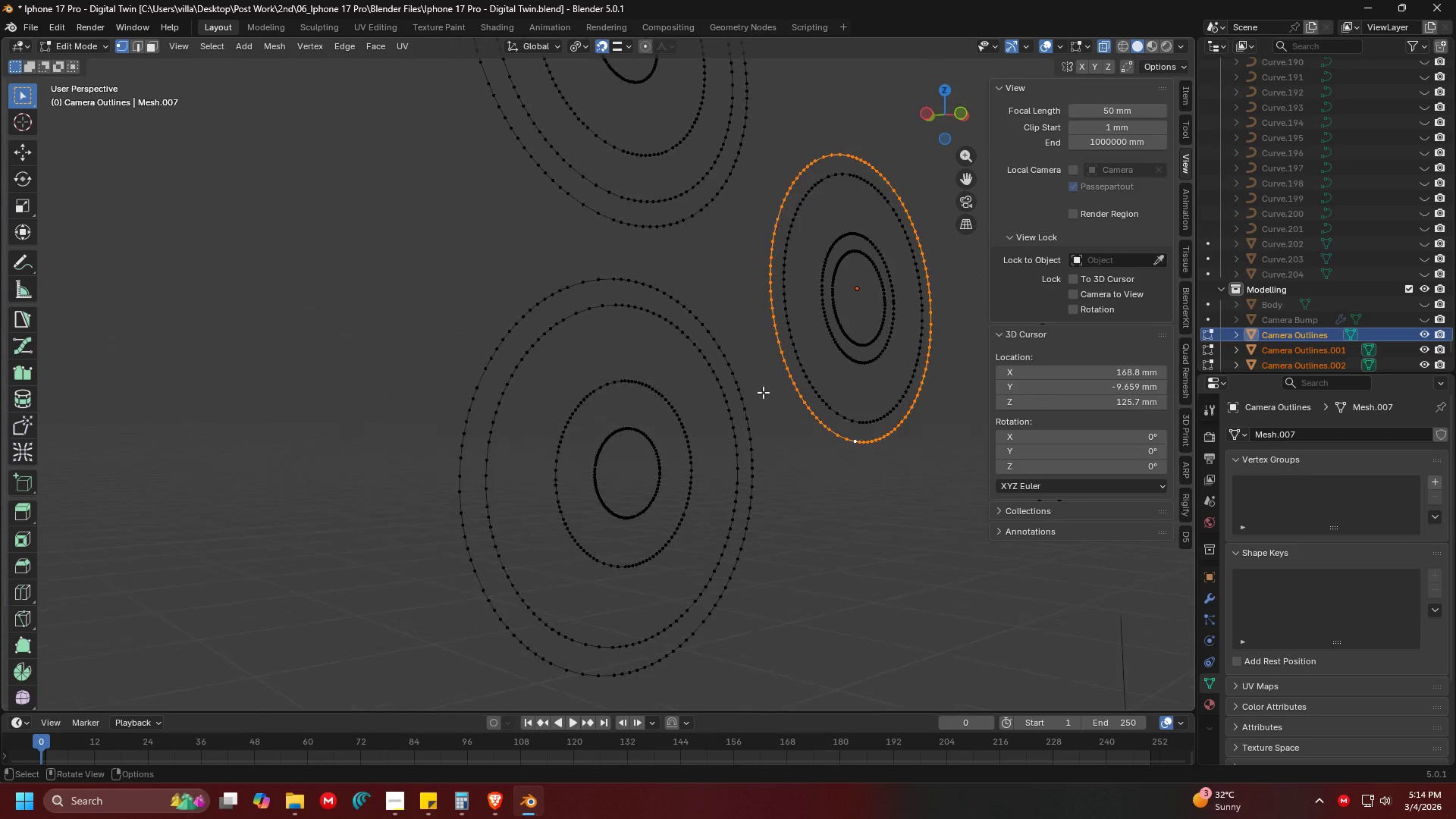 
key(Alt+AltLeft)
 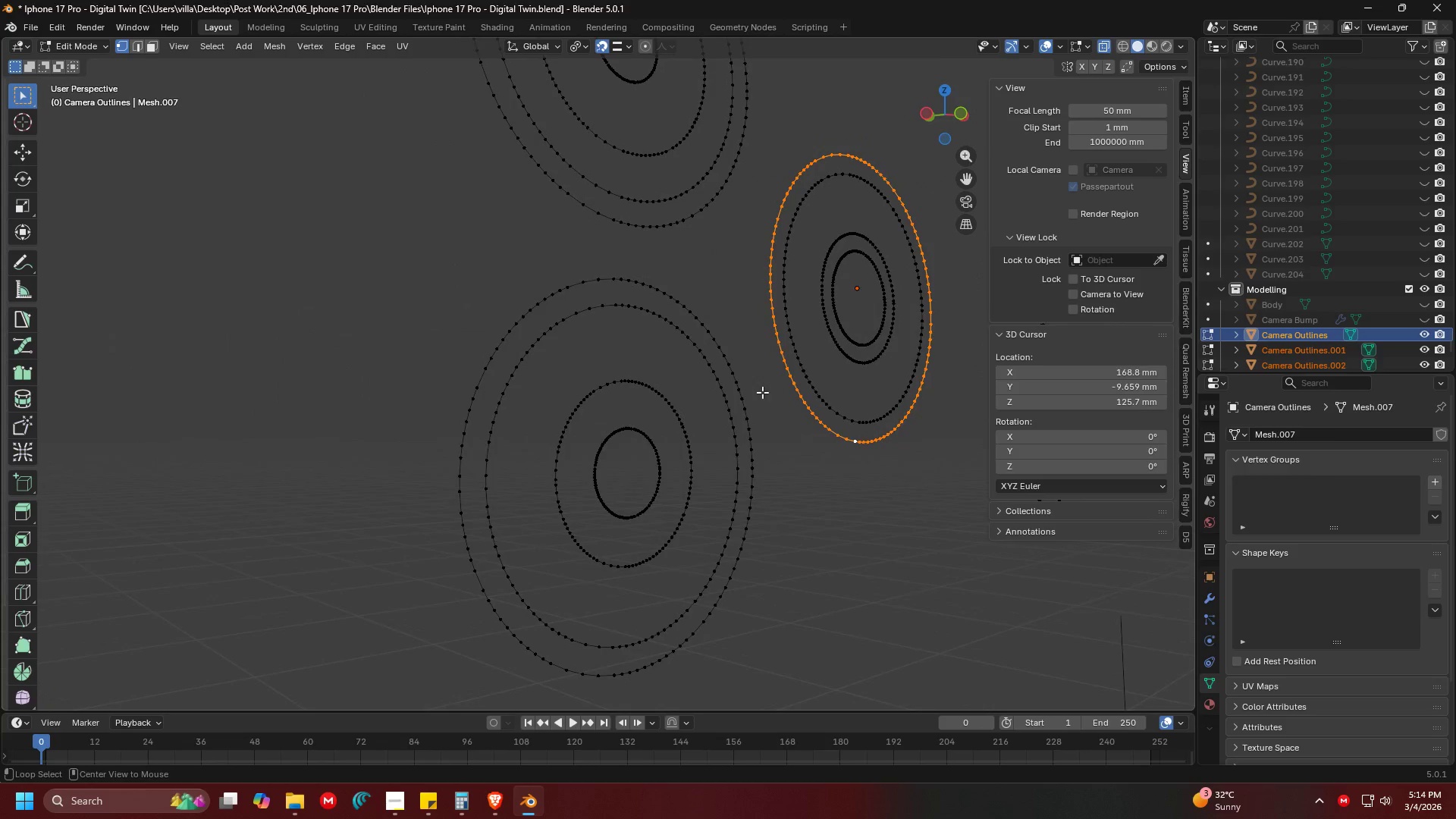 
key(Alt+Tab)
 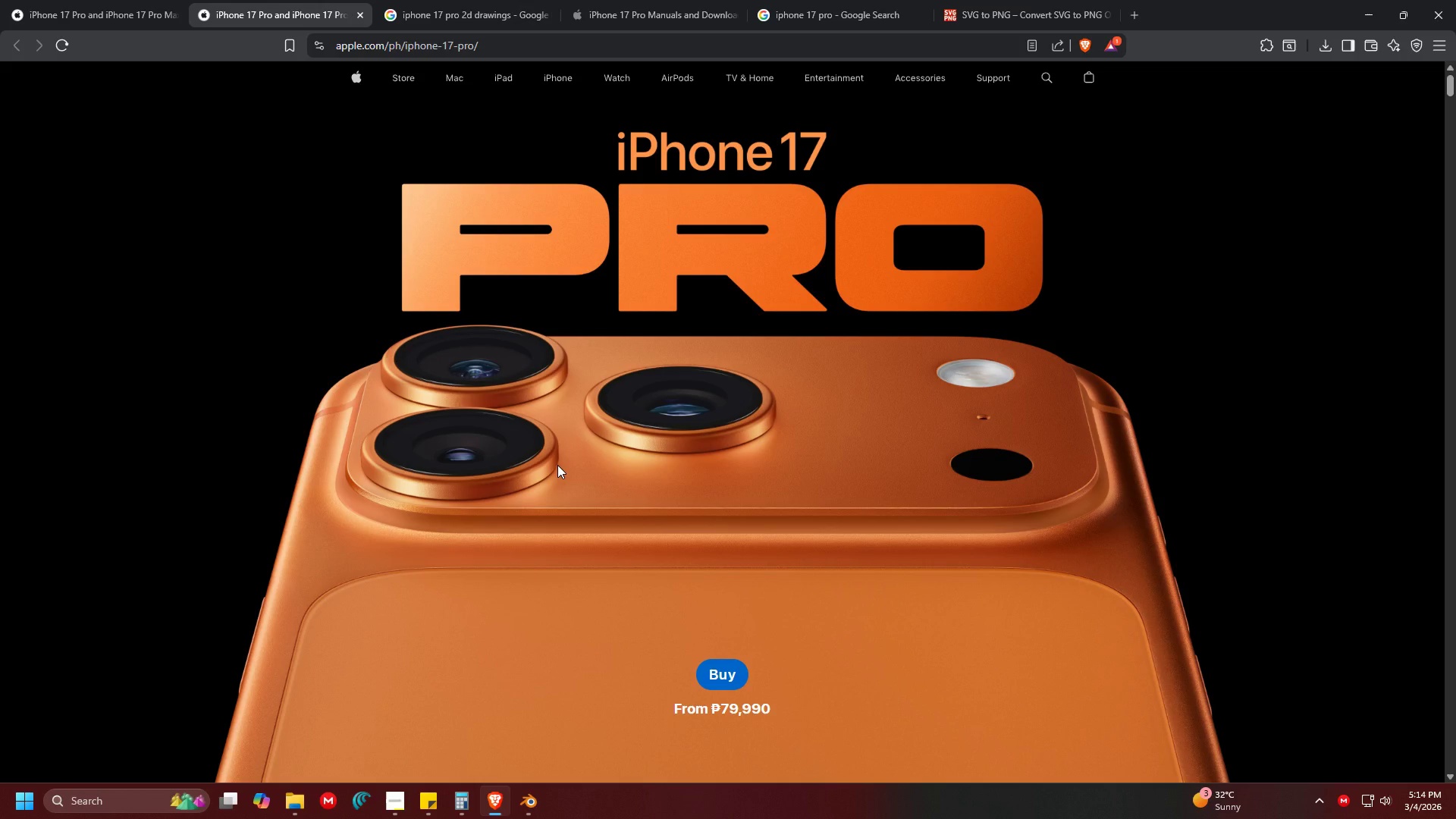 
key(Alt+AltLeft)
 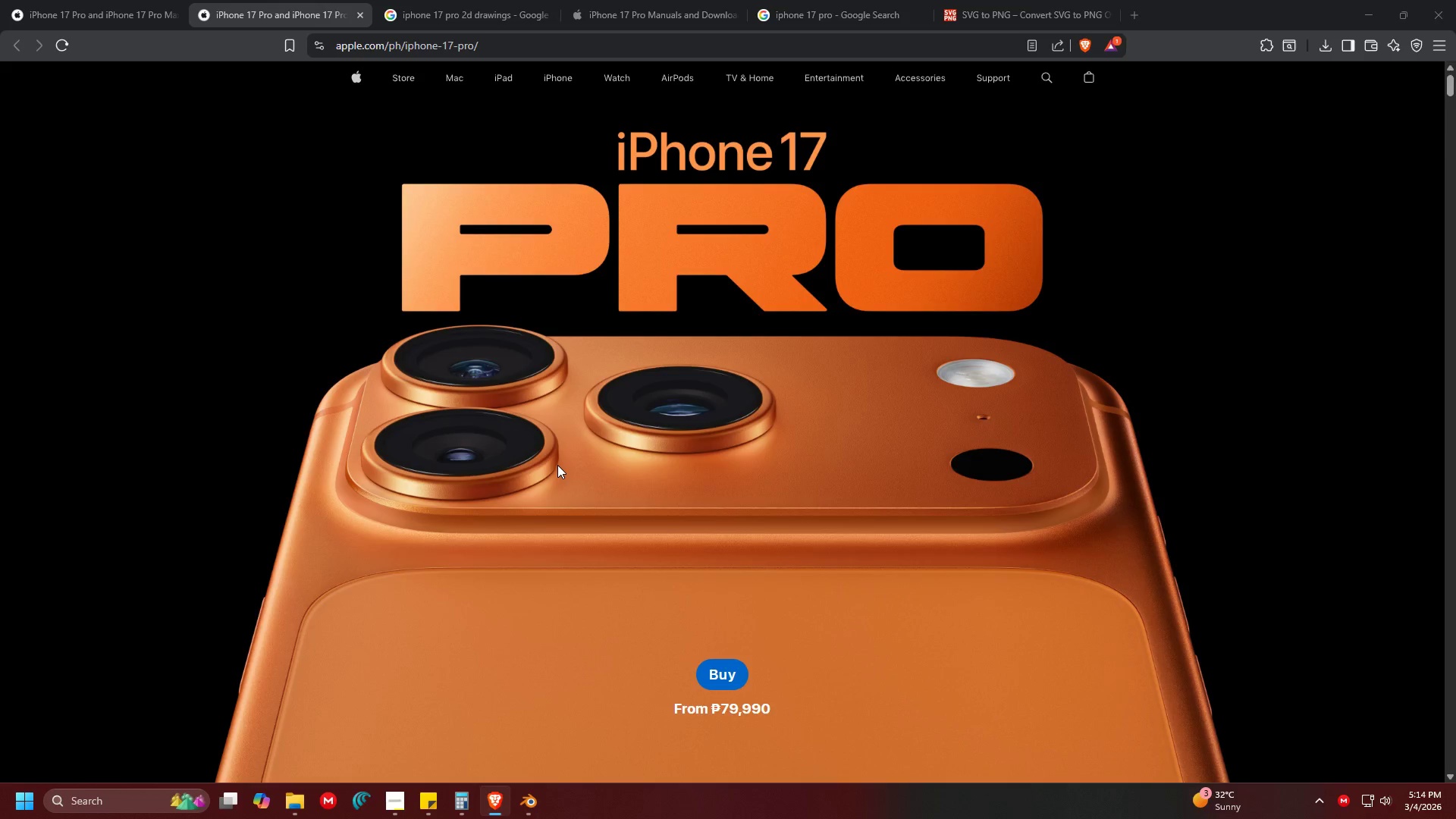 
key(Alt+Tab)
 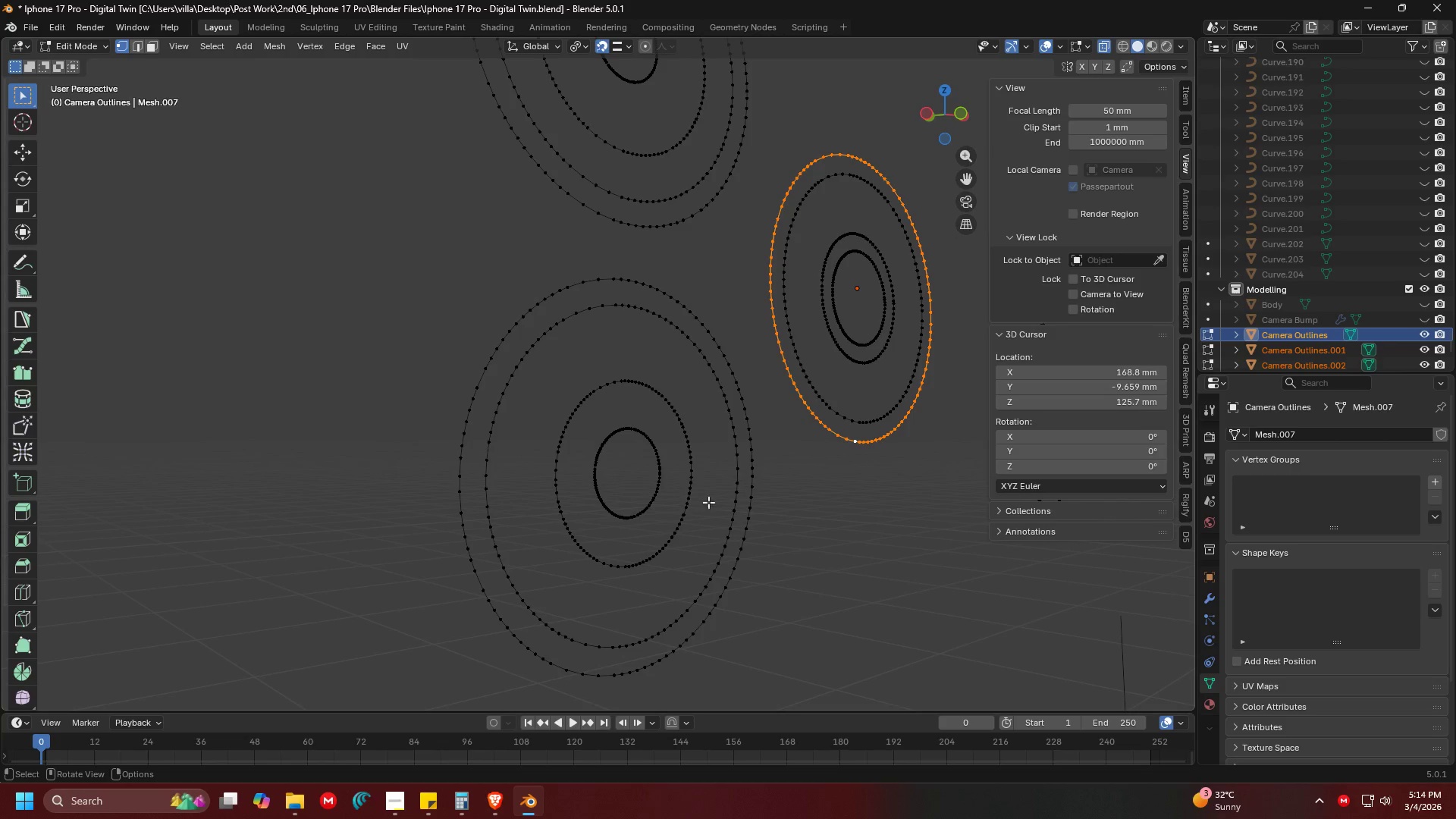 
key(Alt+AltLeft)
 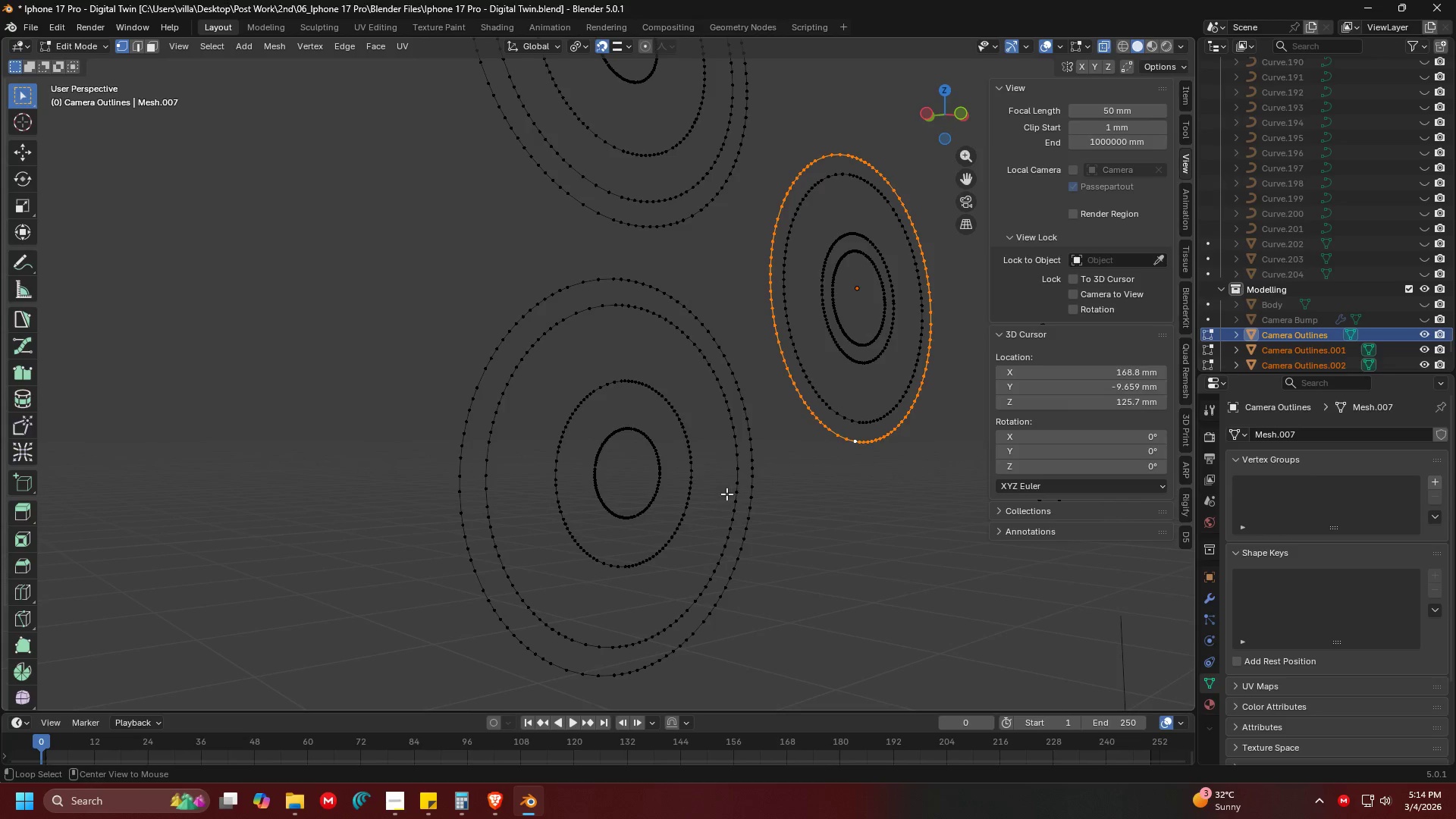 
key(Alt+Tab)
 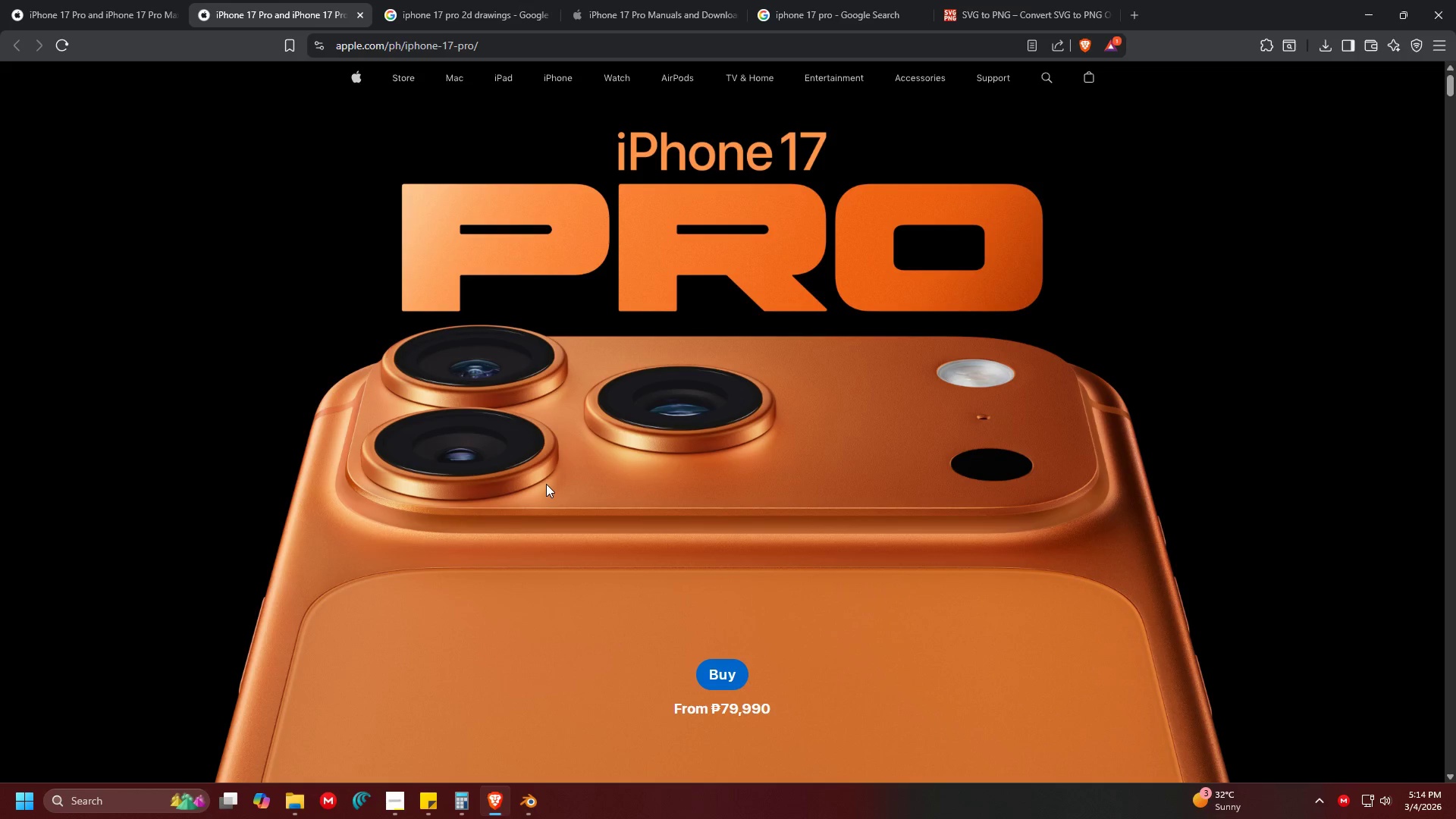 
key(Alt+AltLeft)
 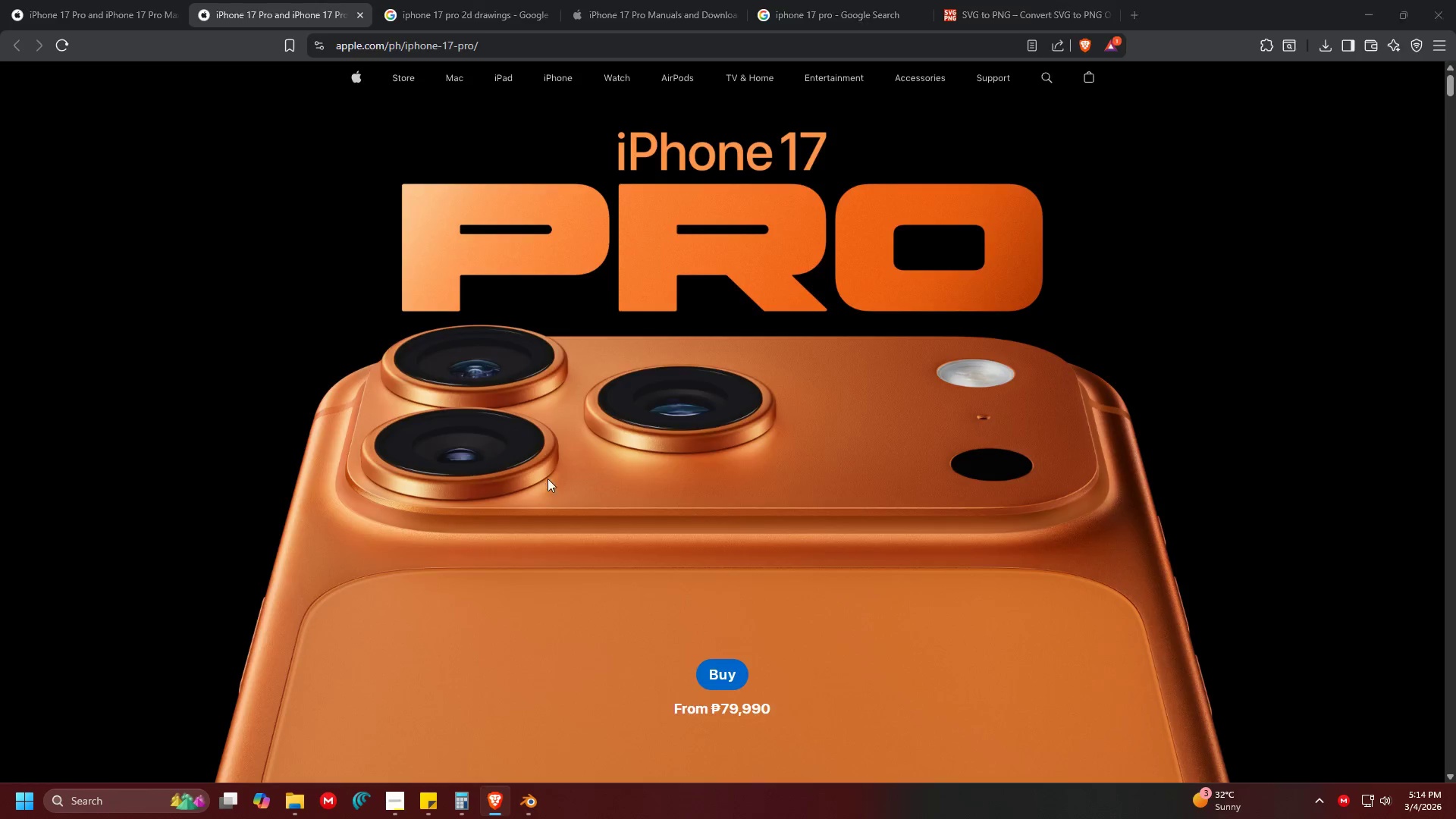 
key(Alt+Tab)
 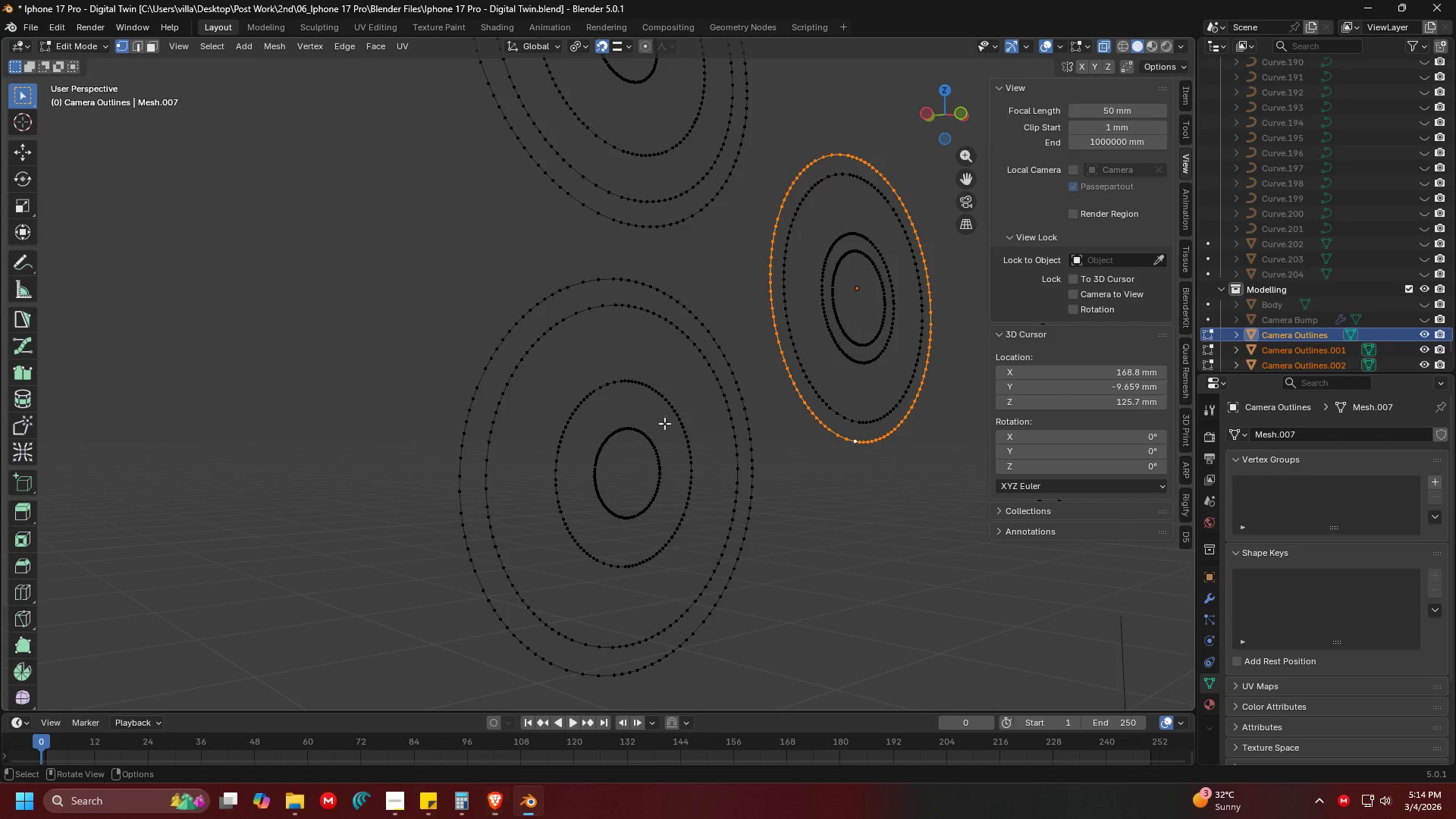 
scroll: coordinate [669, 423], scroll_direction: down, amount: 6.0
 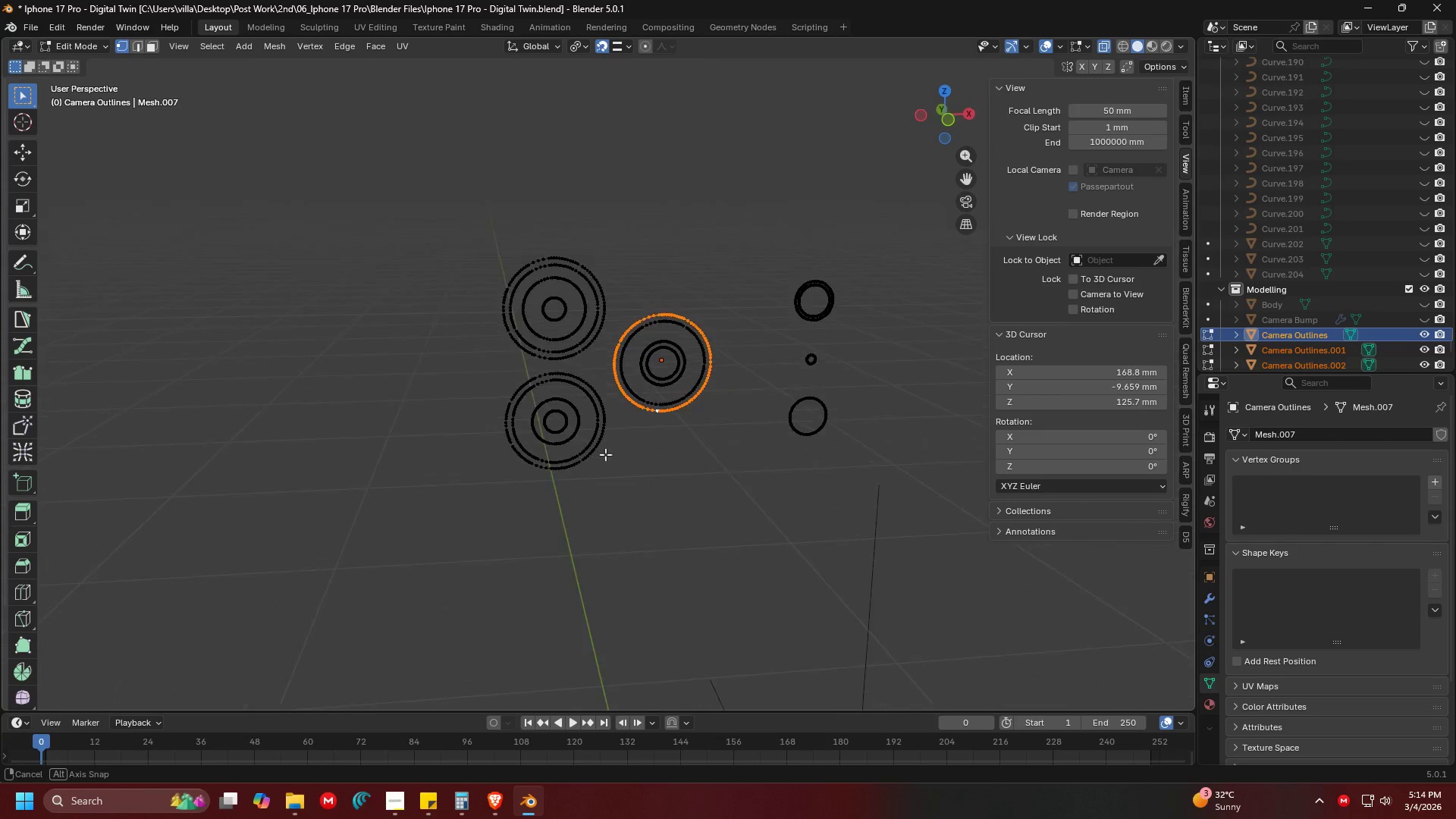 
scroll: coordinate [604, 455], scroll_direction: up, amount: 2.0
 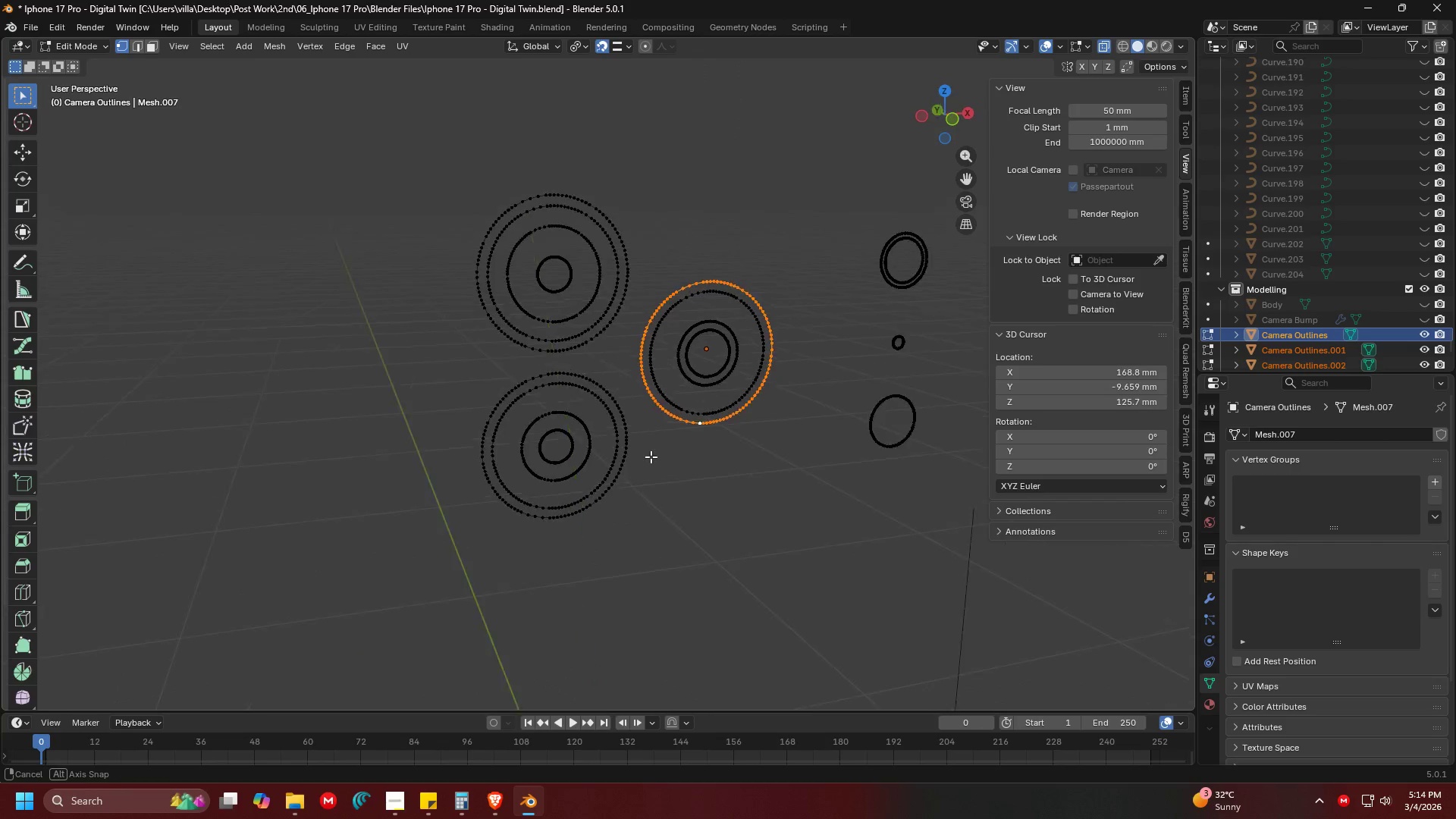 
key(F)
 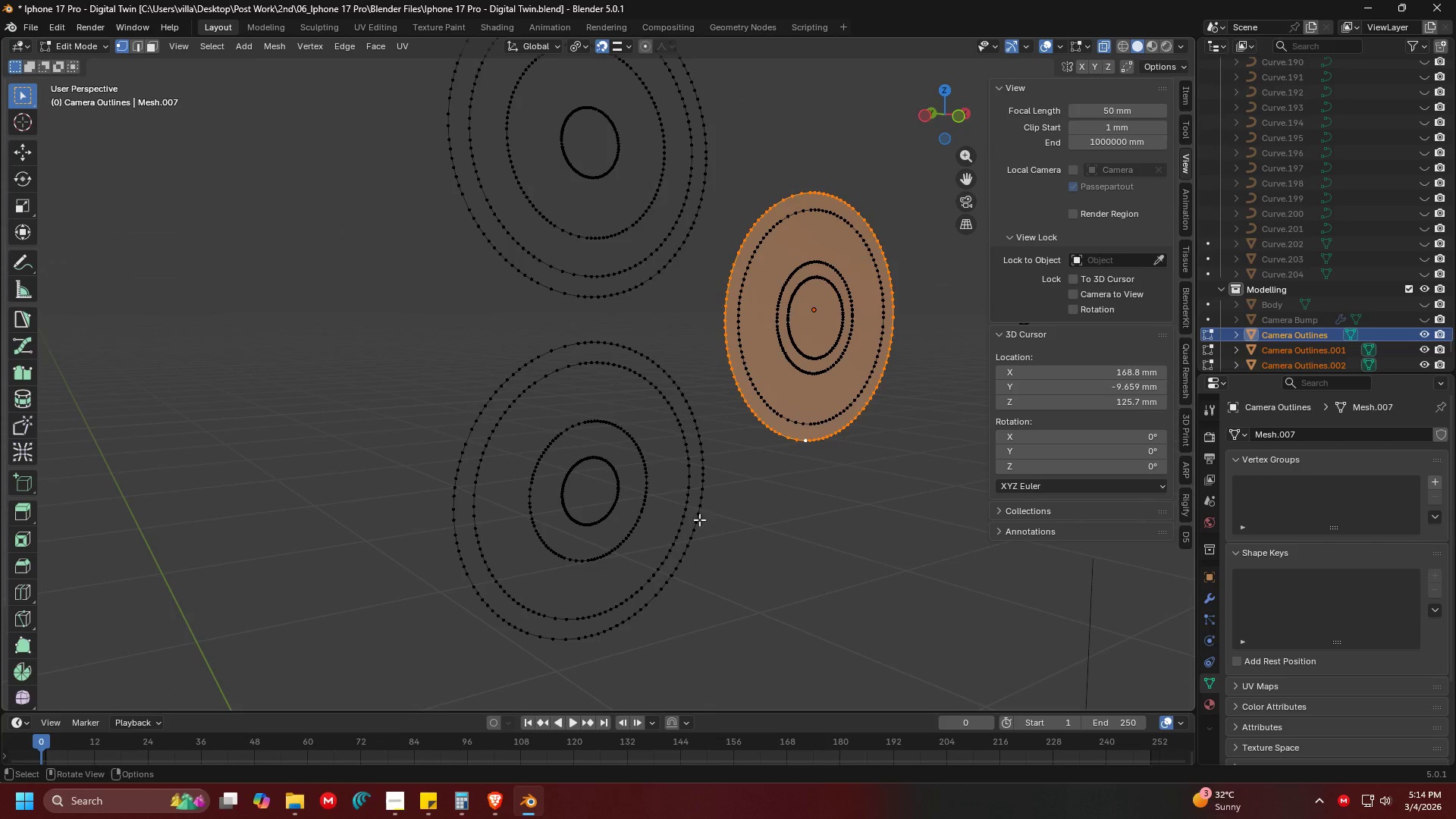 
scroll: coordinate [680, 444], scroll_direction: up, amount: 4.0
 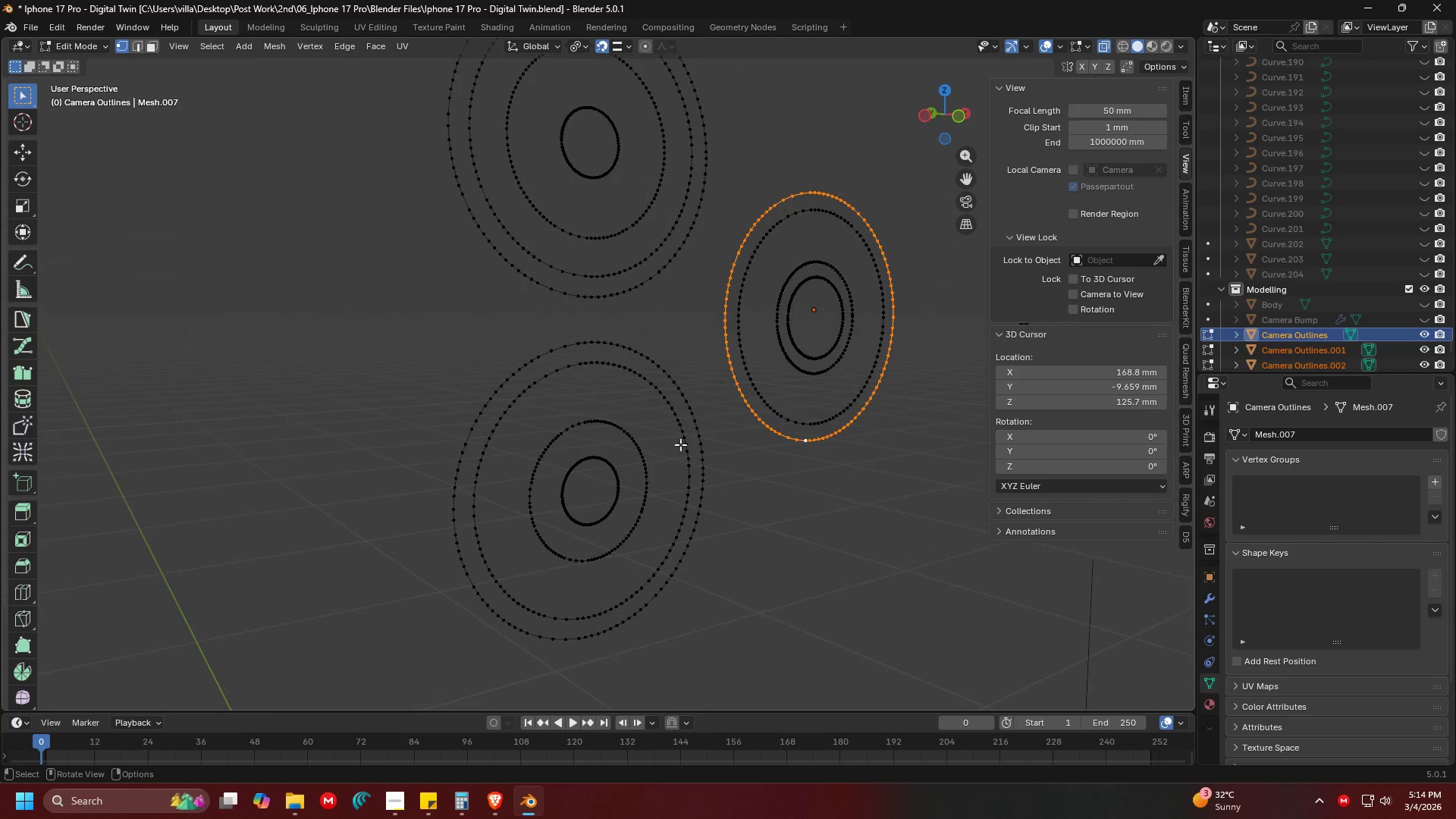 
hold_key(key=AltLeft, duration=0.39)
left_click([699, 526])
 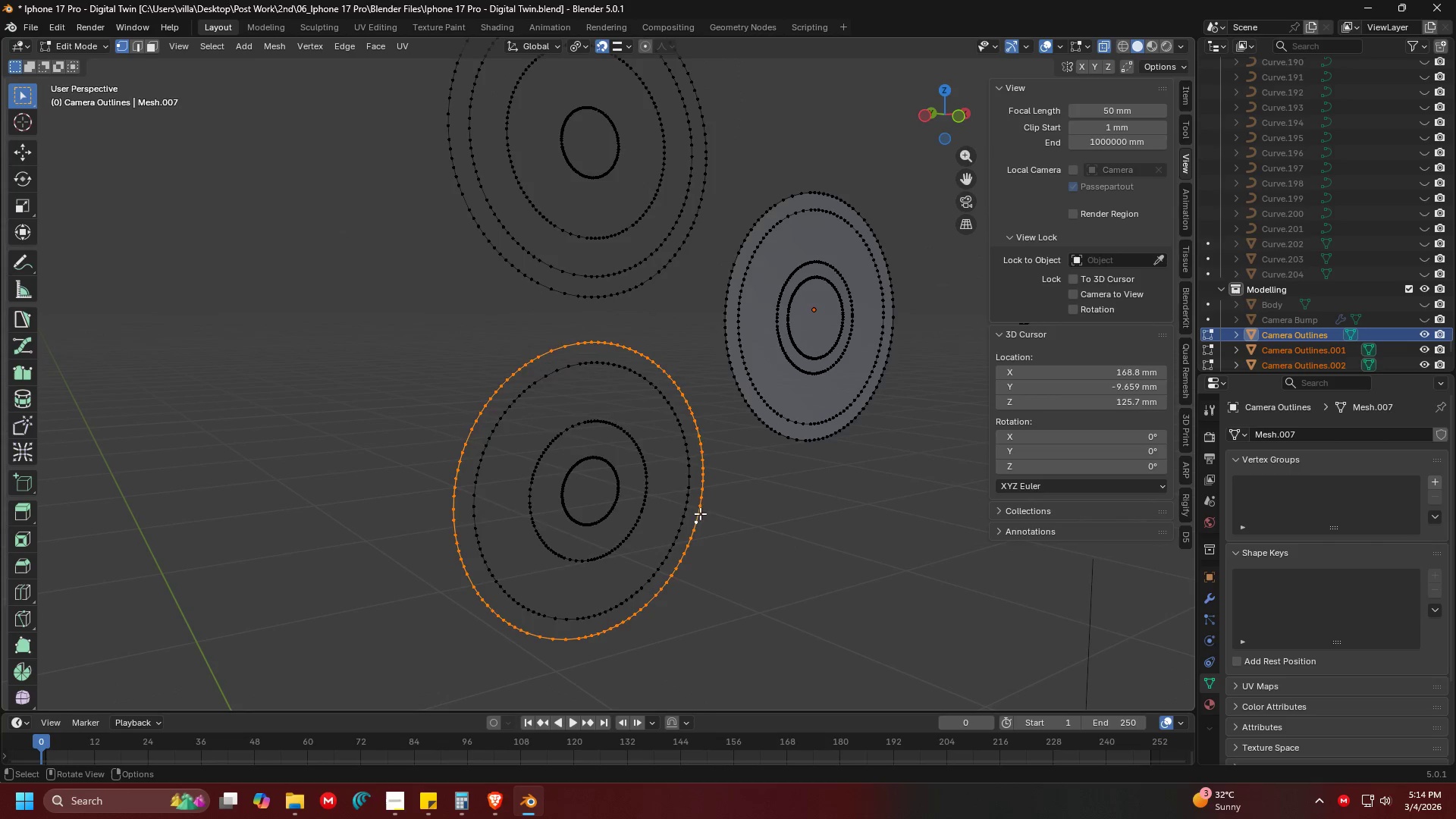 
key(F)
 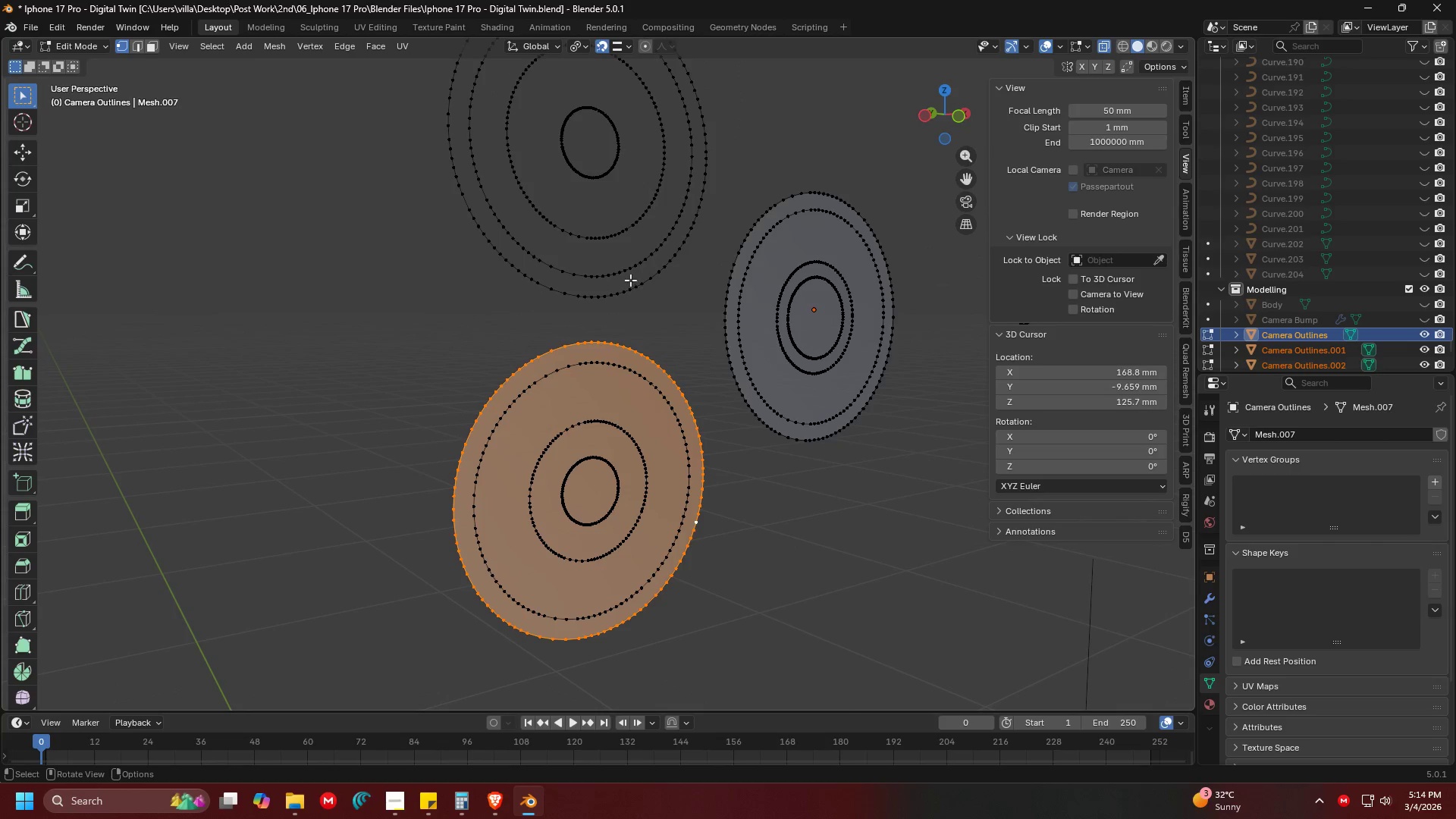 
left_click([633, 284])
 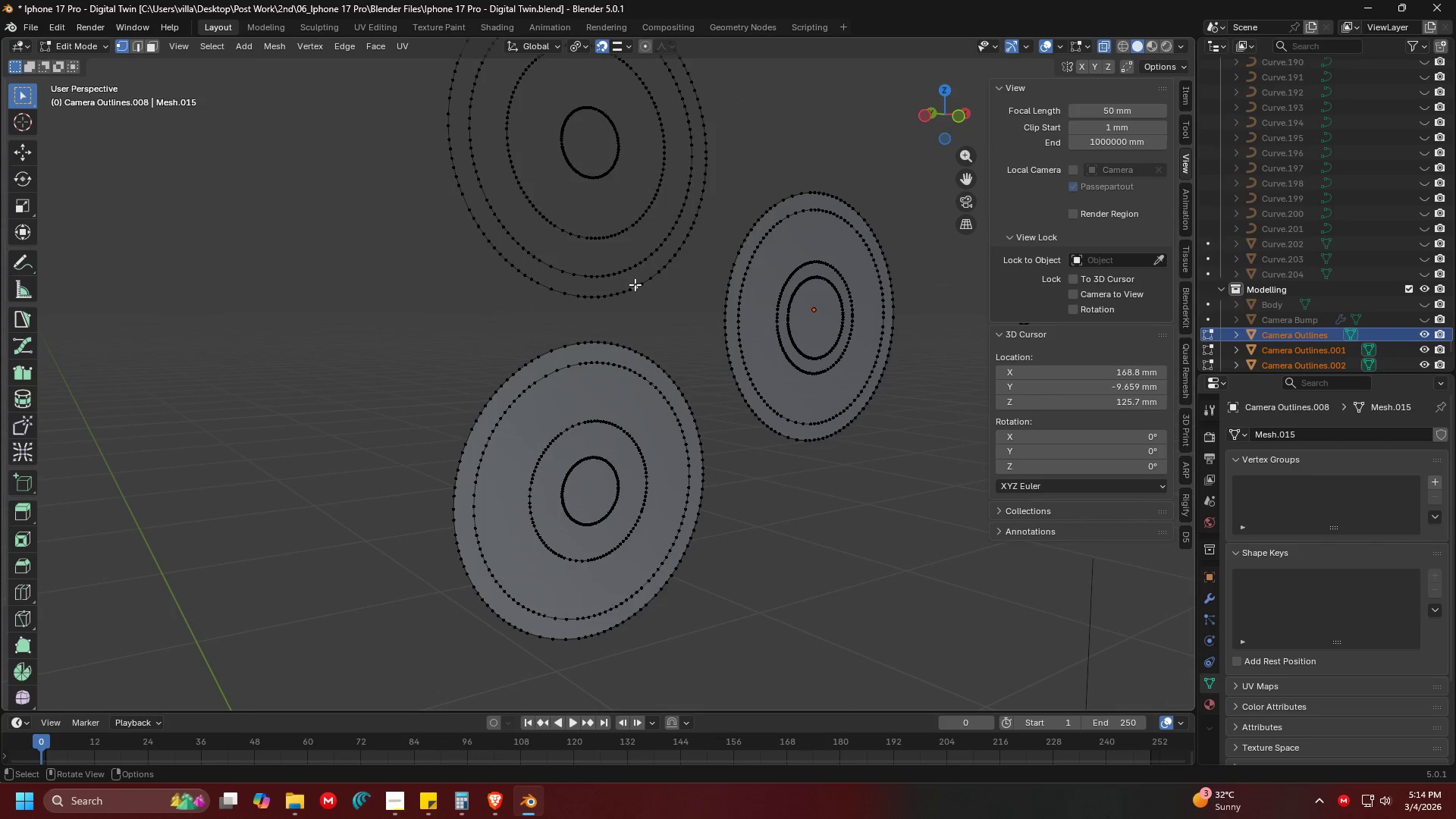 
double_click([640, 286])
 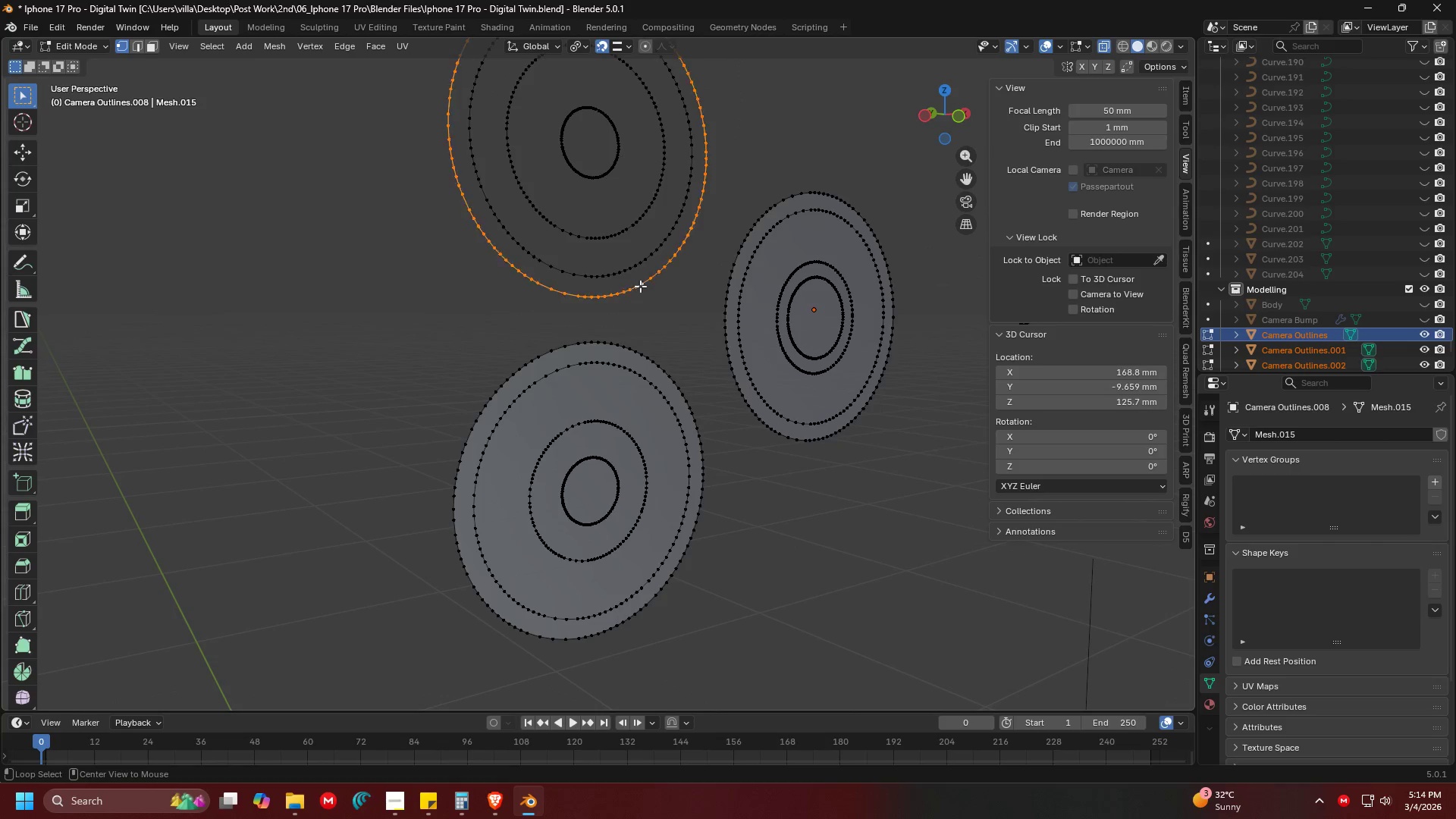 
key(Alt+F)
 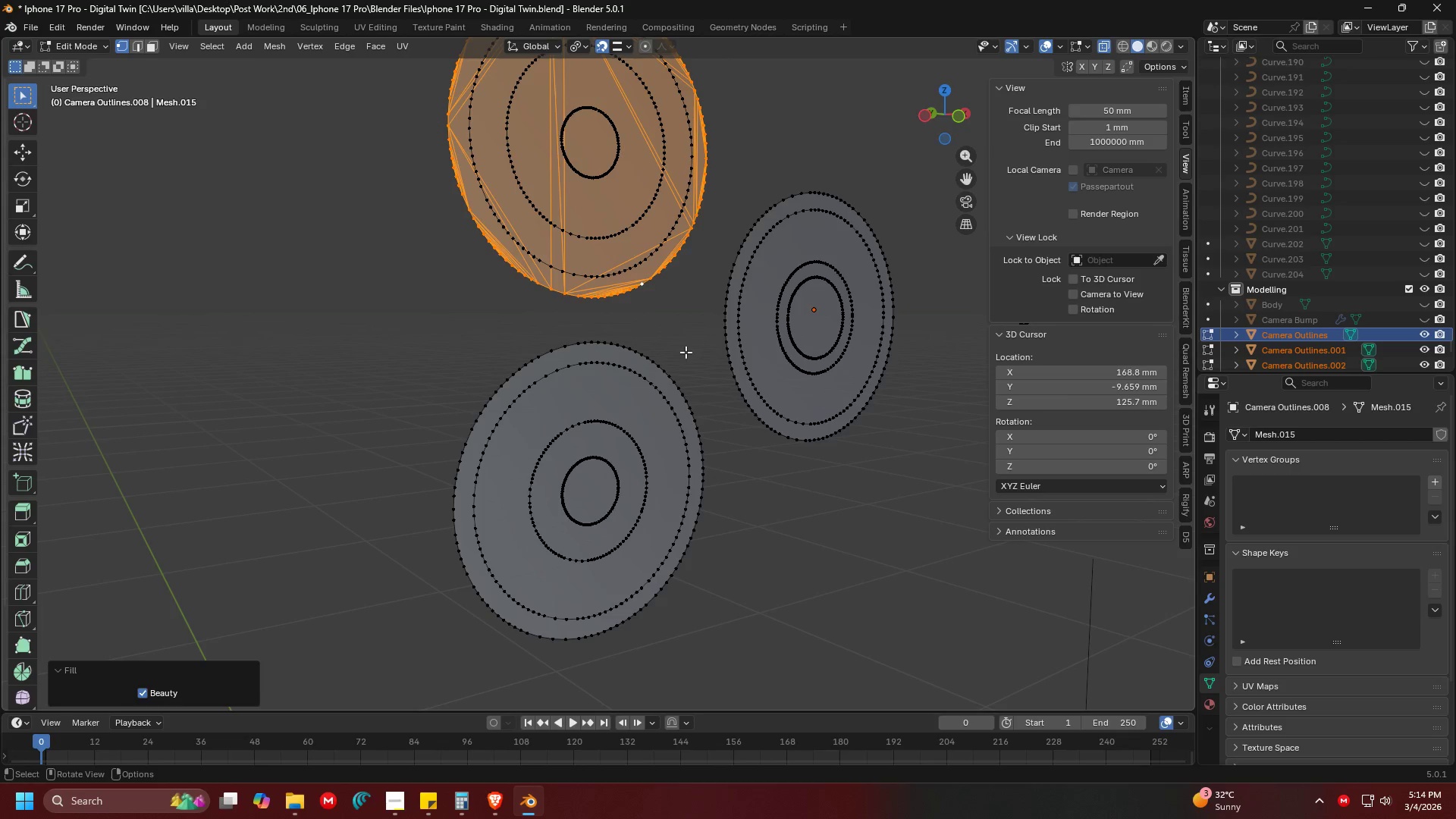 
key(Control+Z)
 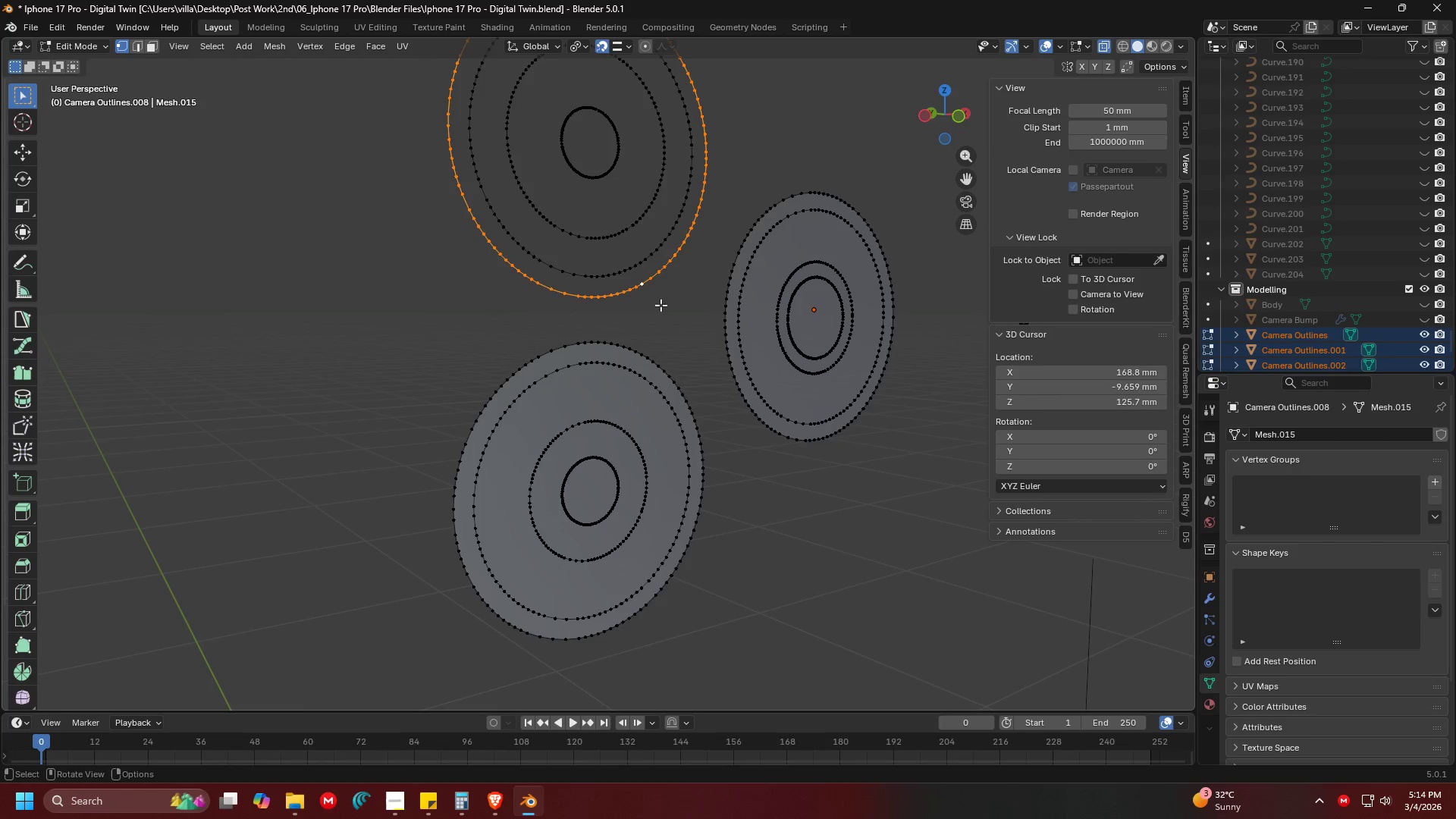 
key(F)
 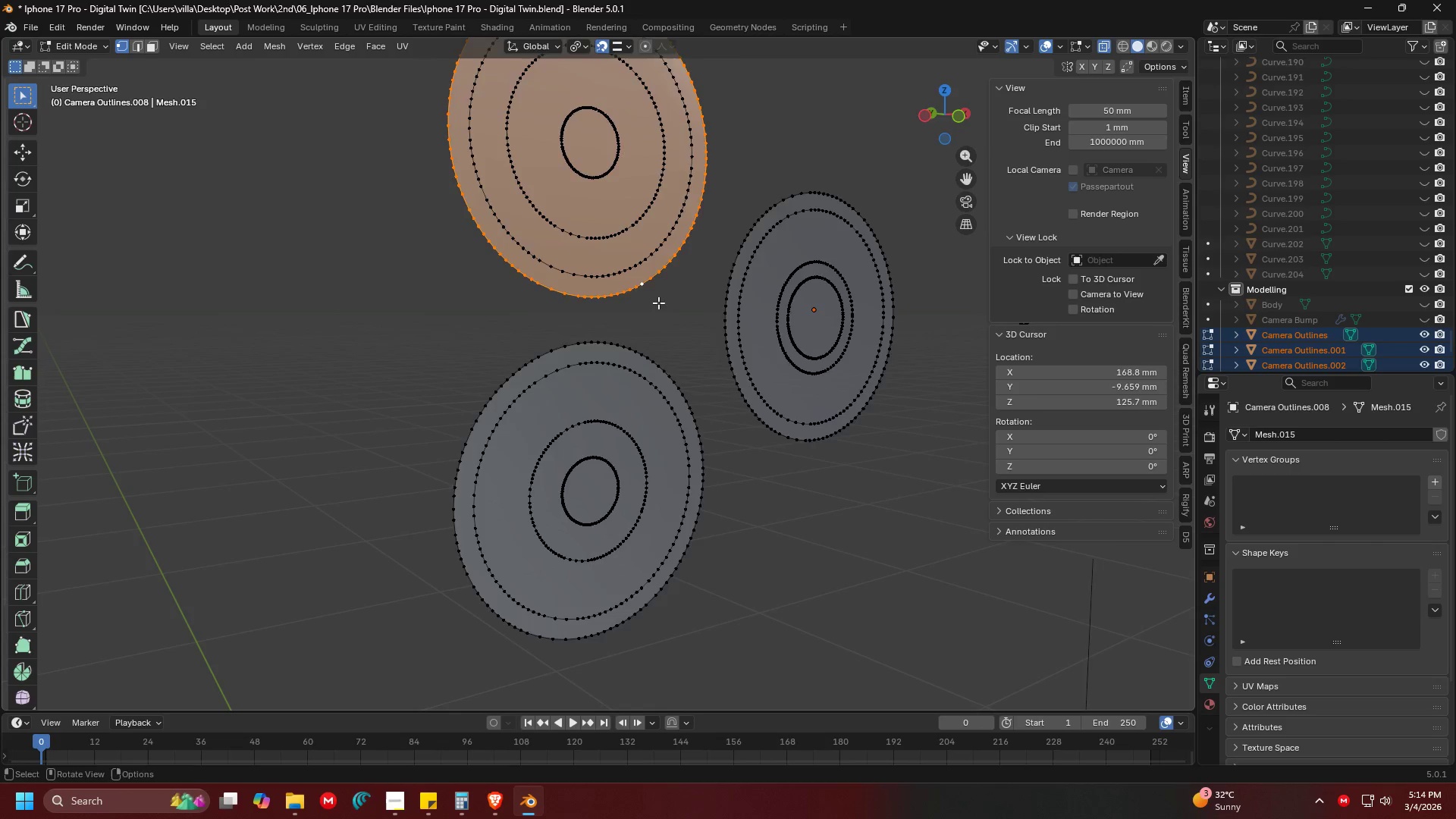 
key(Shift+ShiftLeft)
 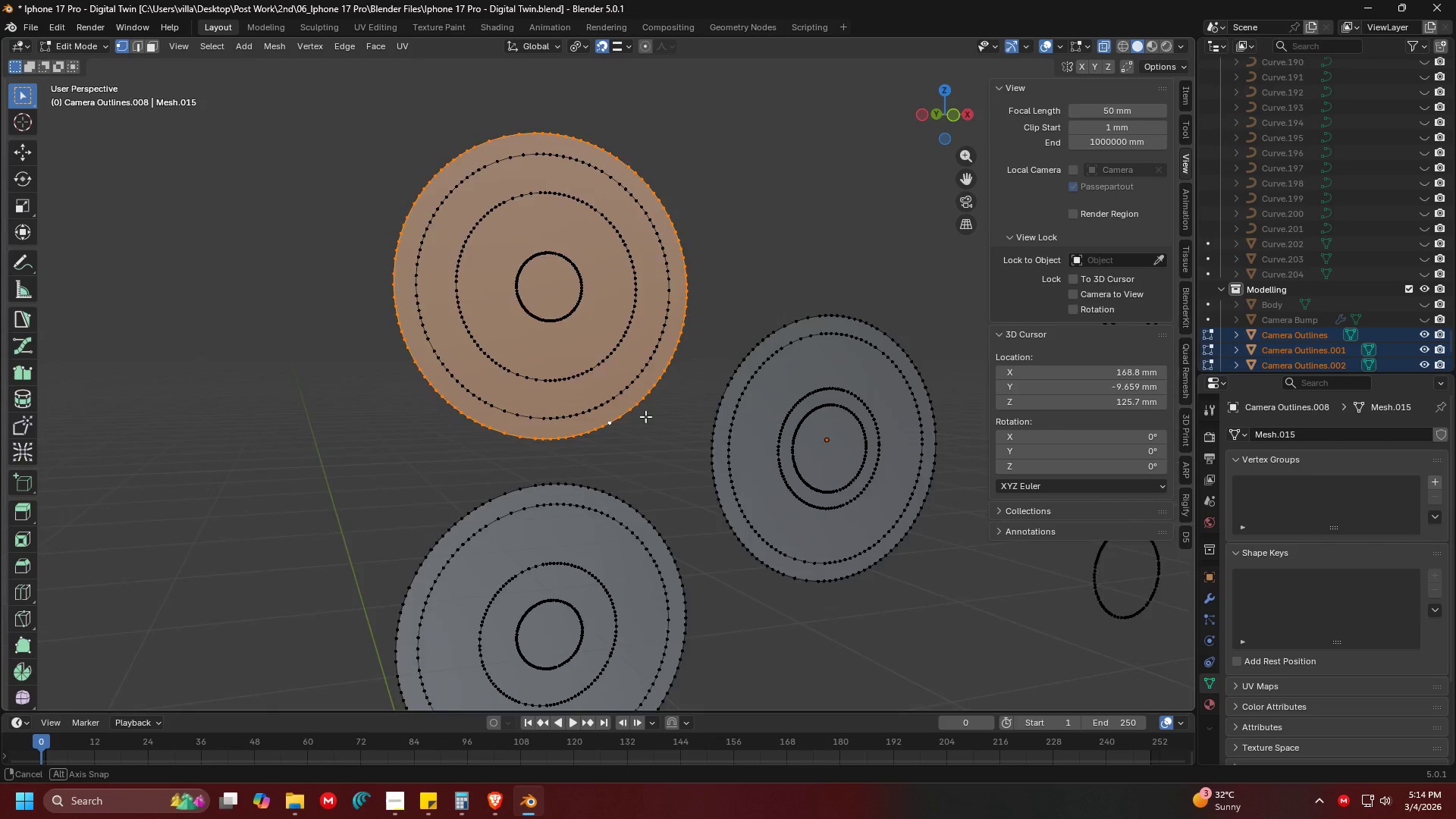 
key(Shift+ShiftLeft)
 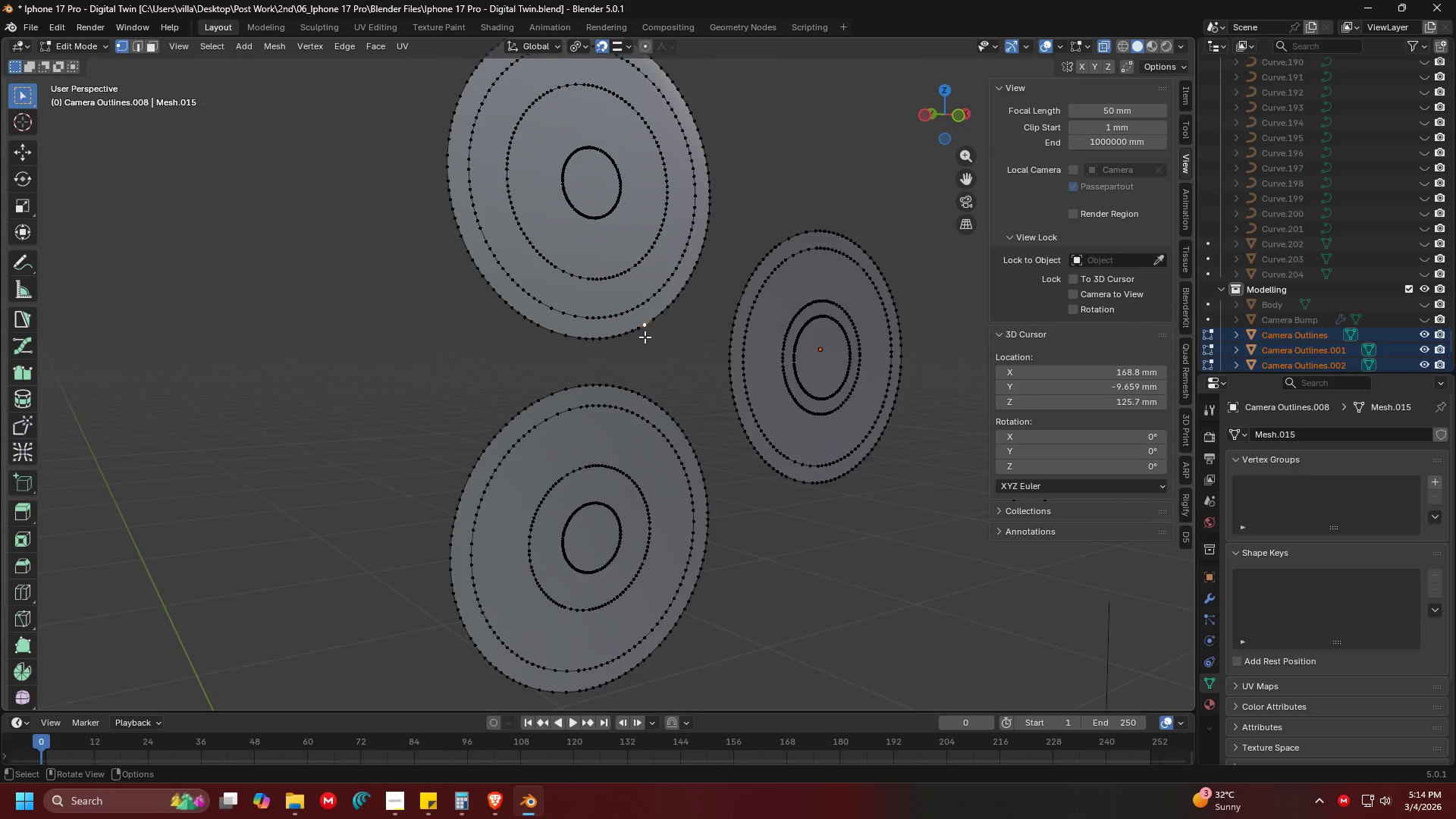 
key(Alt+AltLeft)
 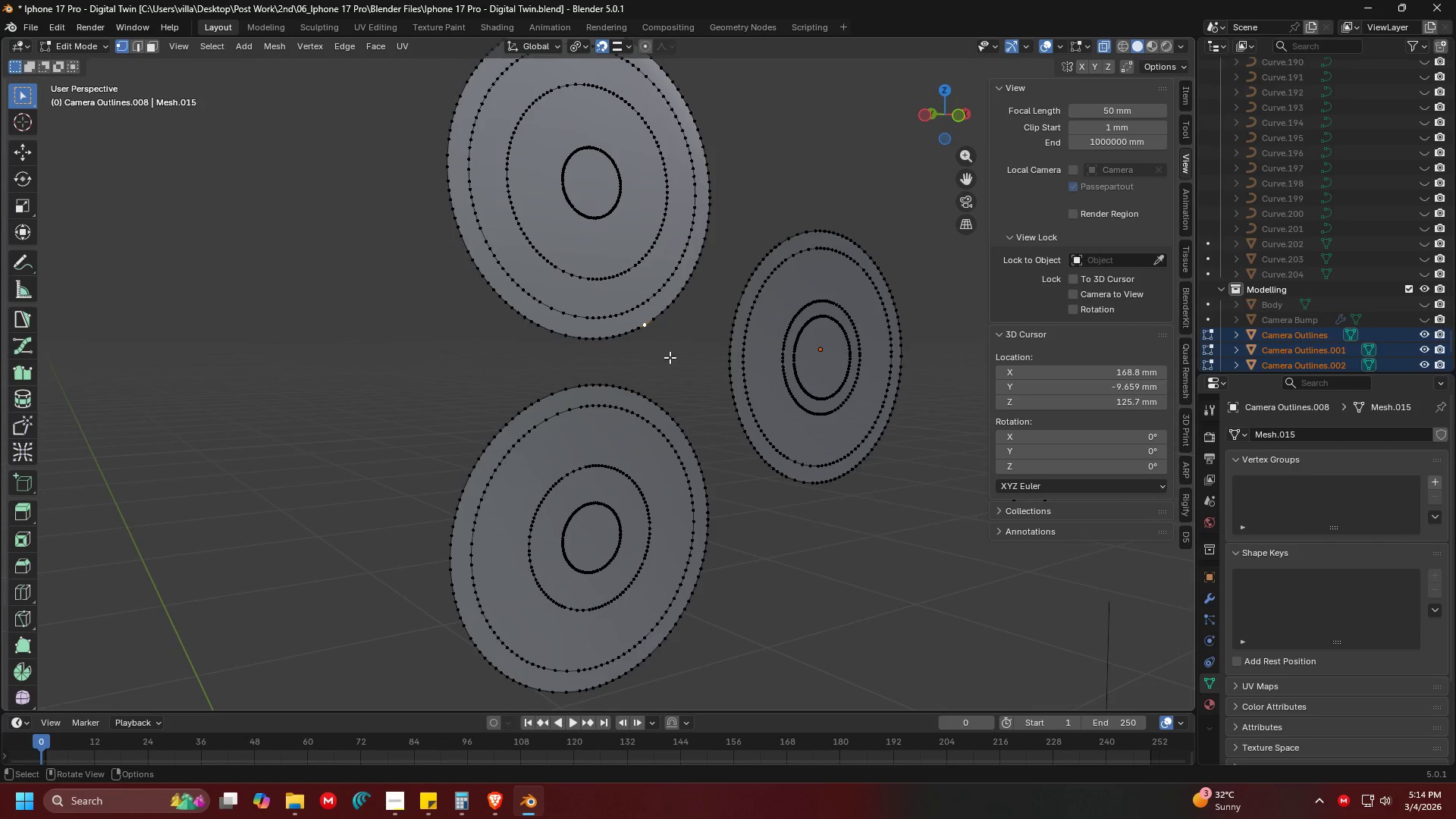 
key(Alt+Tab)
 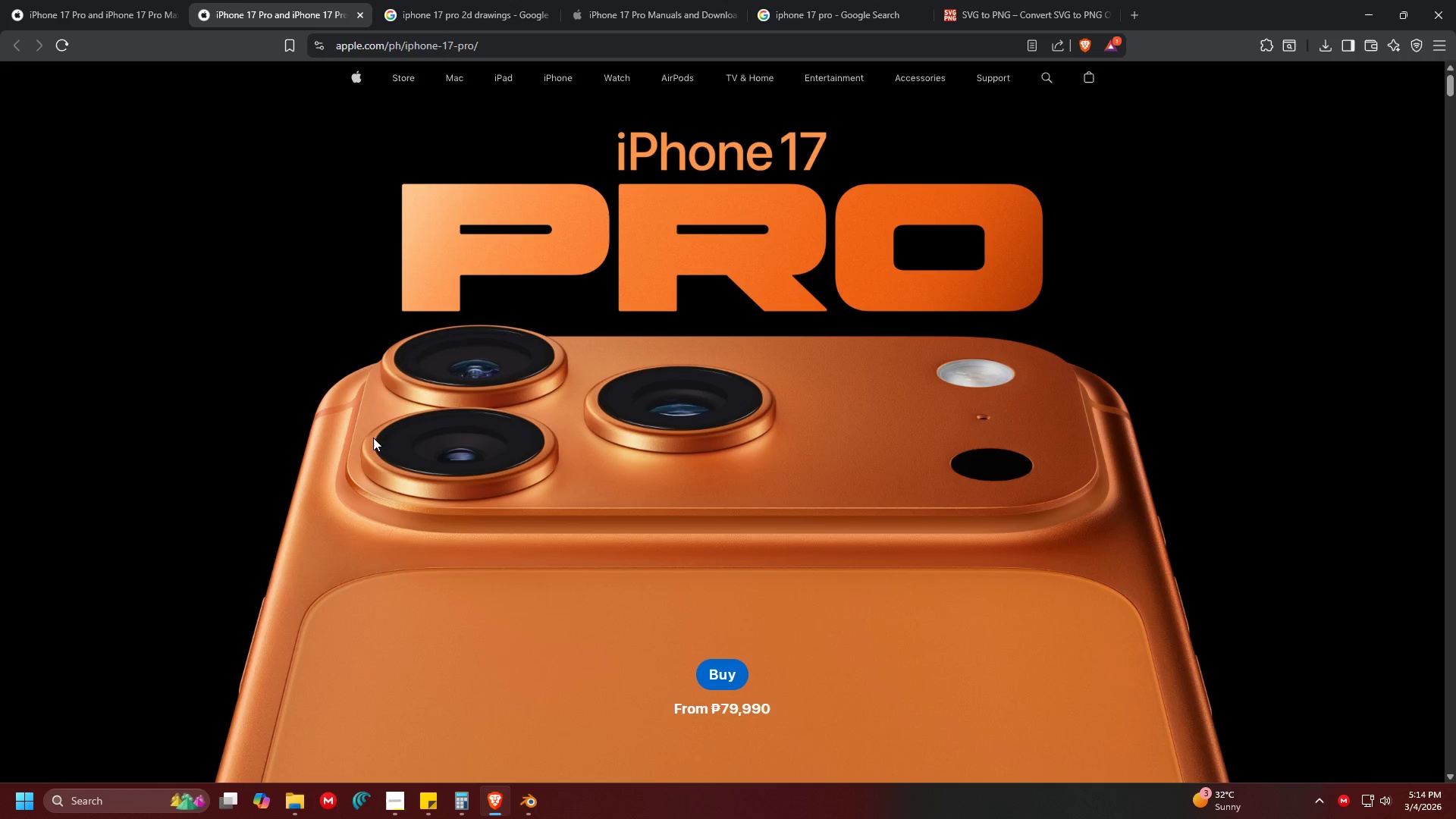 
wait(6.52)
 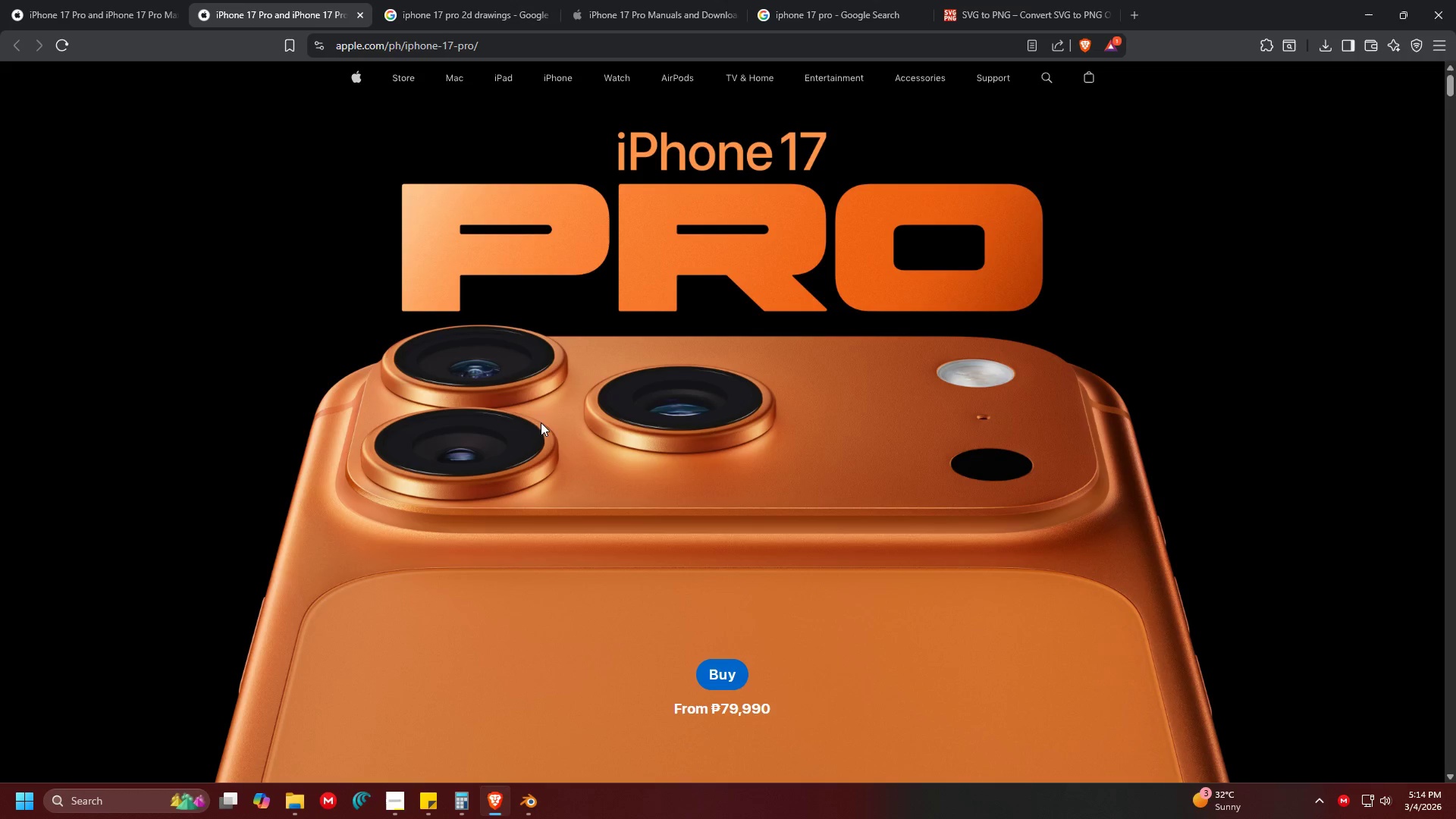 
key(Alt+AltLeft)
 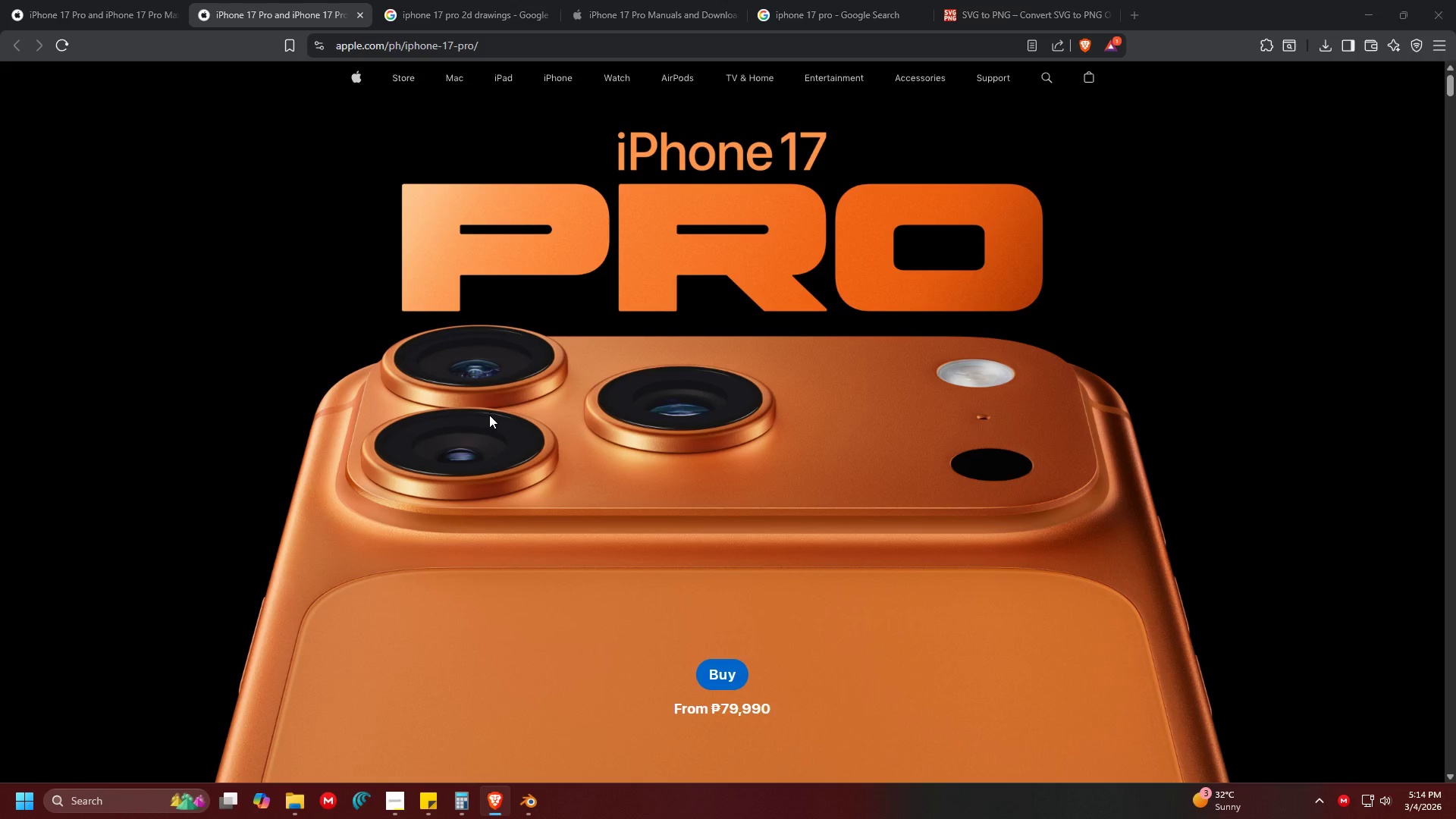 
key(Alt+Tab)
 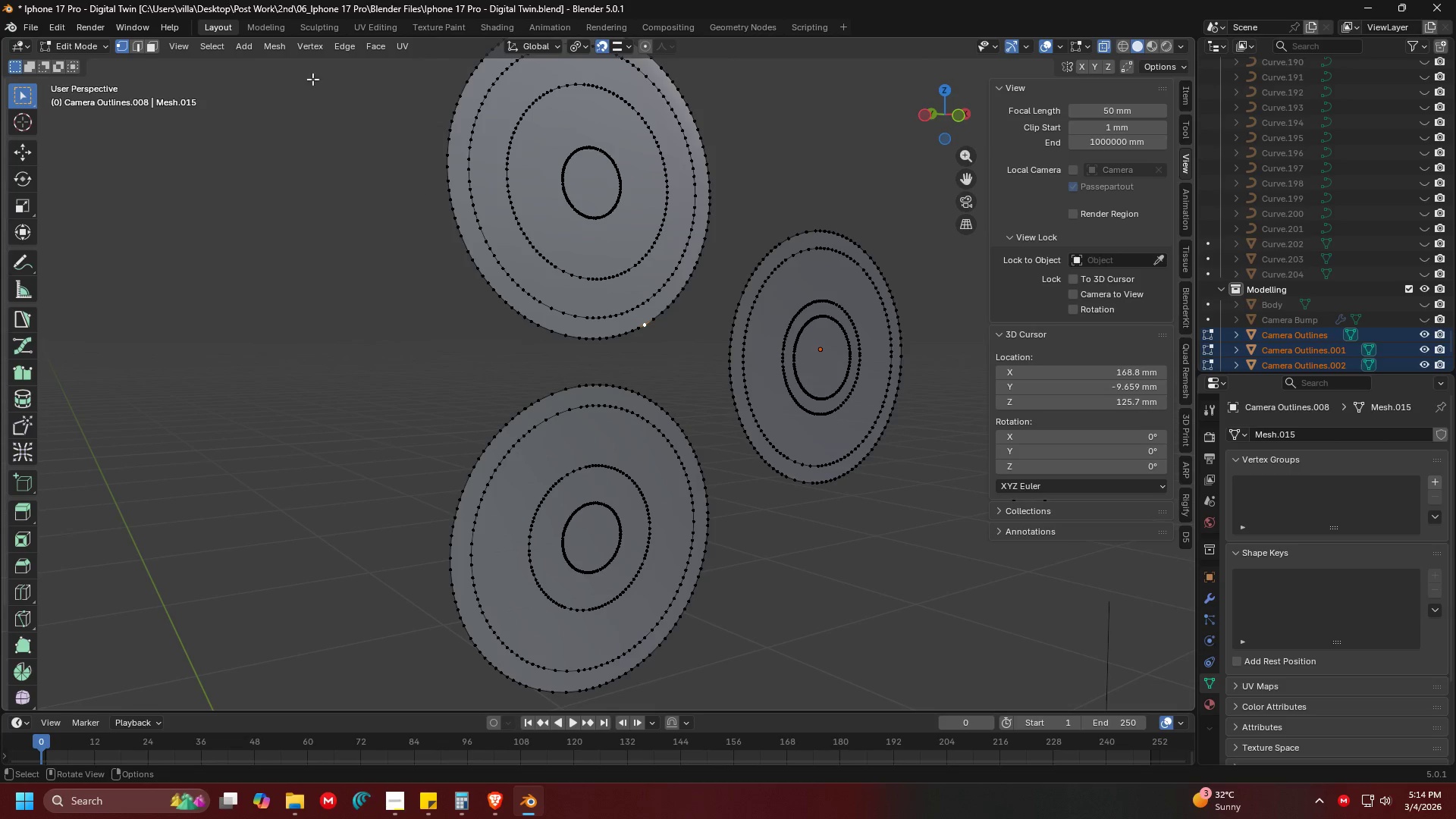 
left_click([155, 44])
 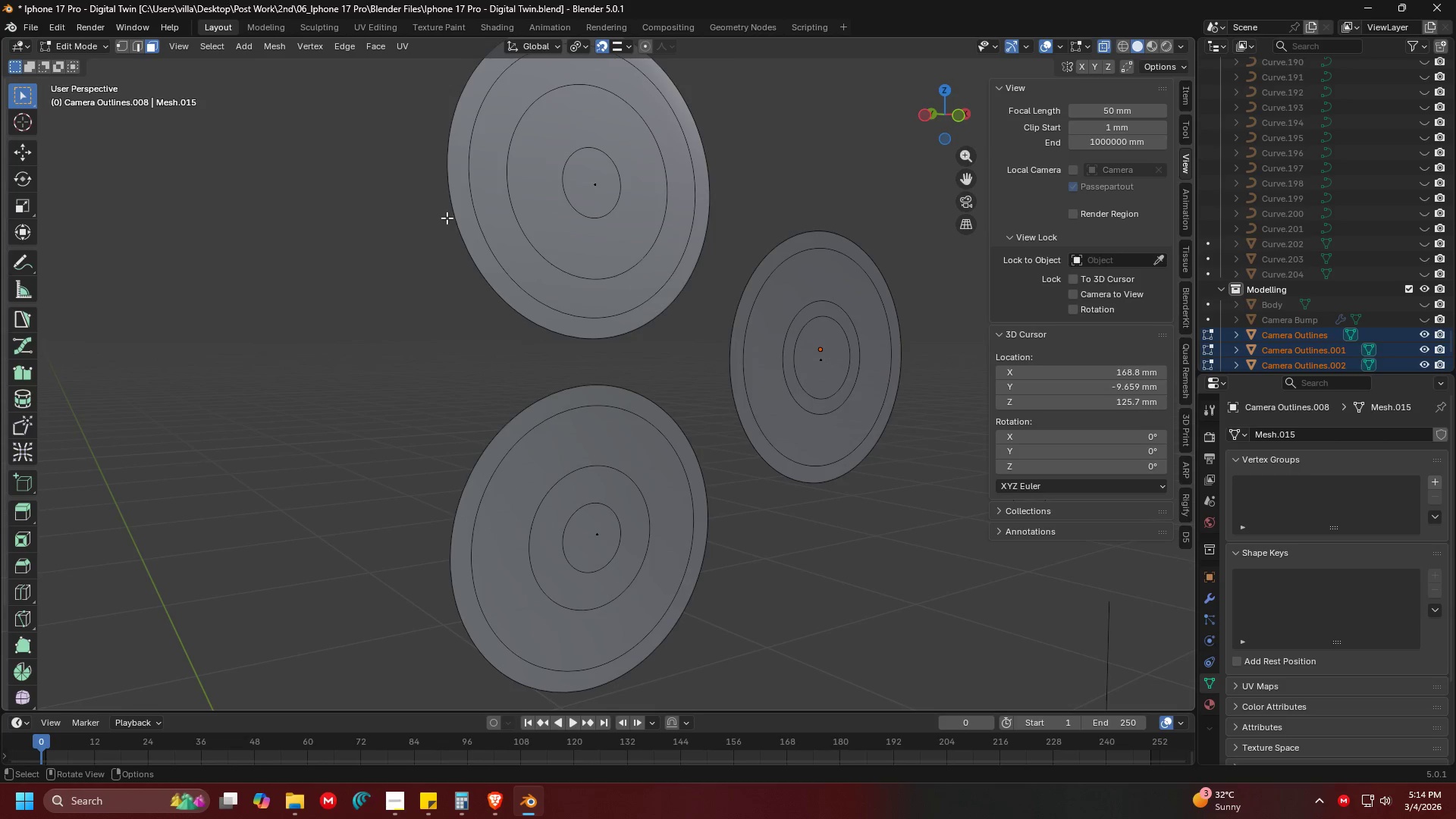 
left_click([506, 225])
 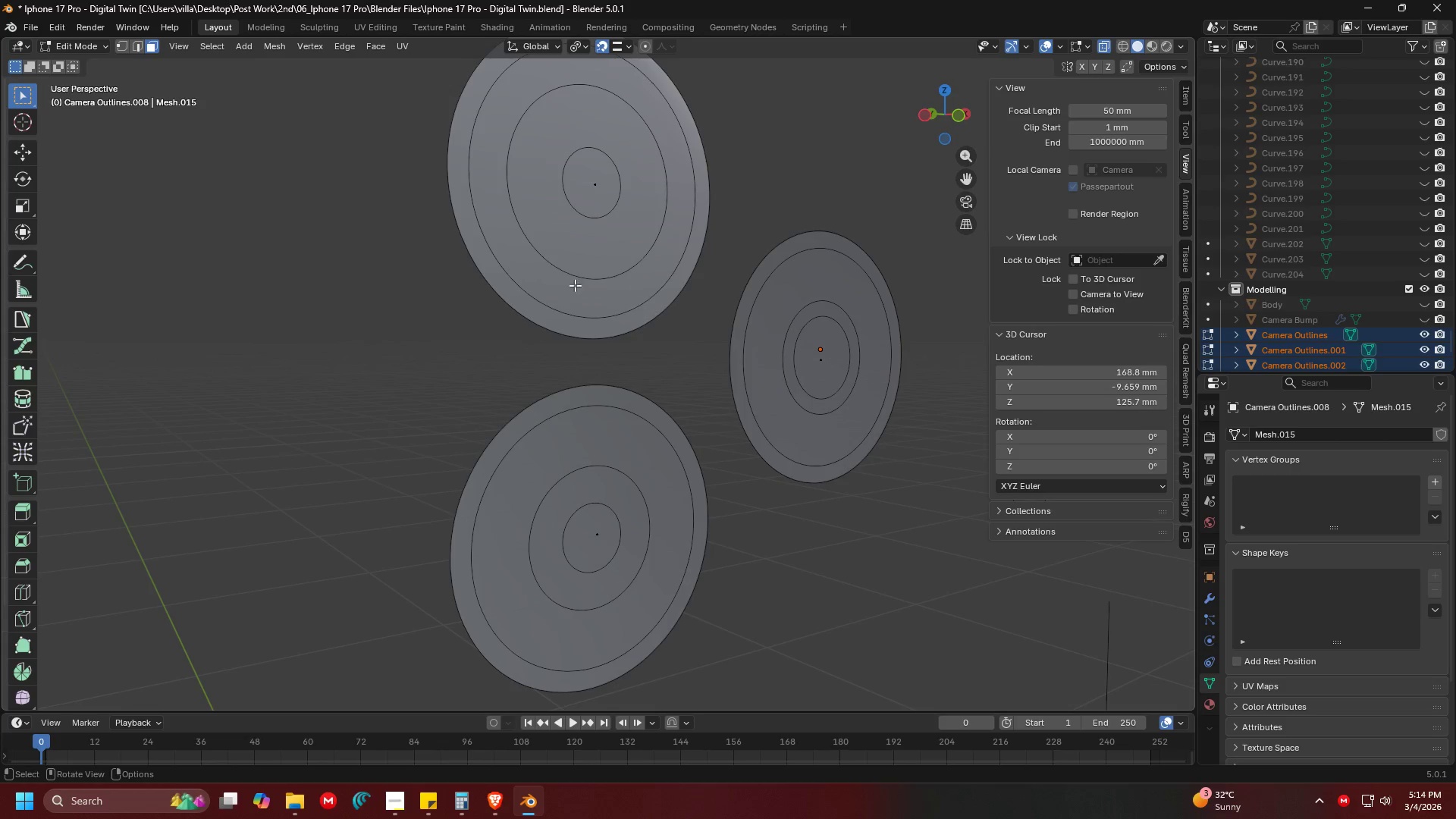 
left_click([534, 265])
 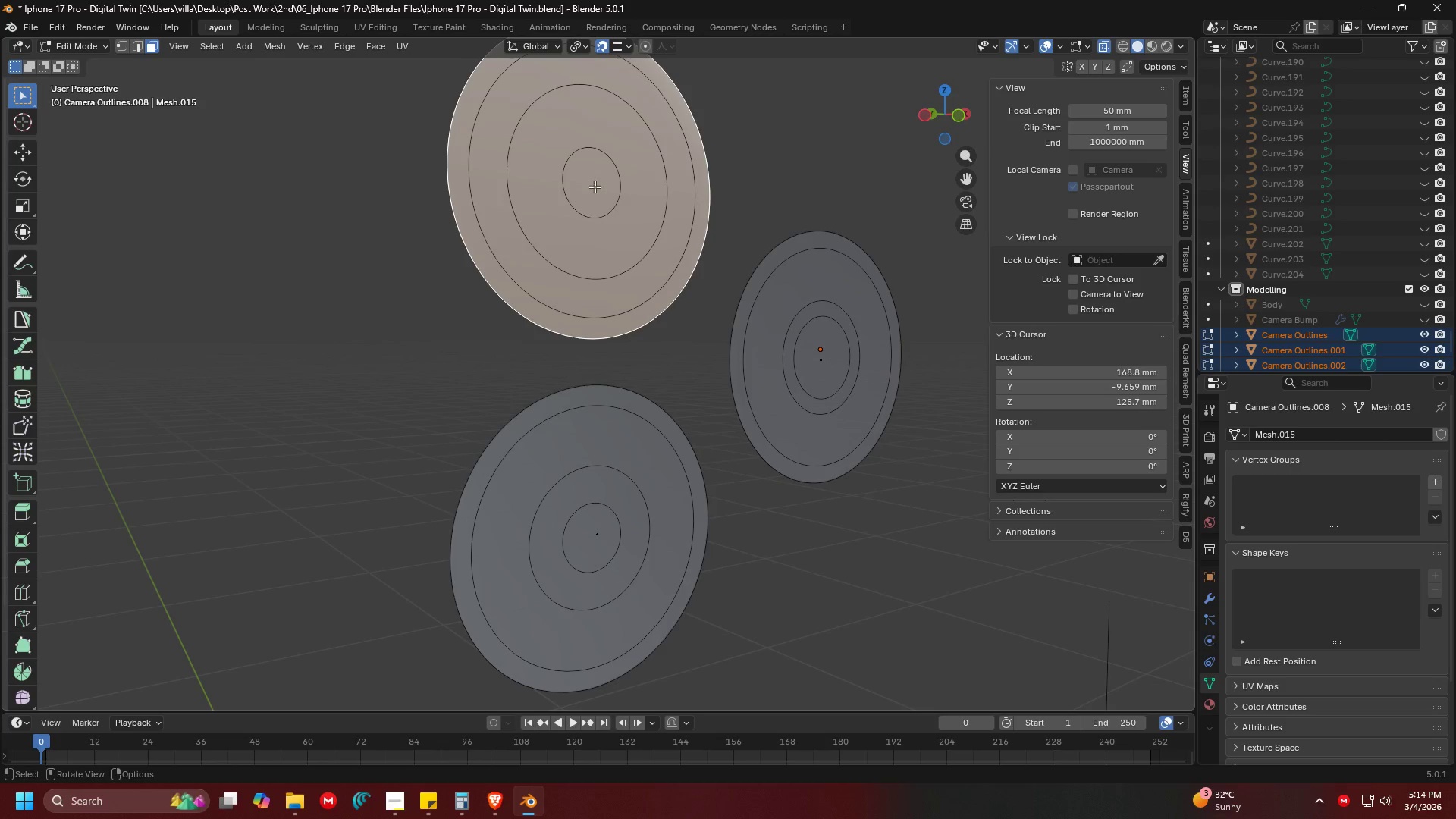 
hold_key(key=ShiftLeft, duration=0.89)
left_click([596, 534])
 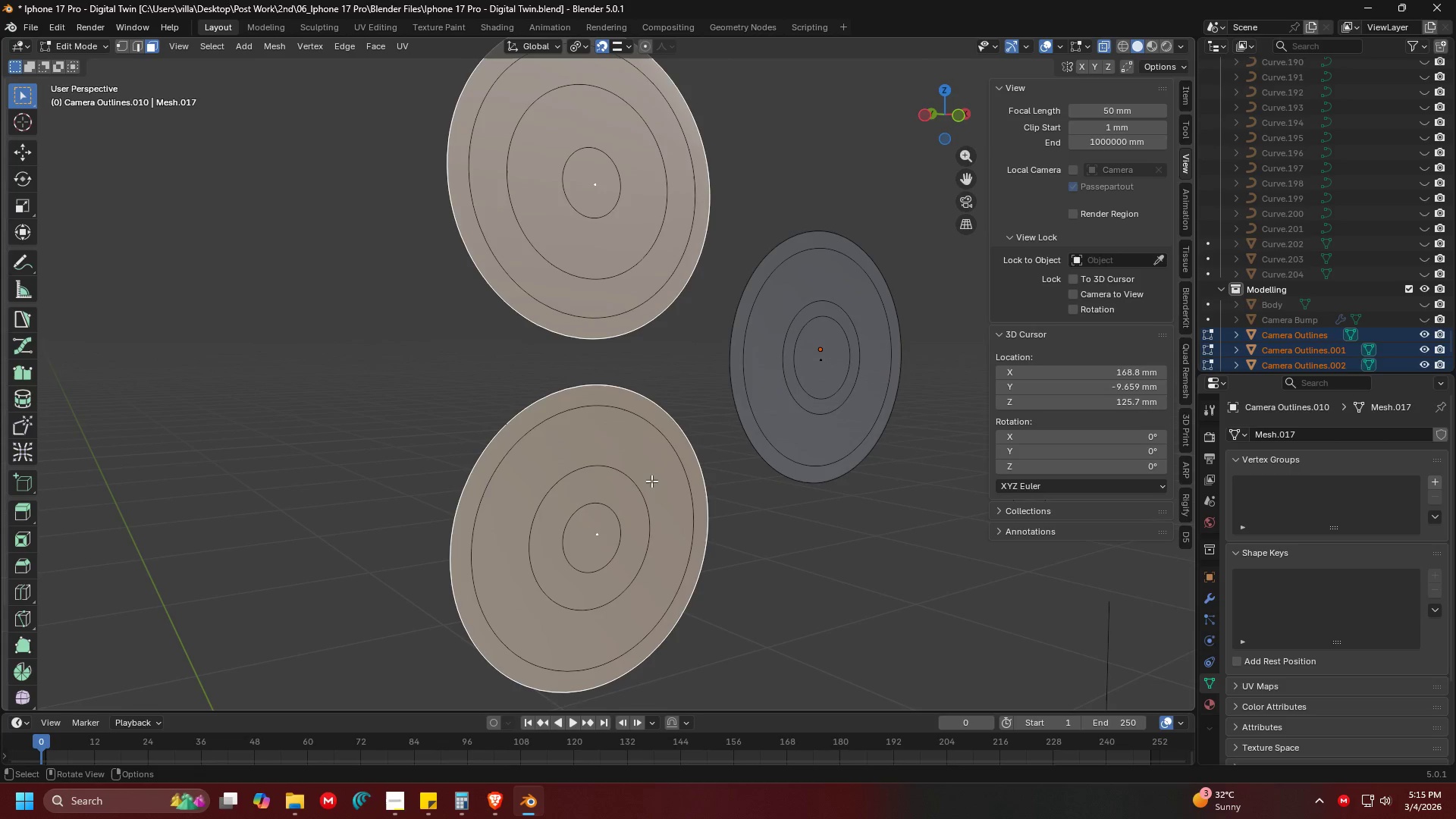 
wait(8.58)
 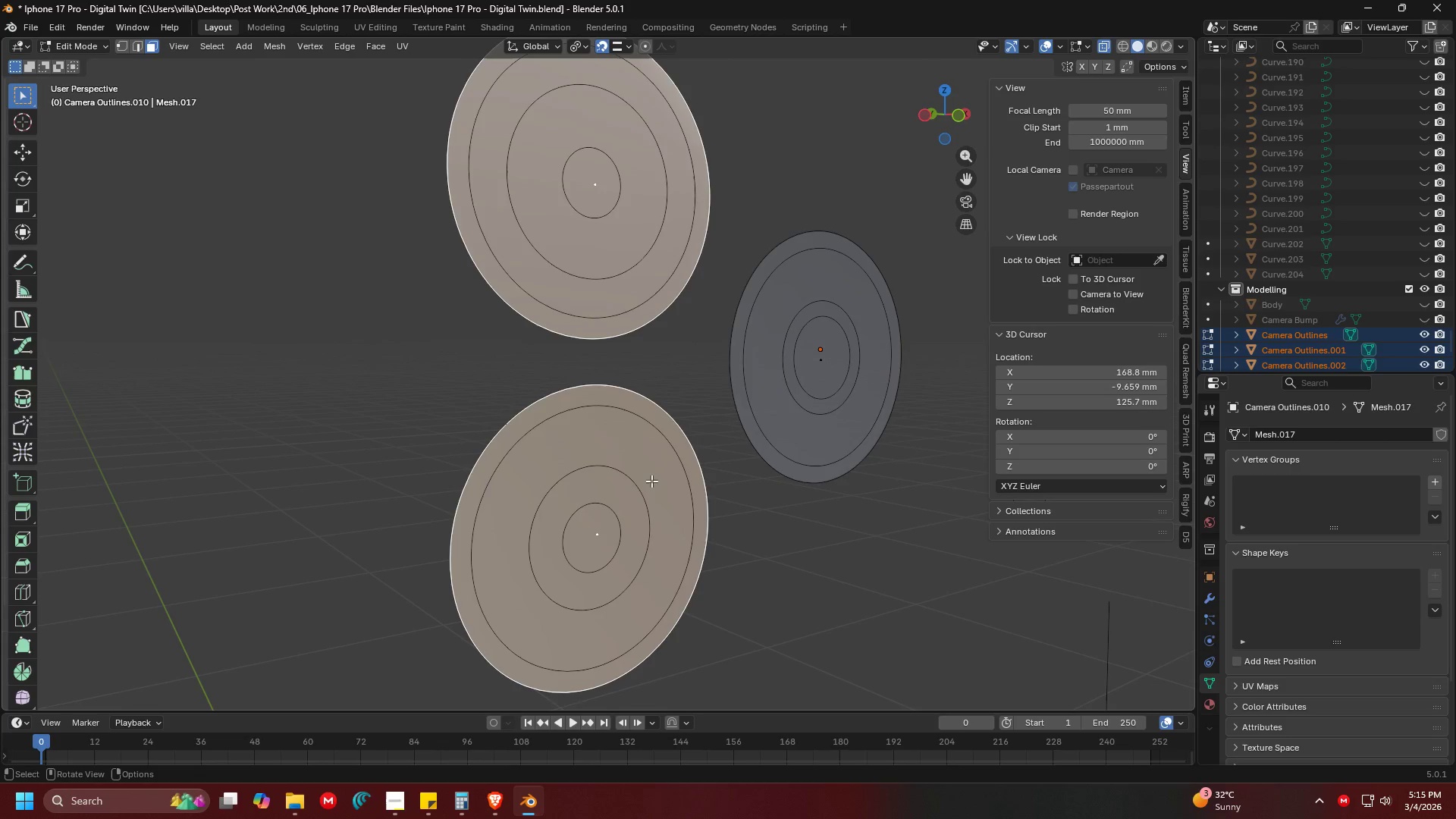 
scroll: coordinate [744, 492], scroll_direction: down, amount: 3.0
 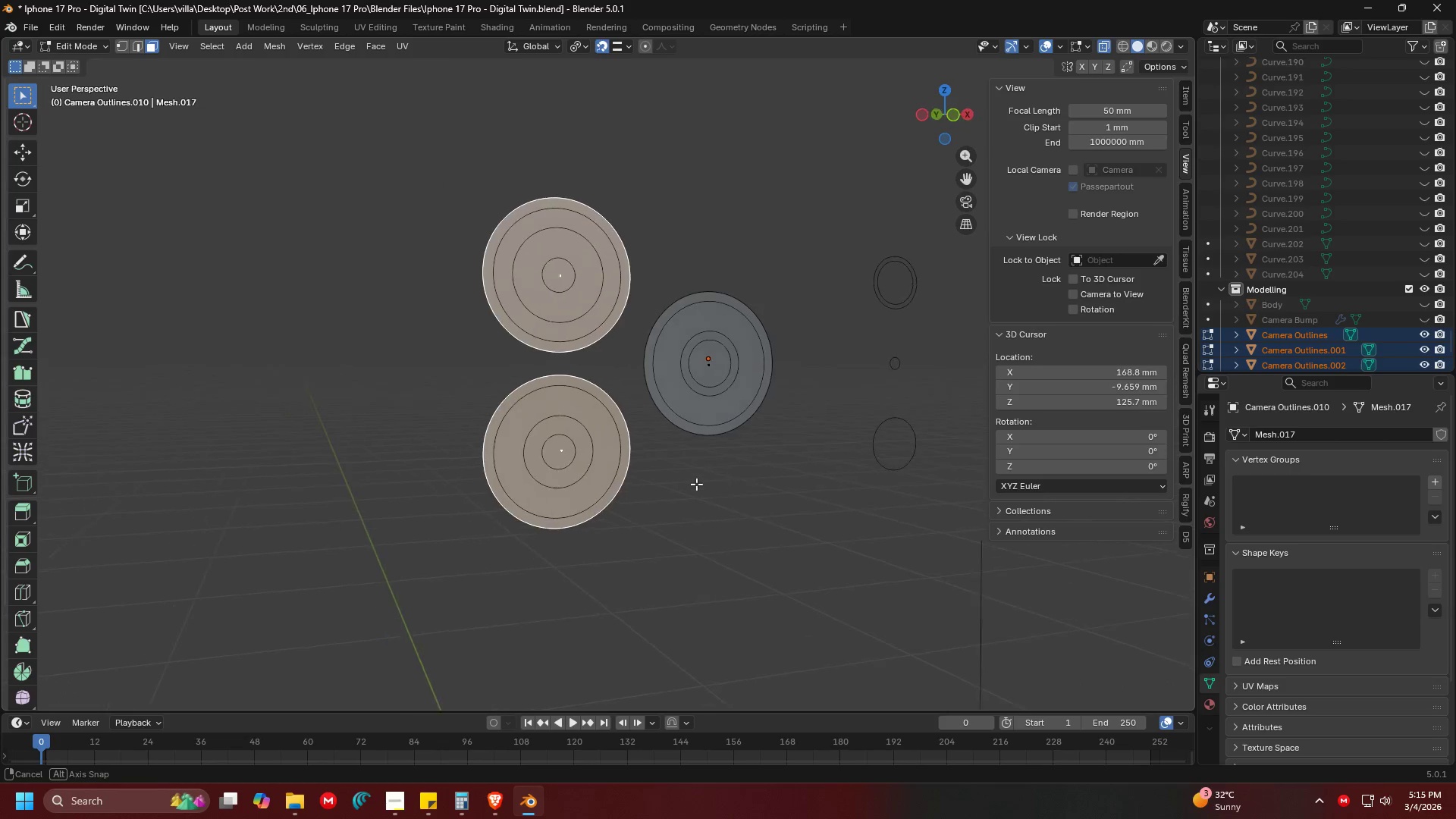 
hold_key(key=ShiftLeft, duration=0.61)
 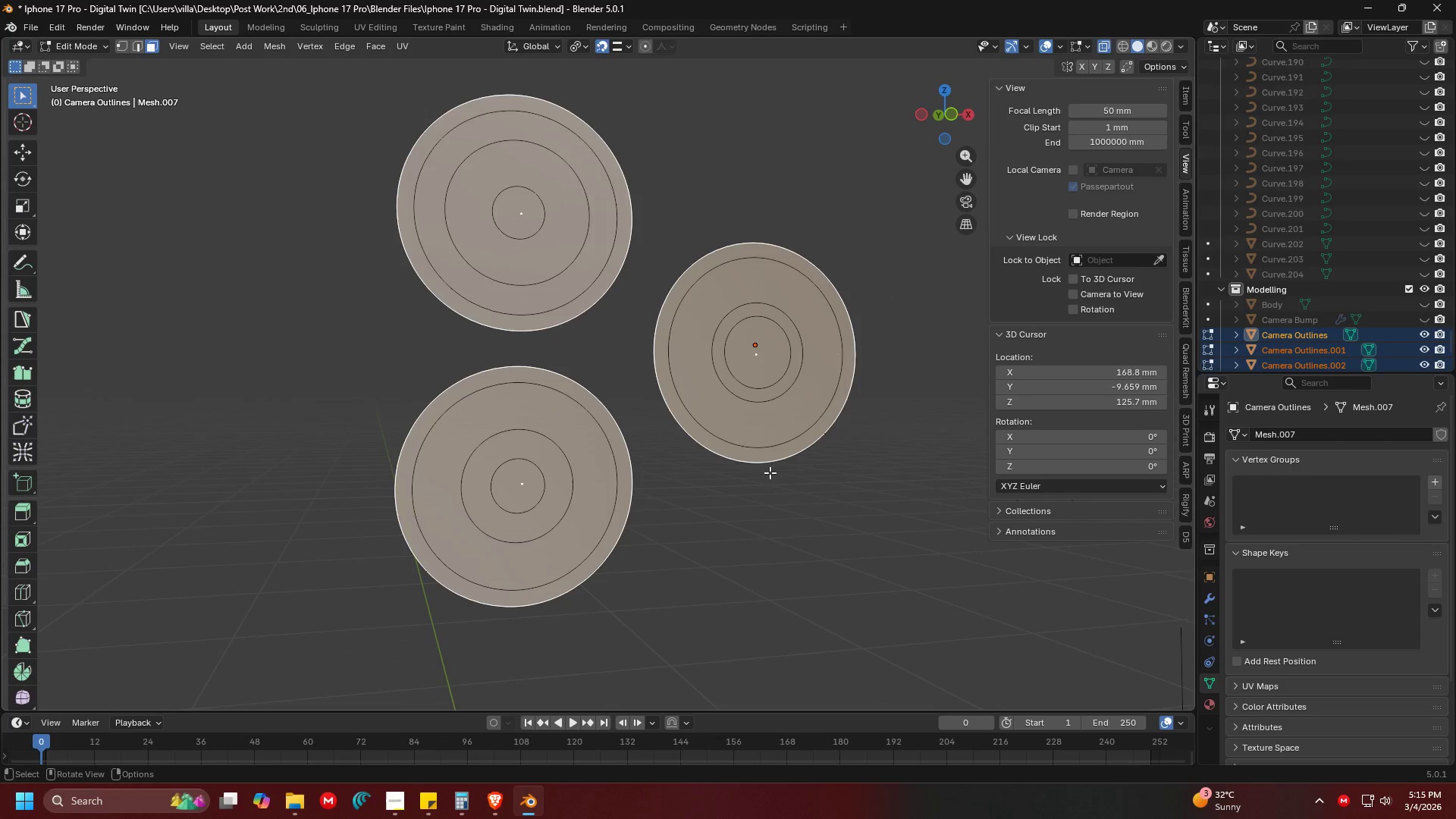 
scroll: coordinate [685, 474], scroll_direction: up, amount: 3.0
 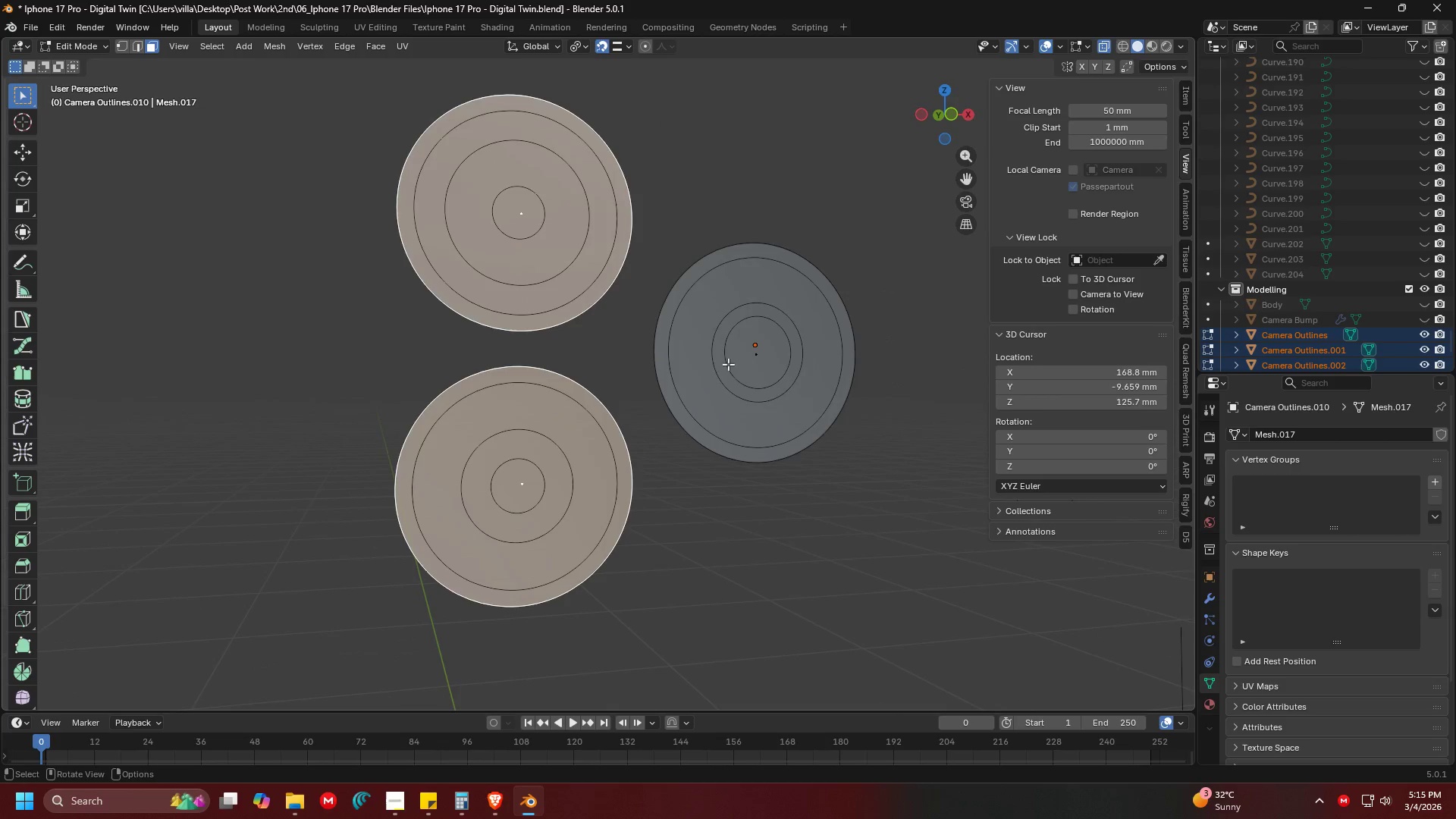 
left_click([761, 358])
 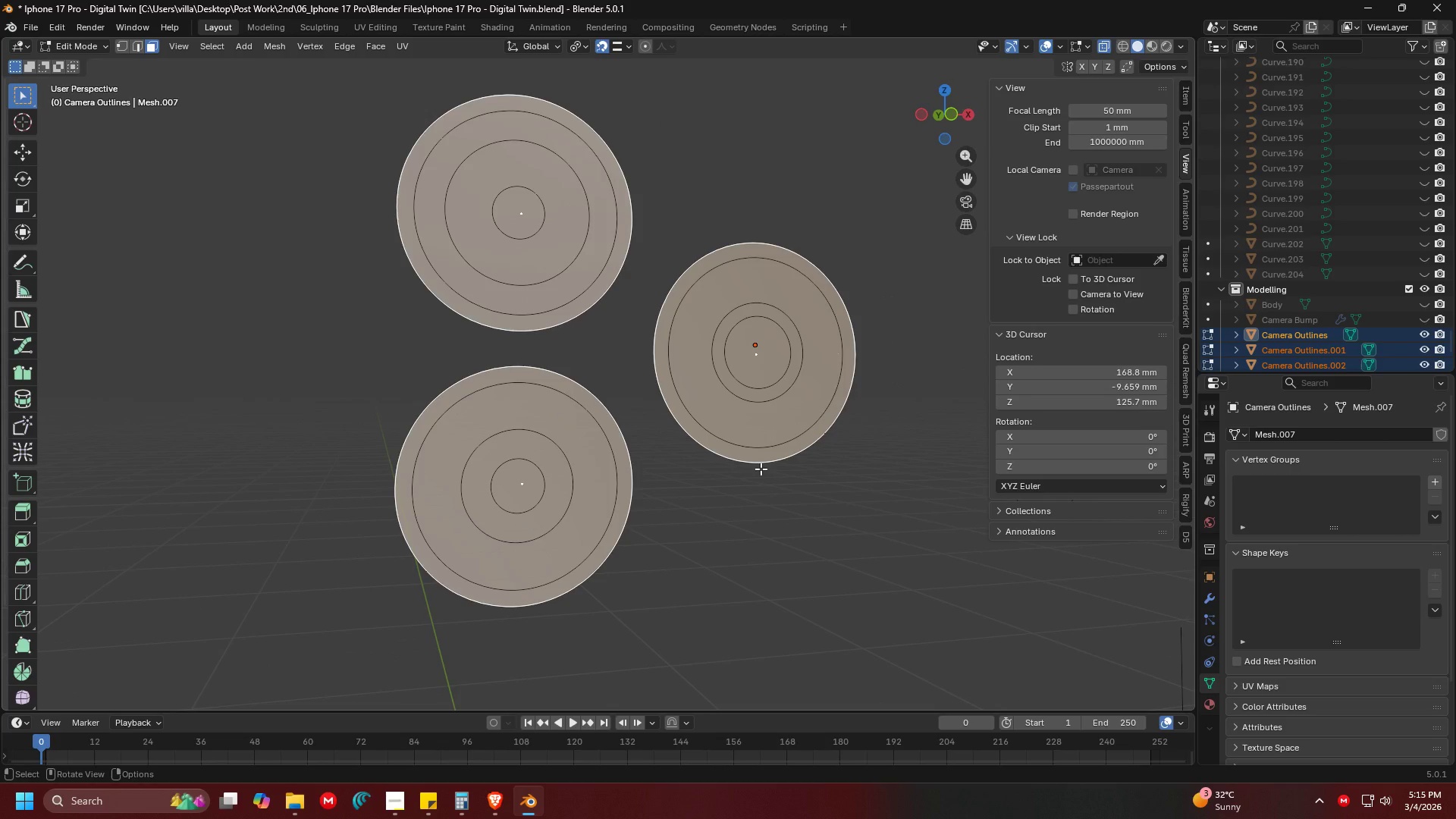 
wait(11.26)
 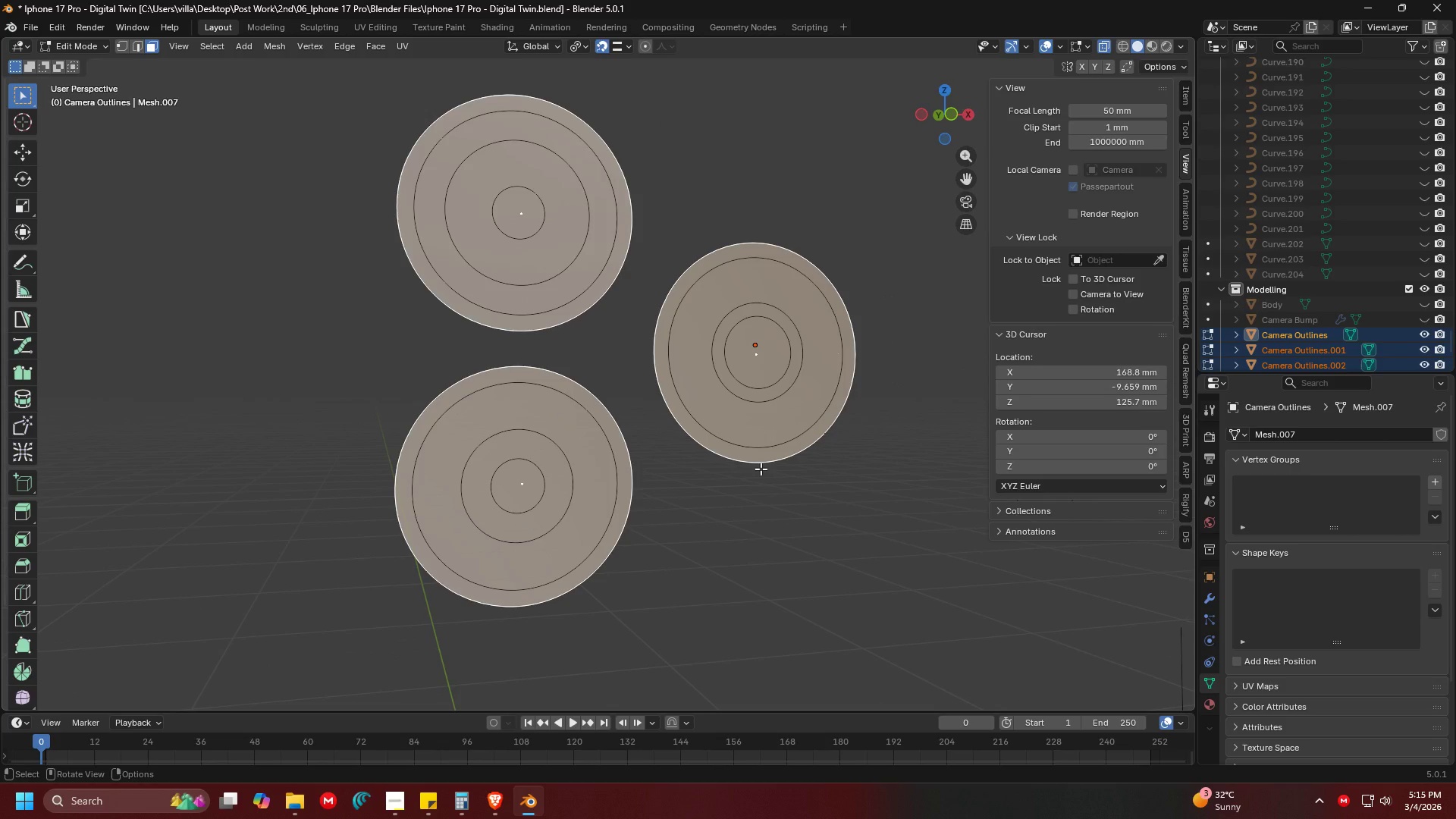 
scroll: coordinate [737, 469], scroll_direction: down, amount: 1.0
 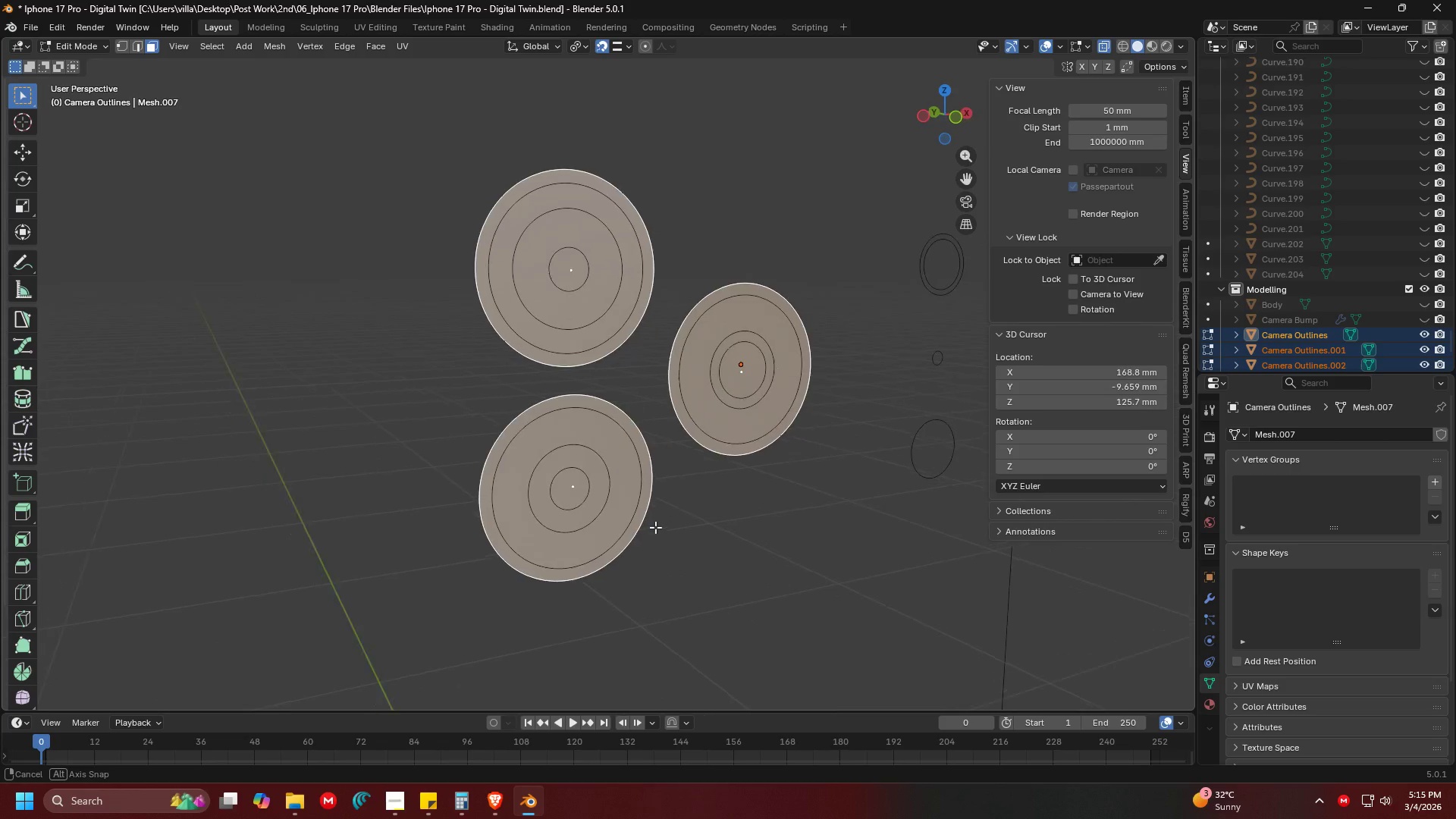 
wait(6.57)
 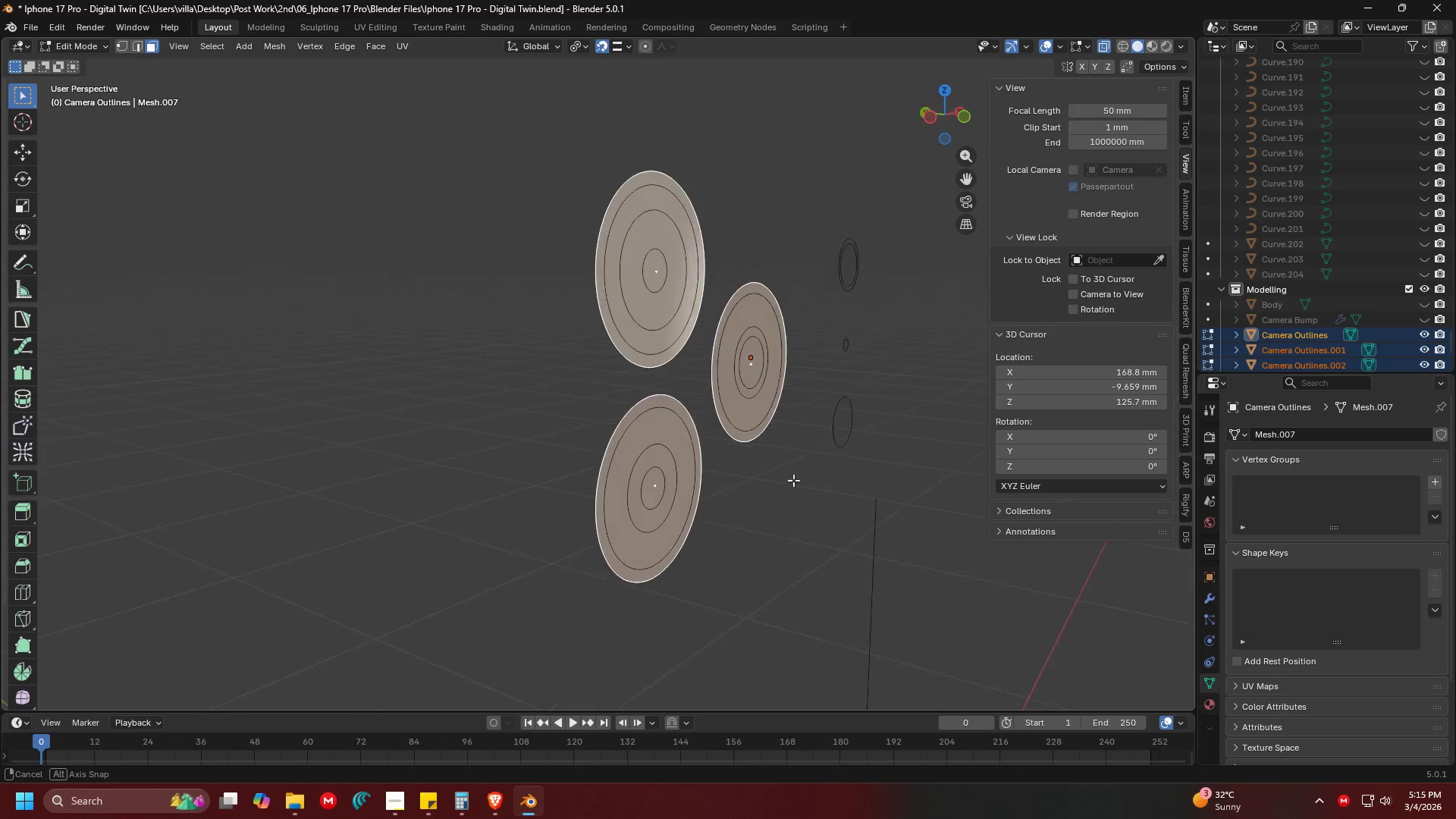 
key(Tab)
 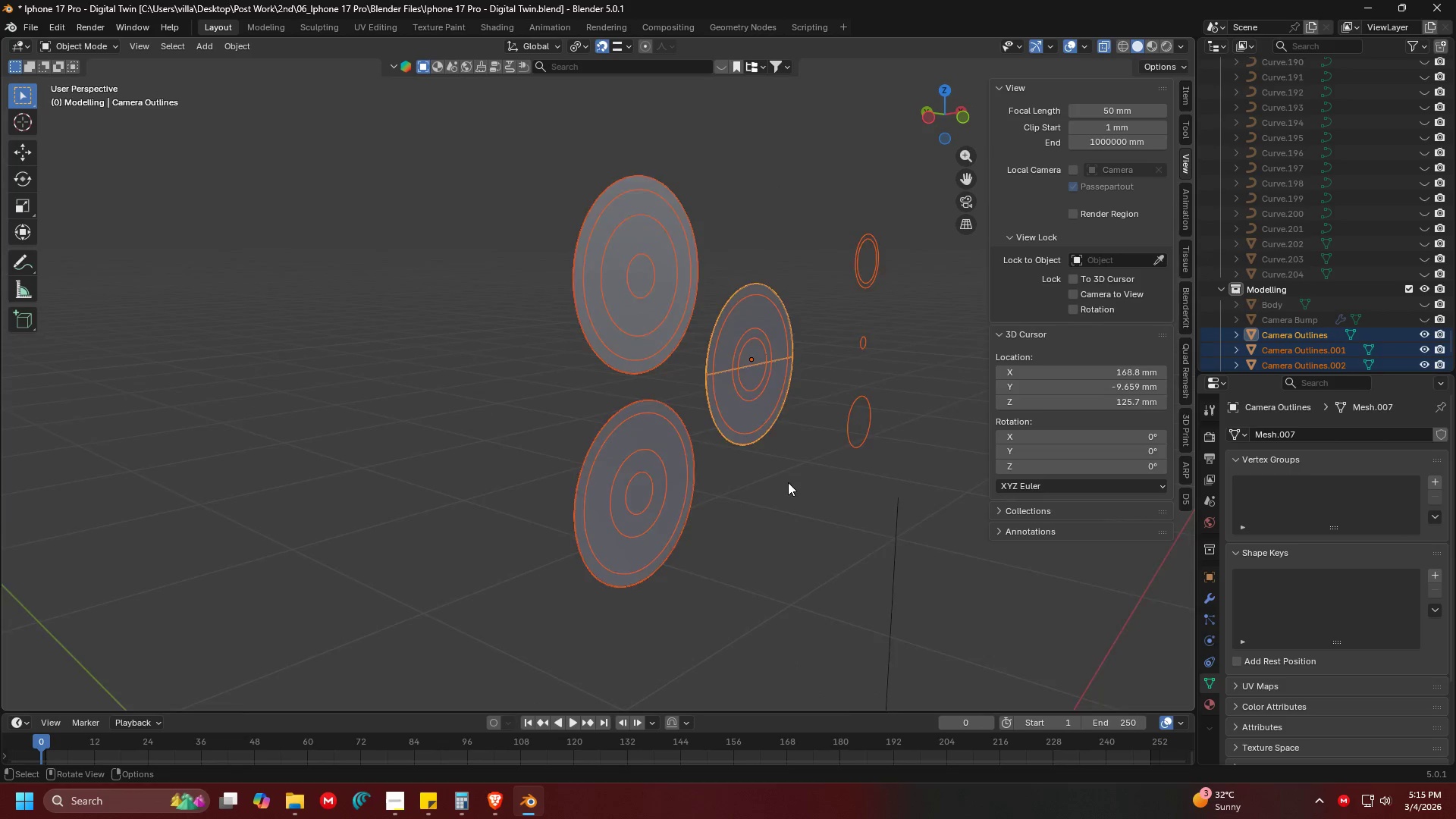 
scroll: coordinate [837, 478], scroll_direction: none, amount: 0.0
 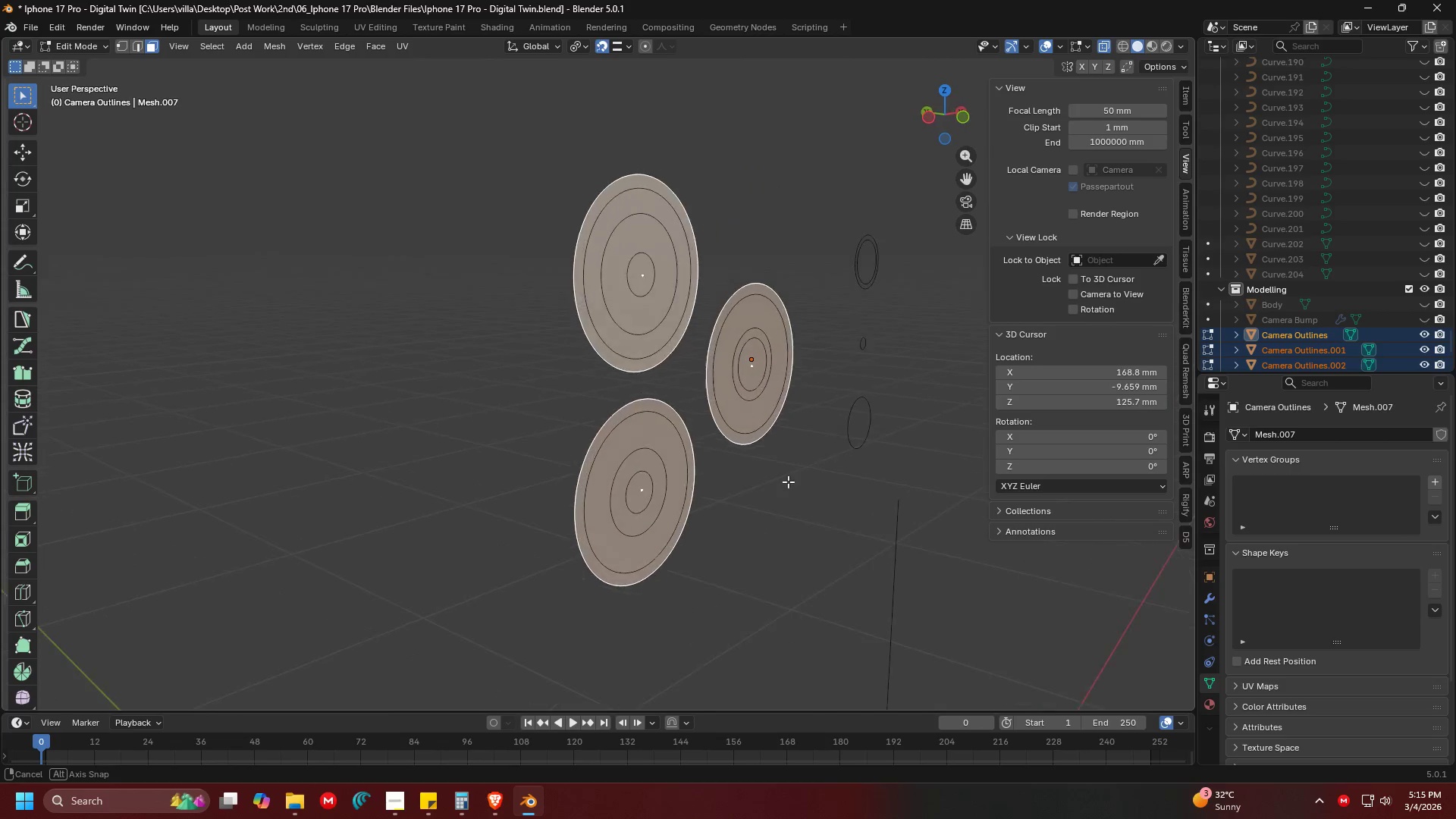 
key(Shift+ShiftLeft)
 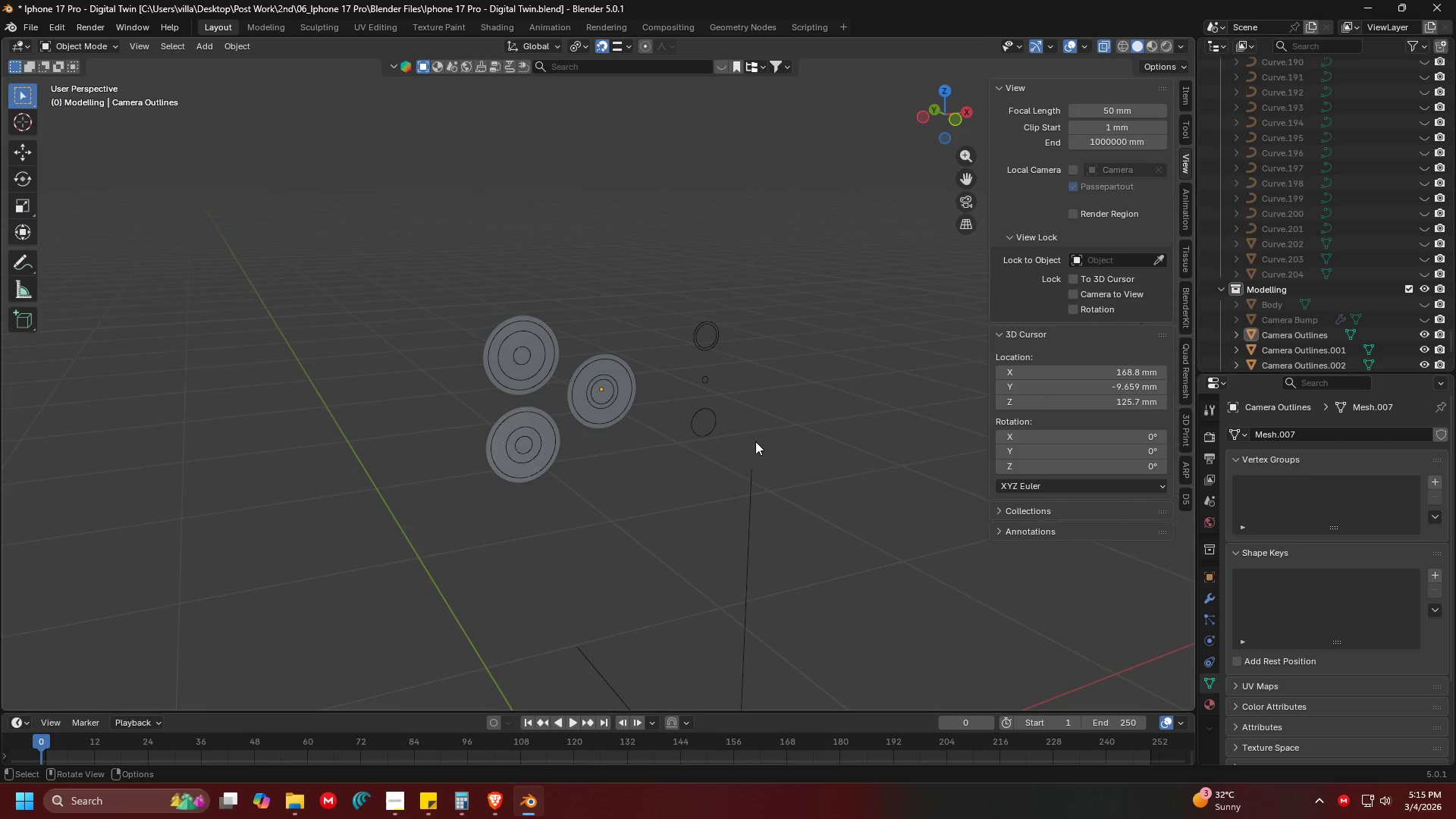 
scroll: coordinate [788, 482], scroll_direction: down, amount: 4.0
 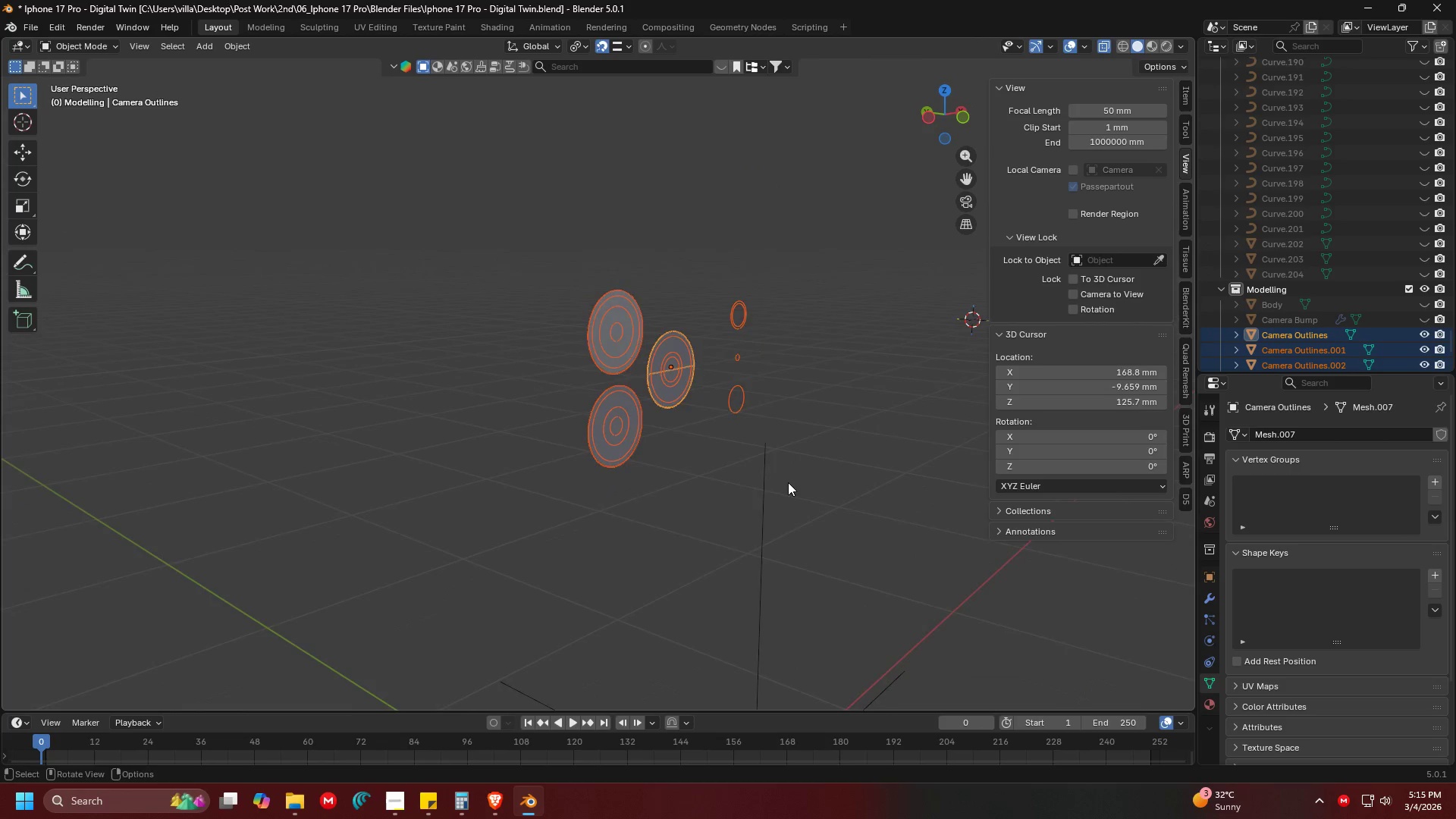 
left_click([662, 432])
 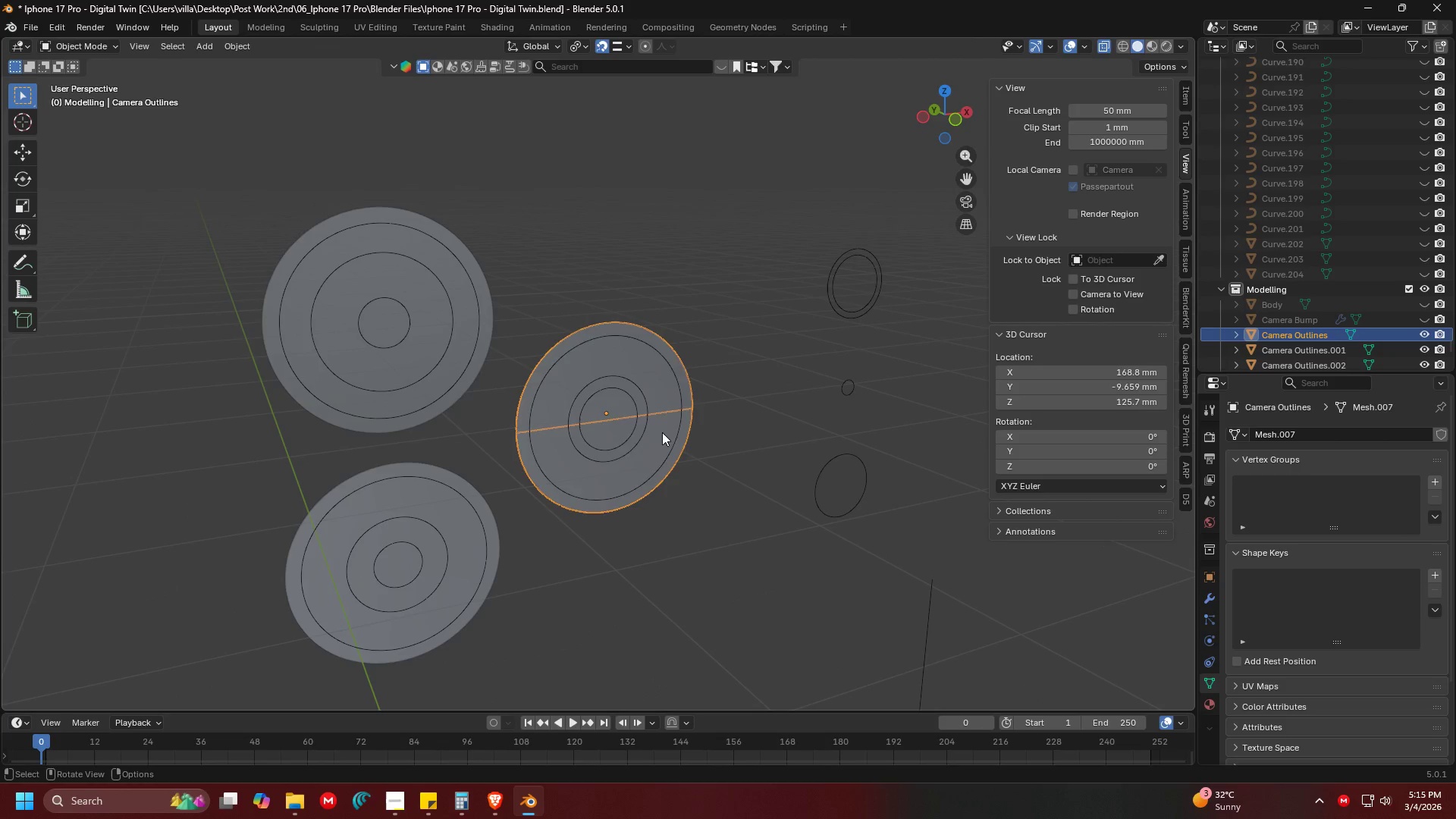 
scroll: coordinate [623, 388], scroll_direction: up, amount: 5.0
 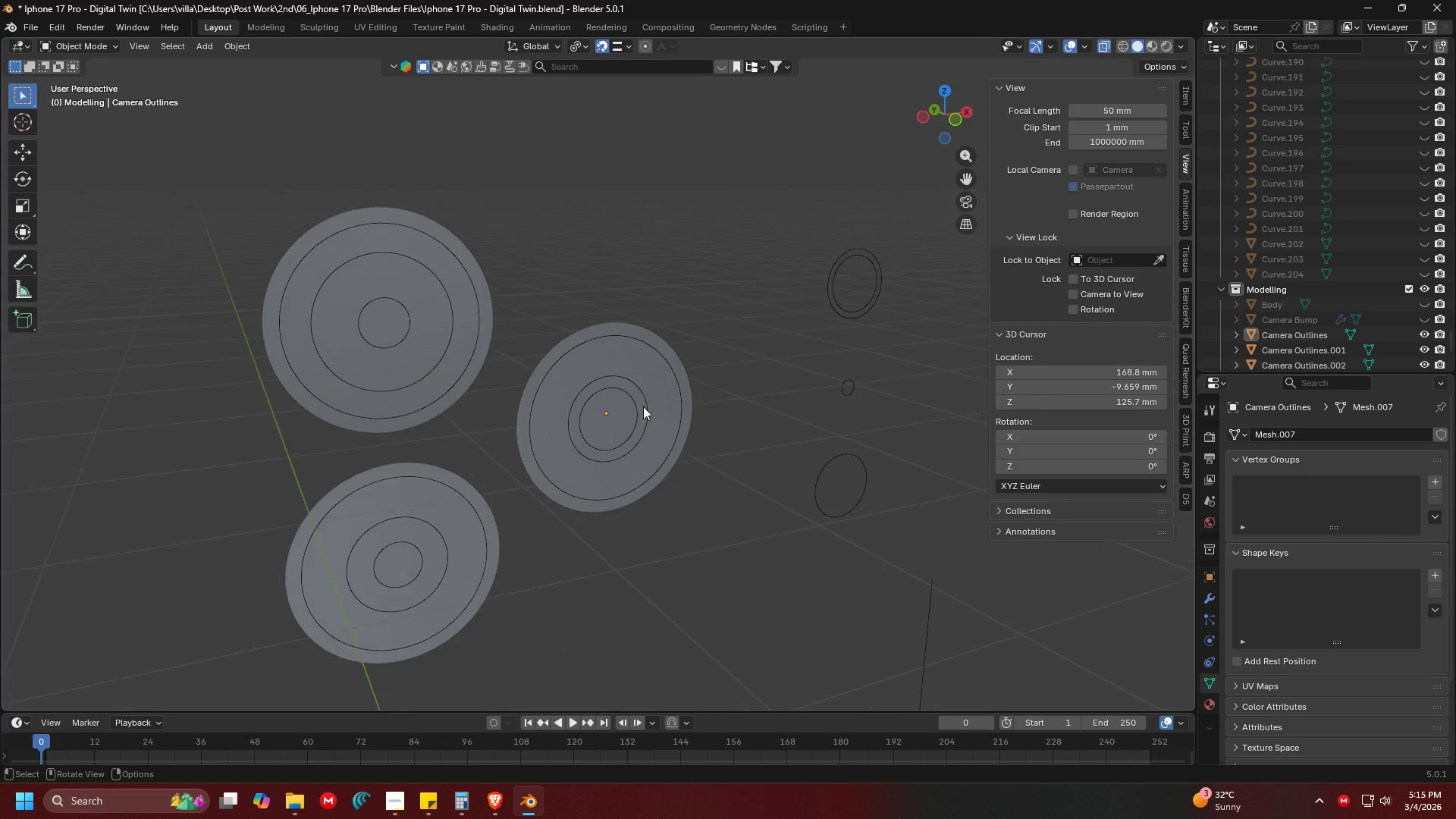 
key(Tab)
 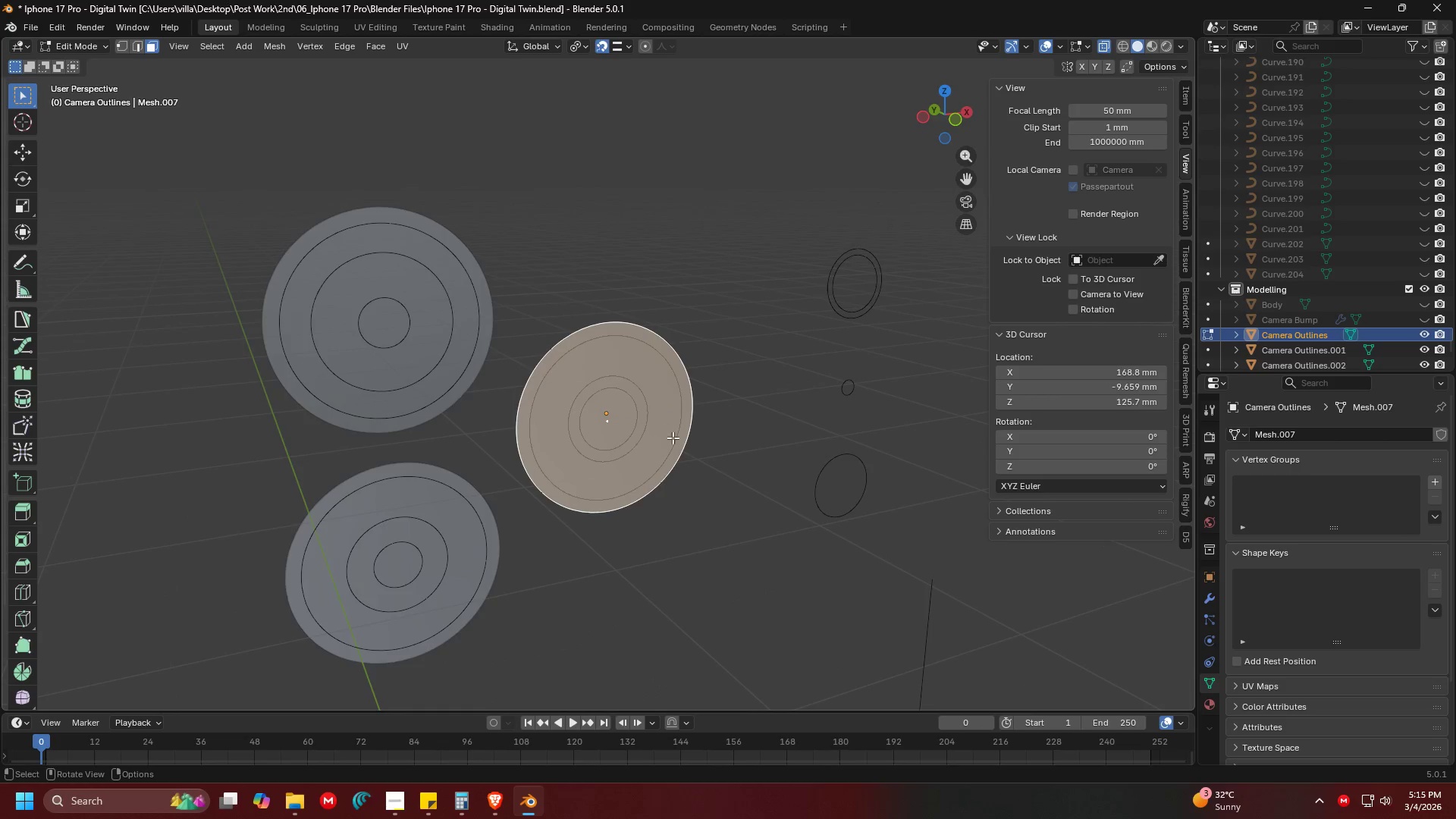 
scroll: coordinate [674, 438], scroll_direction: up, amount: 3.0
 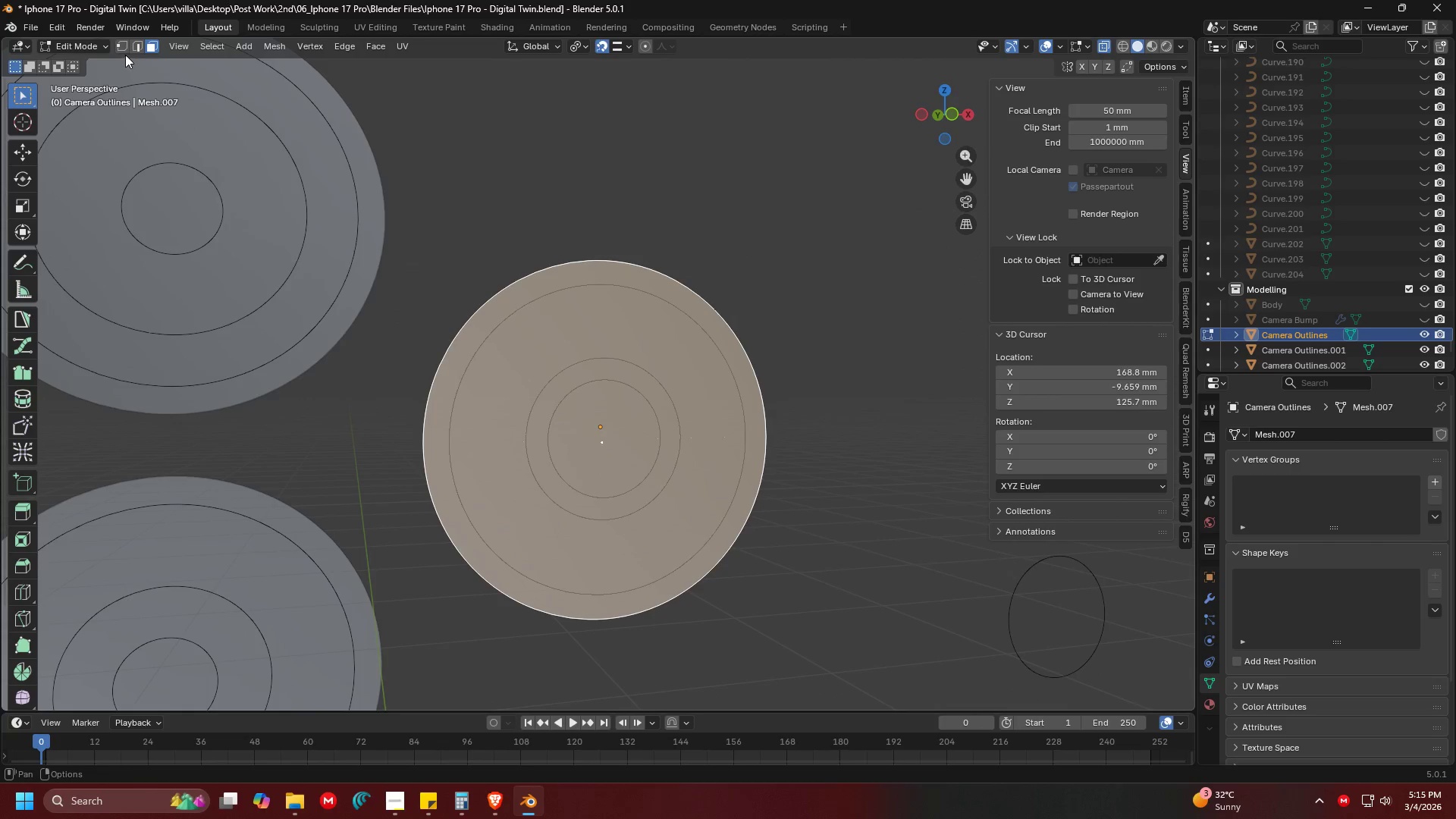 
double_click([124, 49])
 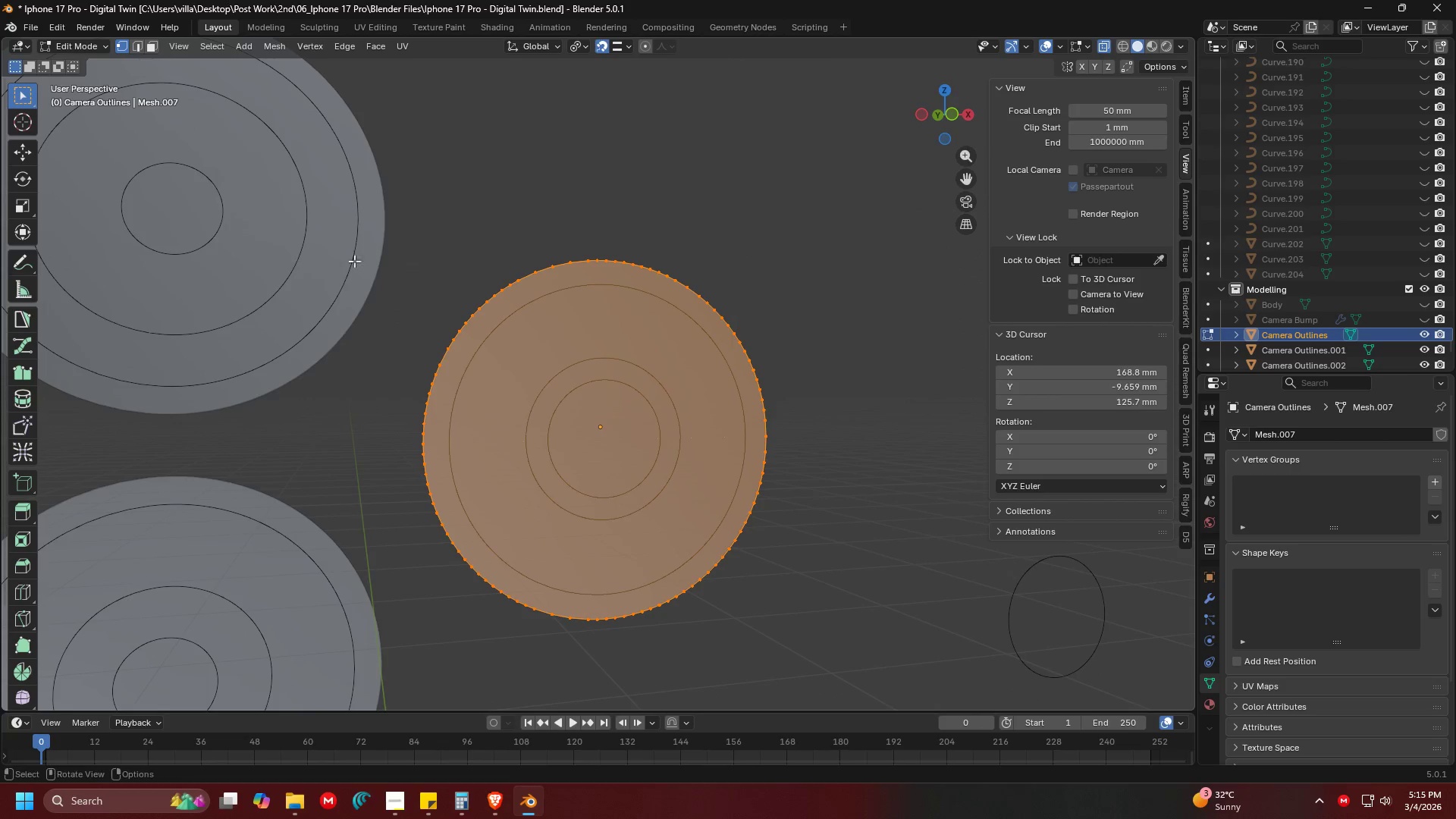 
key(Shift+ShiftLeft)
 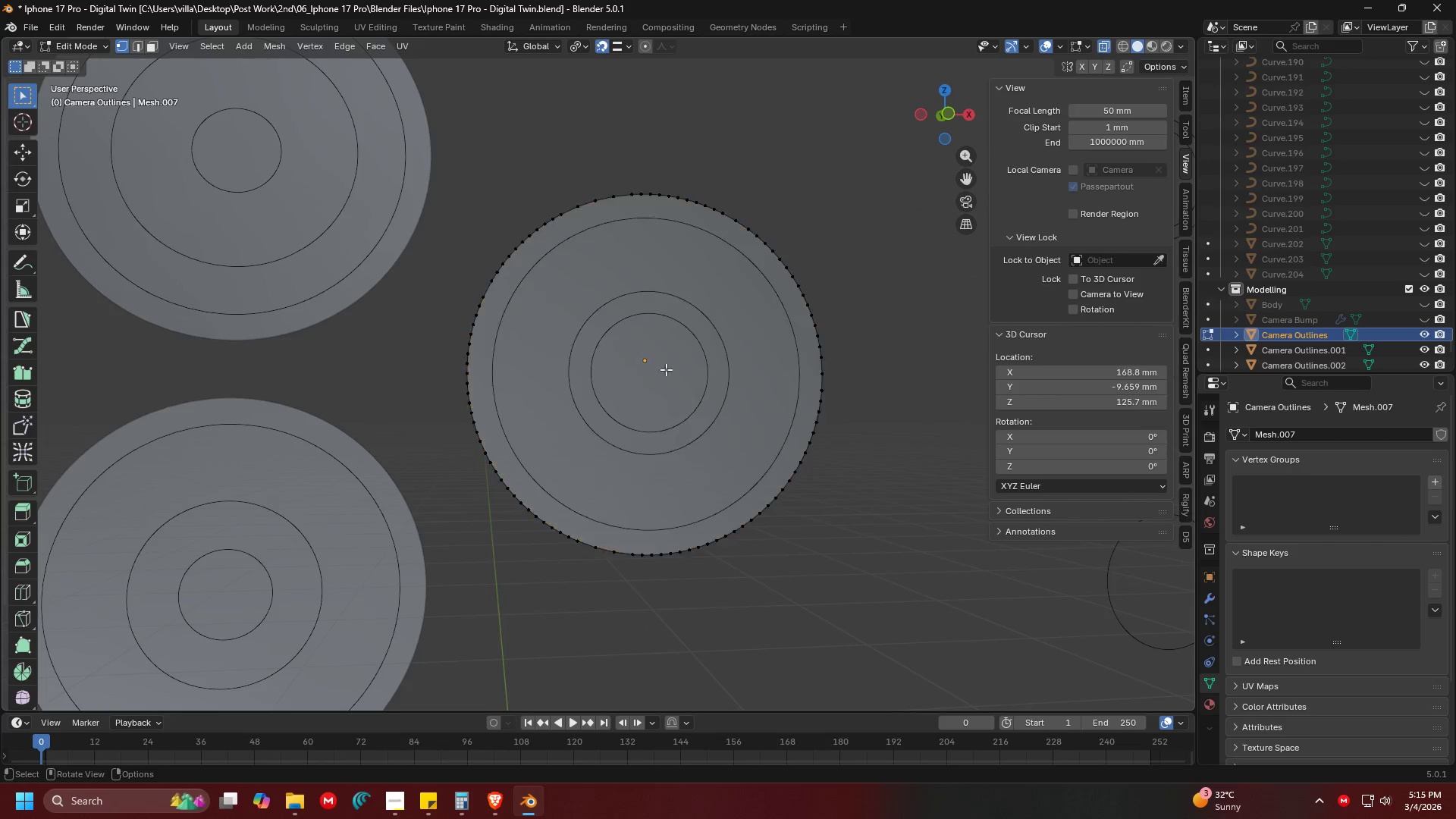 
key(Shift+ShiftLeft)
 